 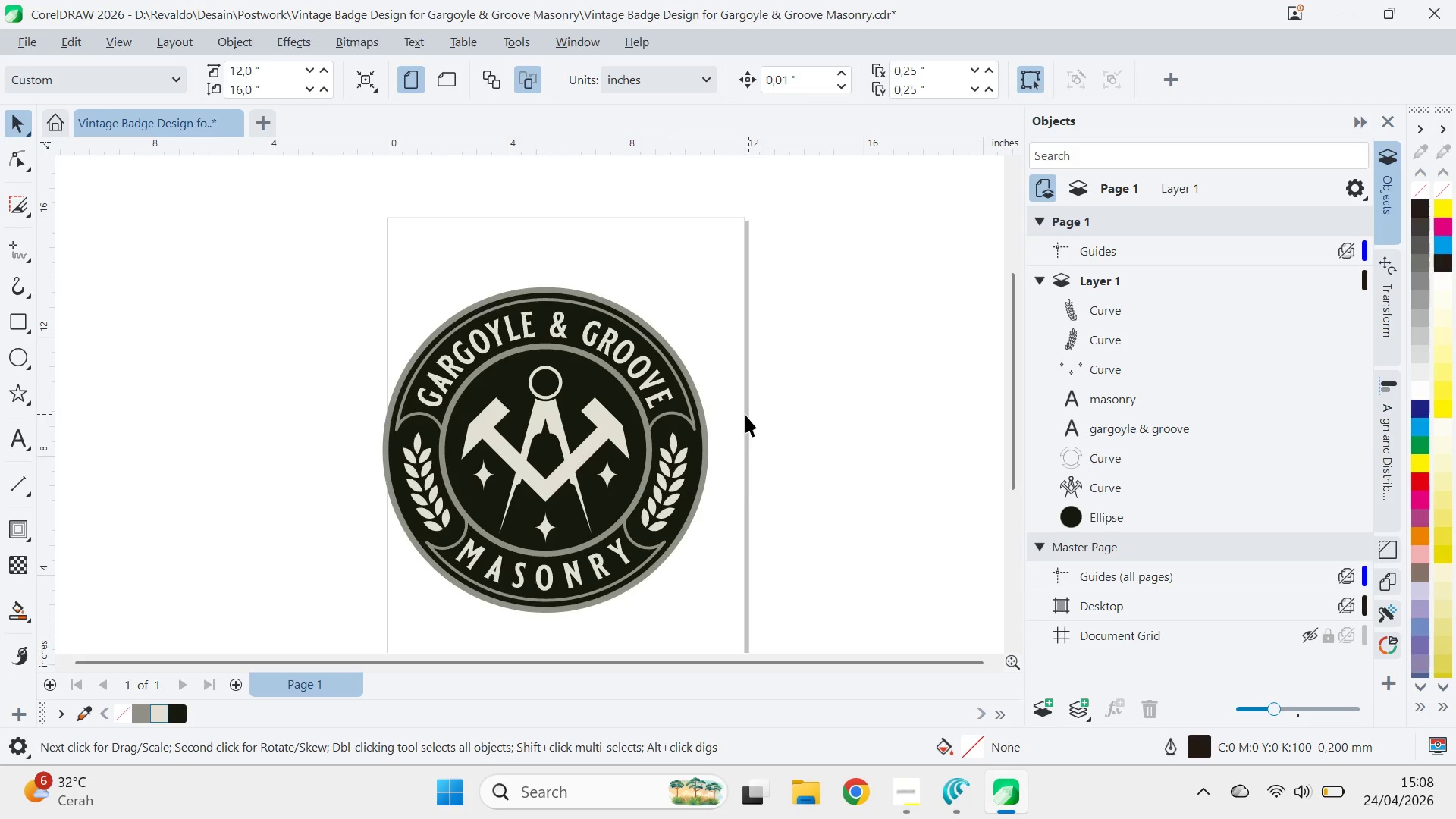 
left_click([667, 420])
 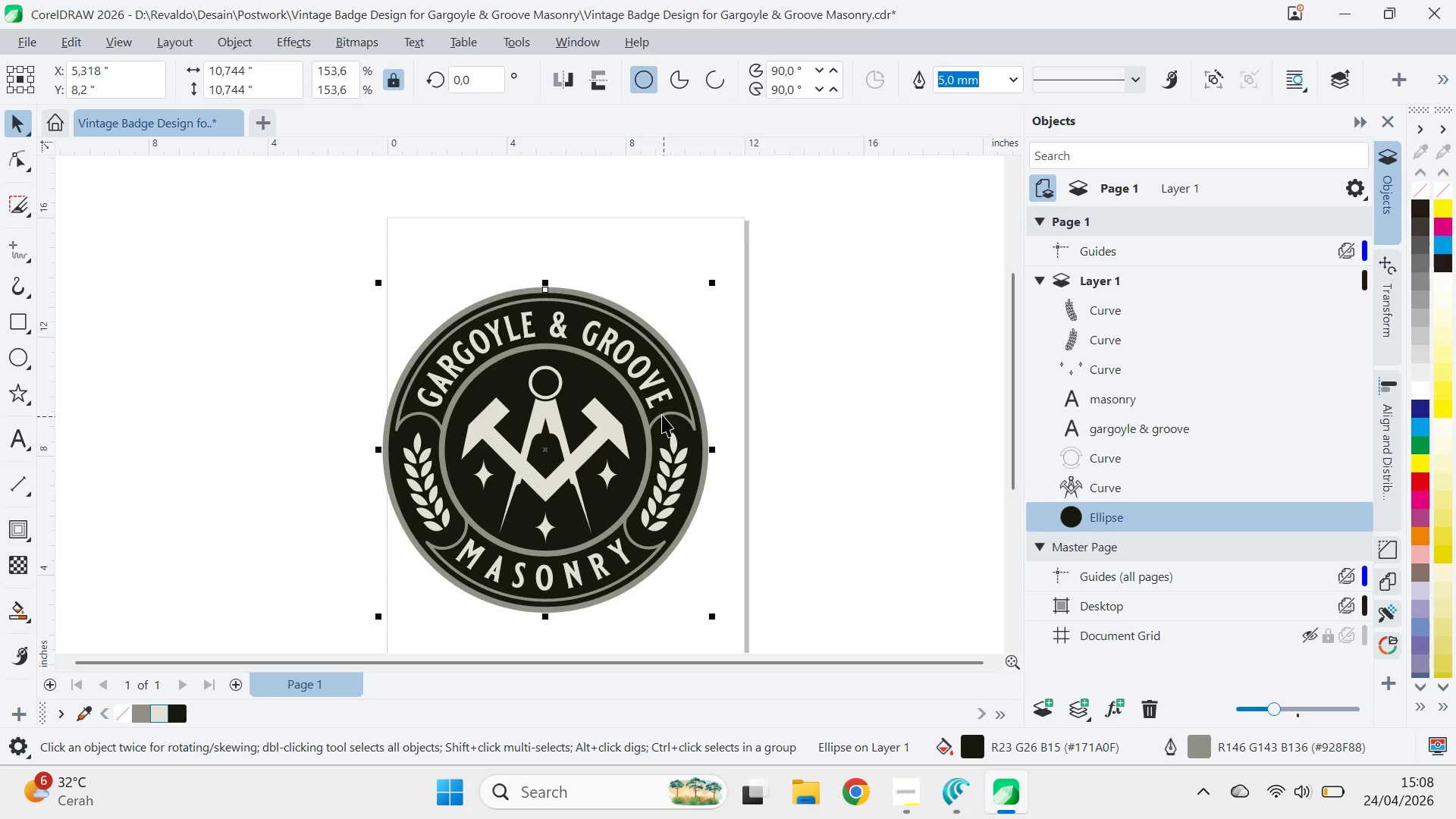 
left_click([661, 415])
 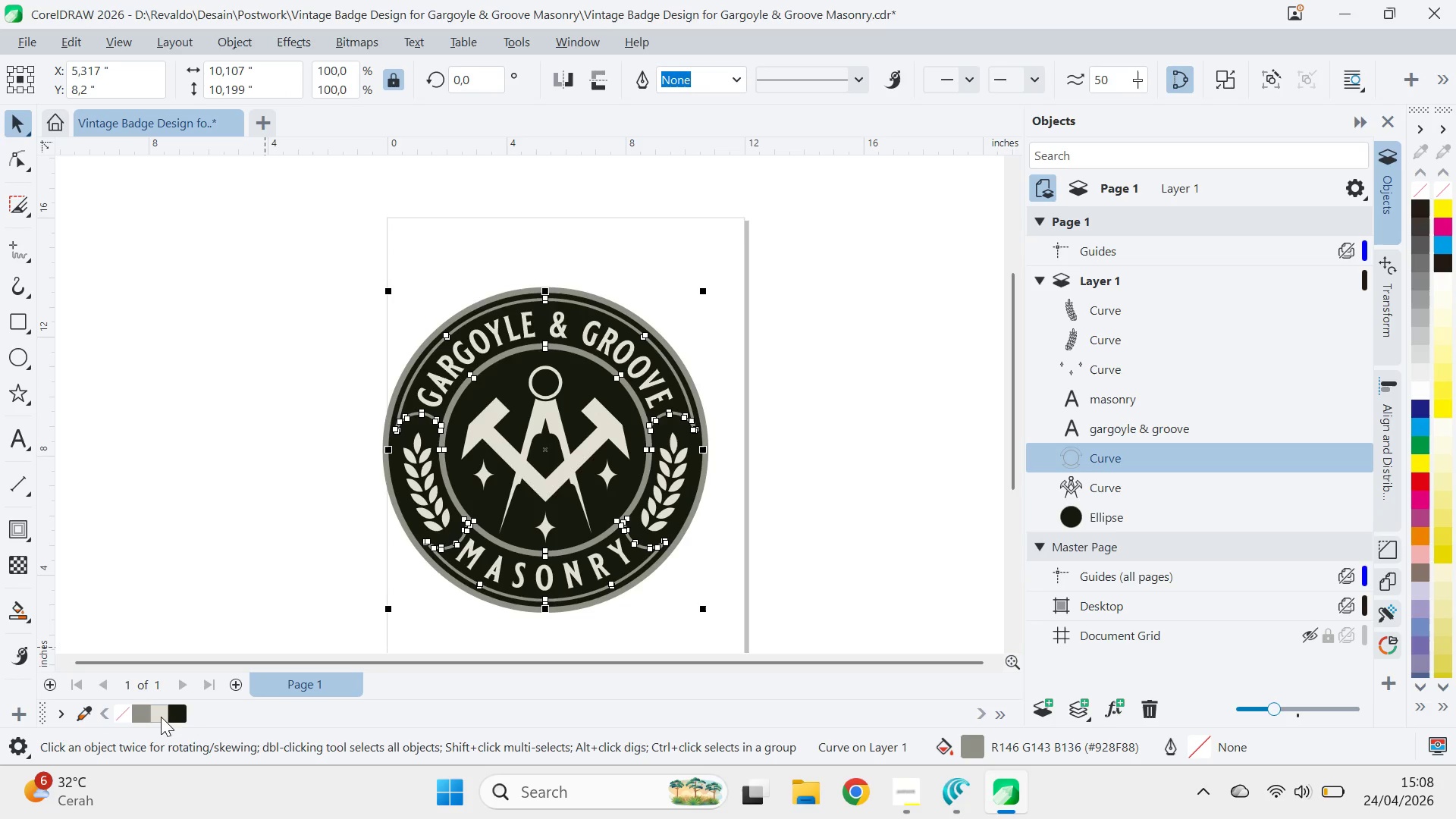 
left_click([181, 717])
 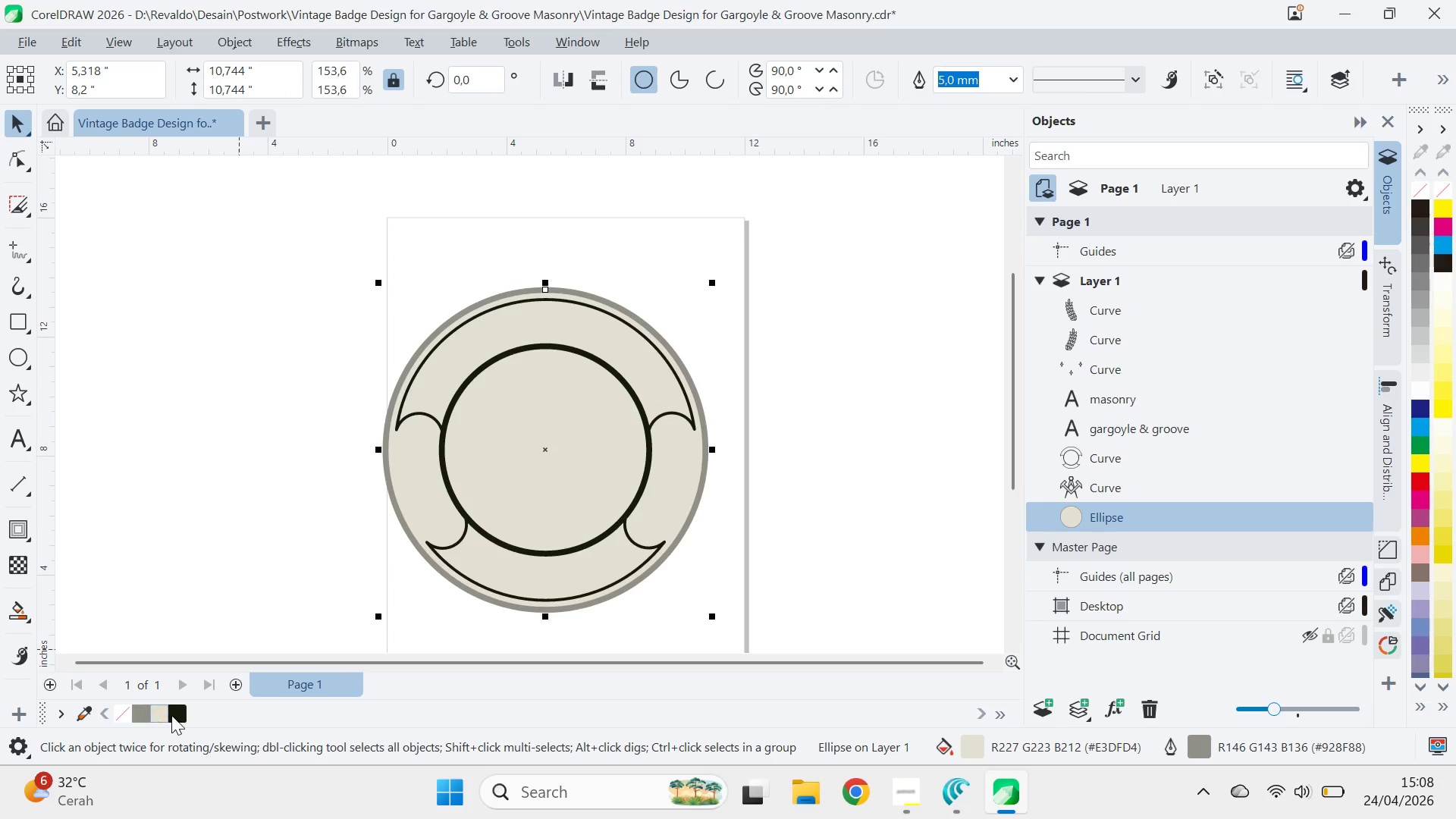 
wait(5.08)
 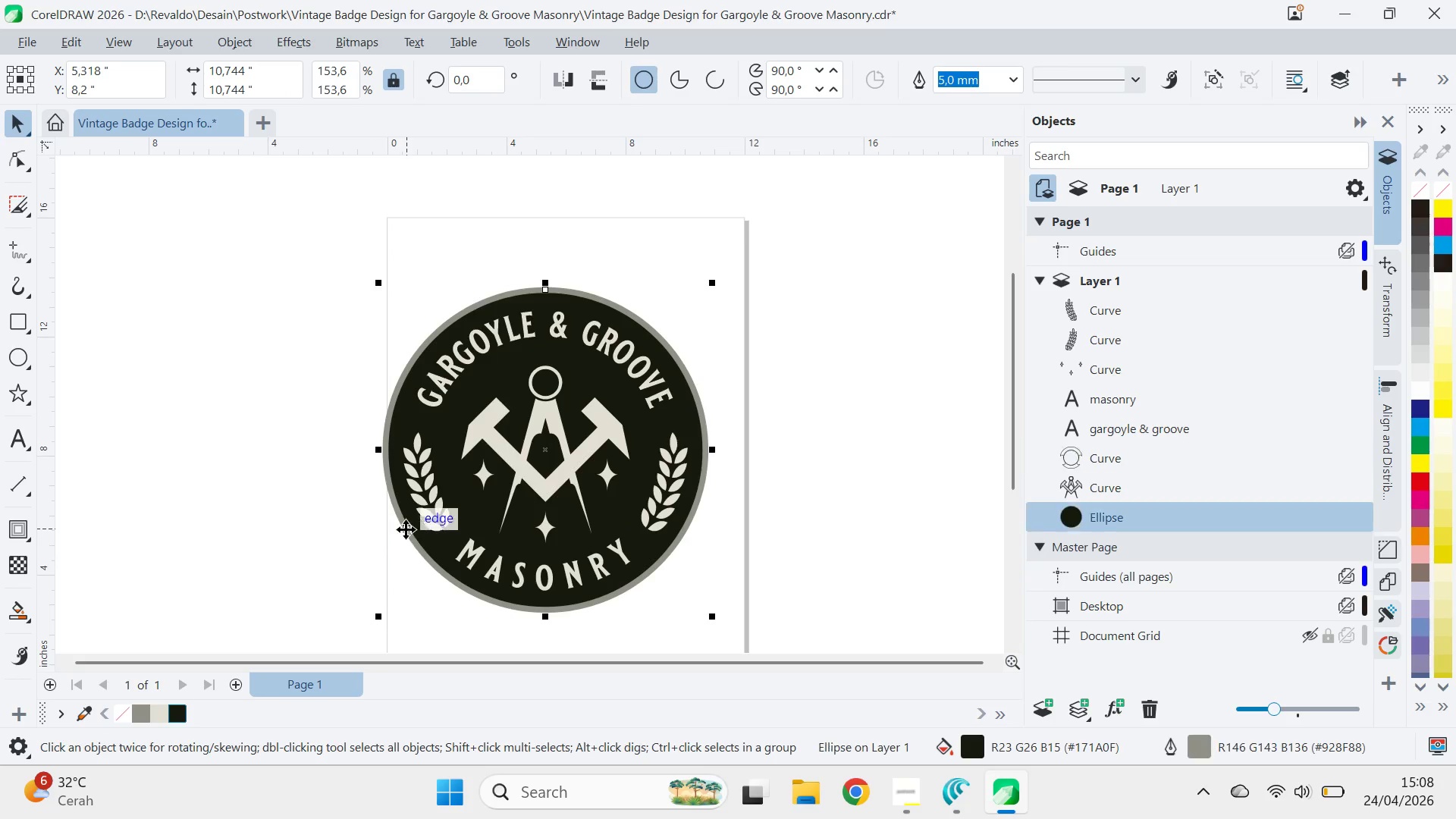 
left_click_drag(start_coordinate=[288, 505], to_coordinate=[292, 504])
 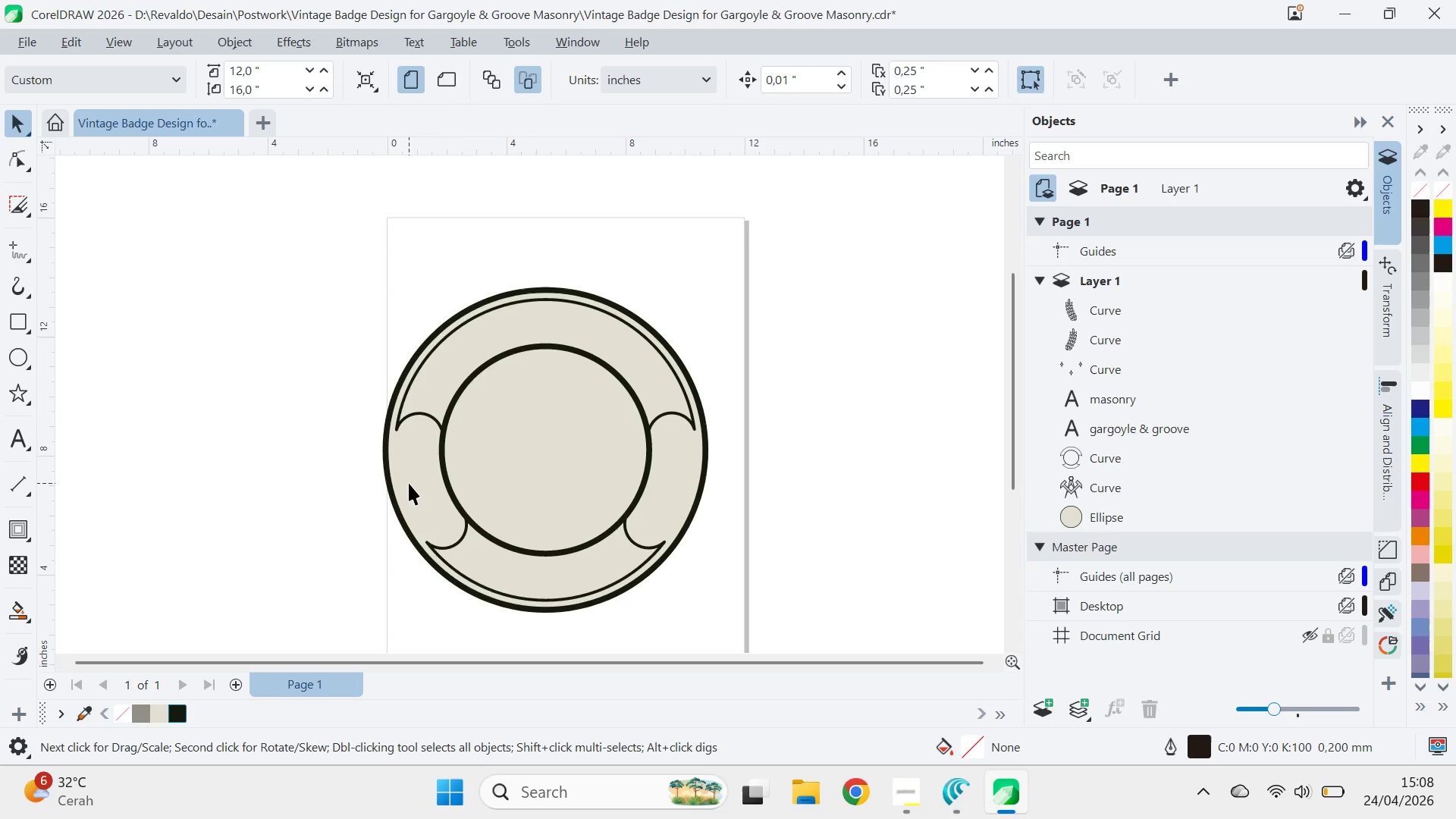 
left_click([409, 483])
 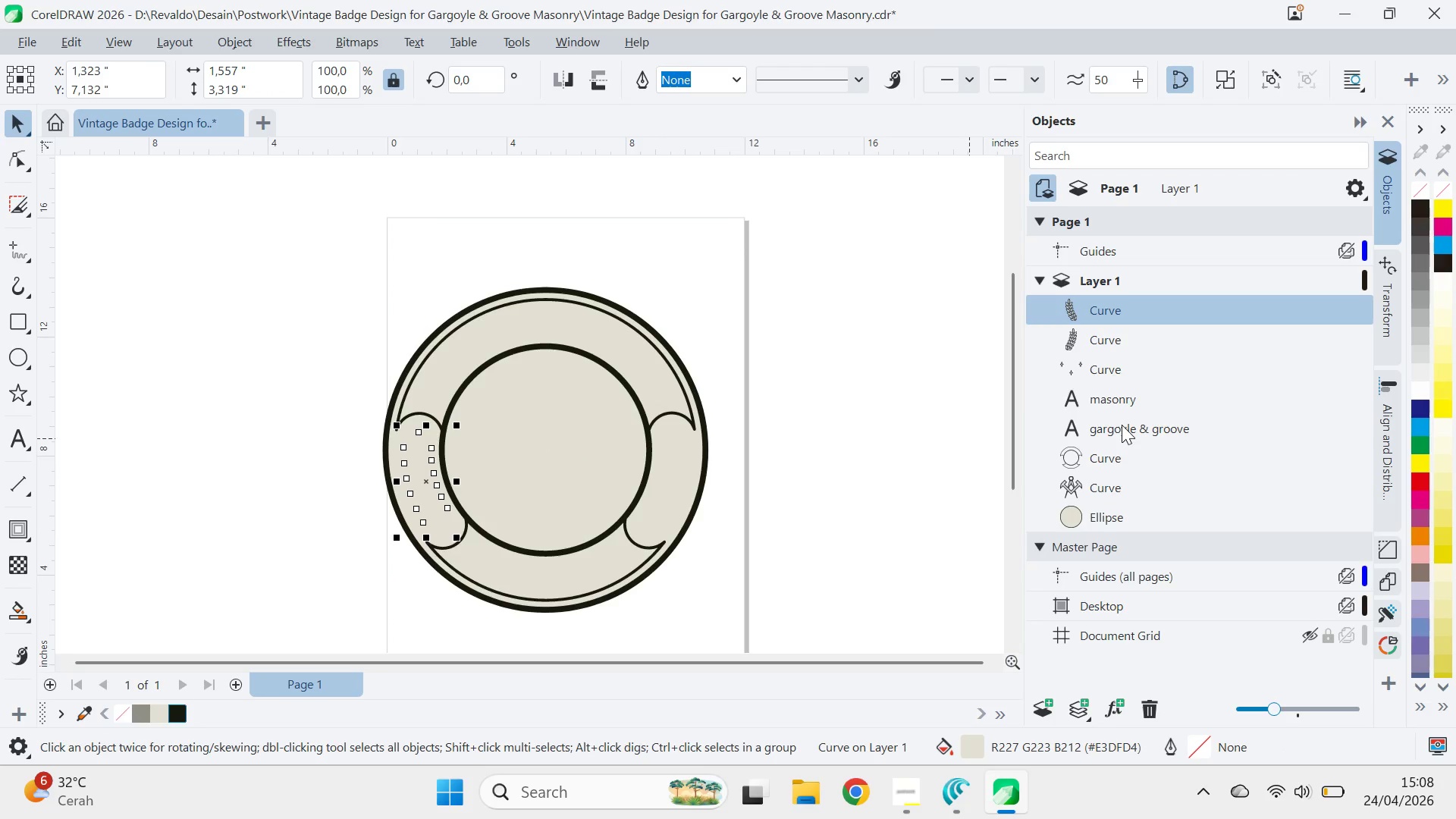 
hold_key(key=ShiftLeft, duration=1.8)
left_click([1131, 419])
 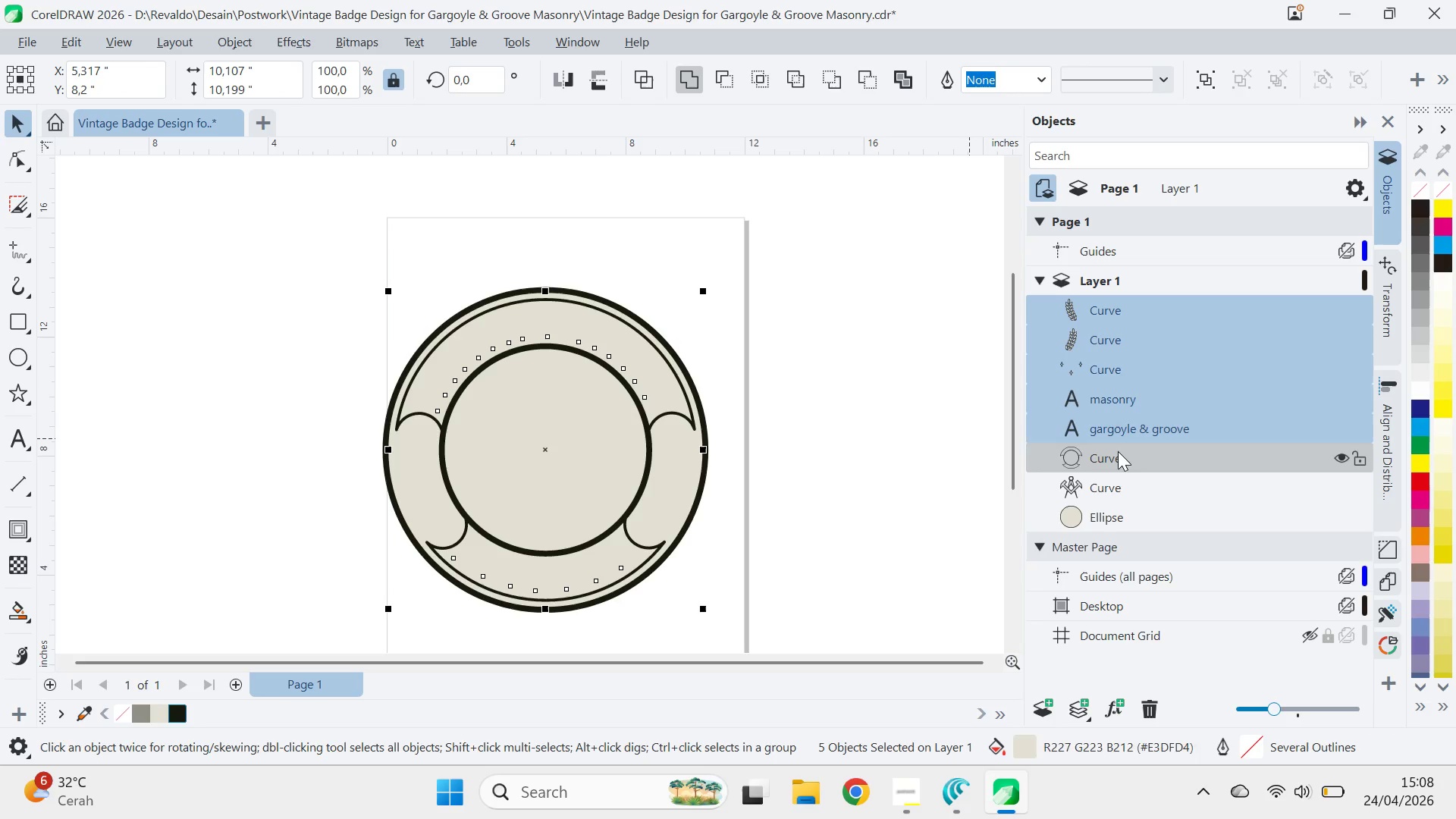 
triple_click([1128, 432])
 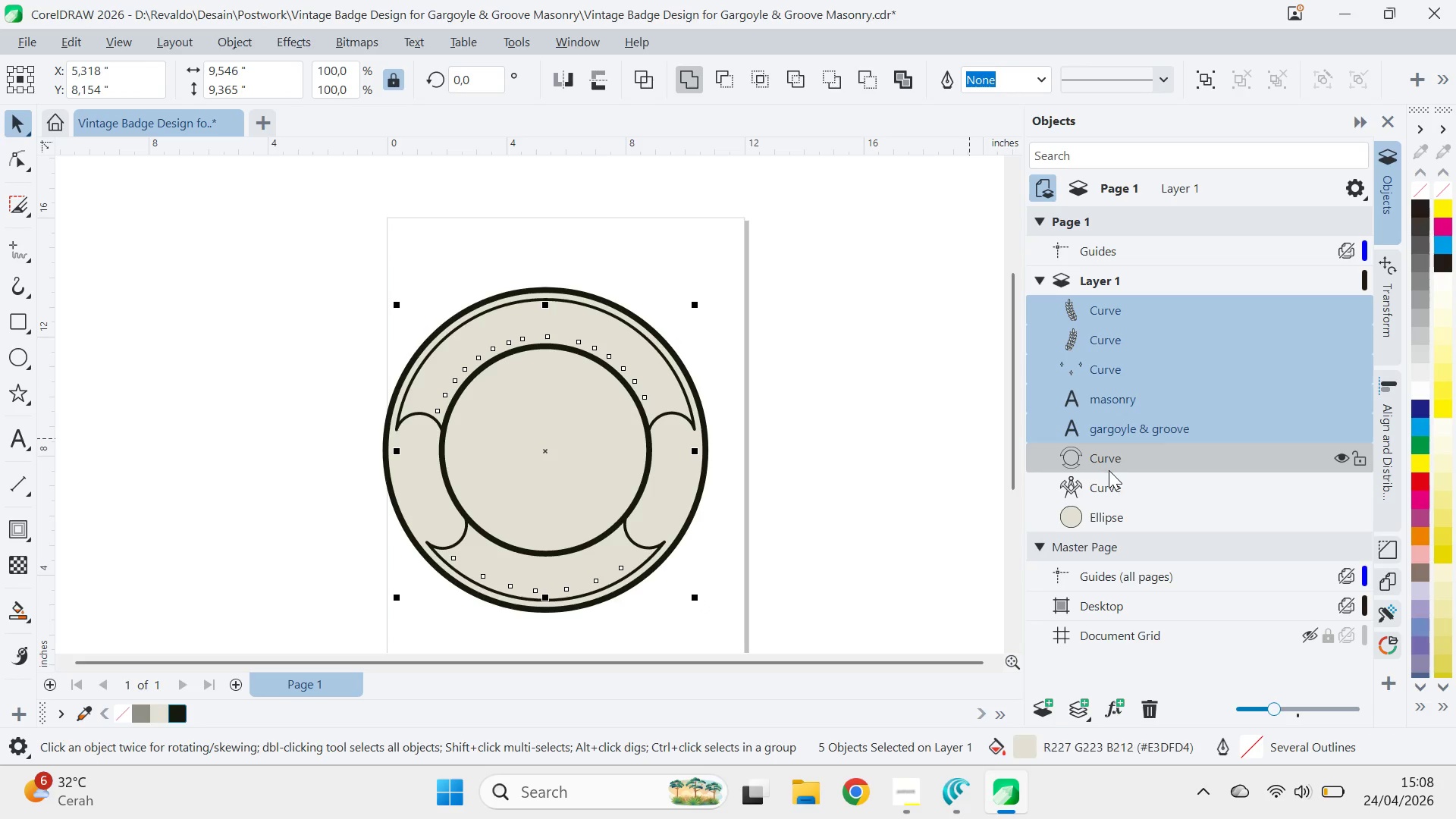 
hold_key(key=ControlLeft, duration=0.45)
left_click([1109, 479])
 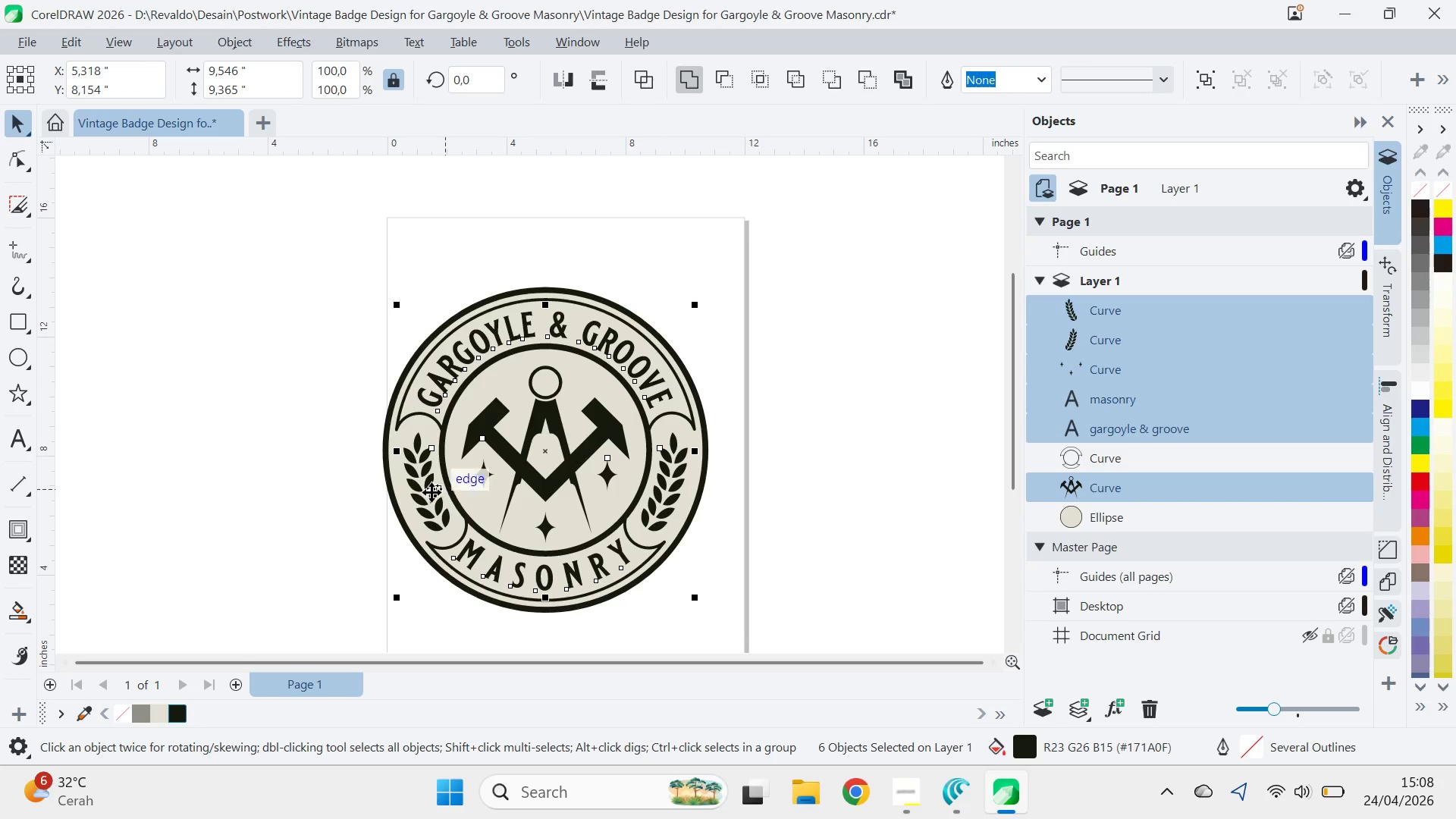 
key(Control+PageUp)
 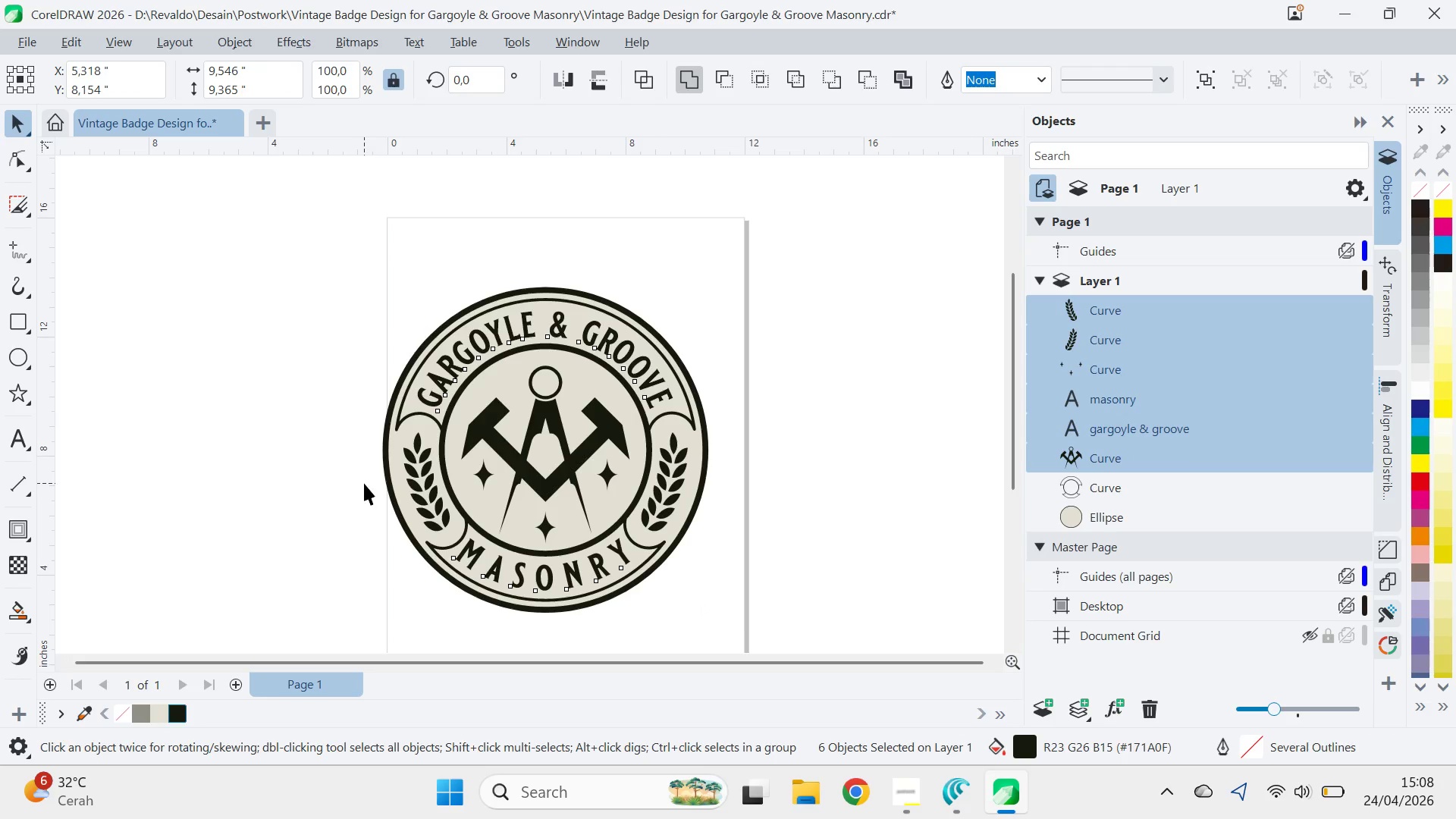 
left_click([529, 471])
 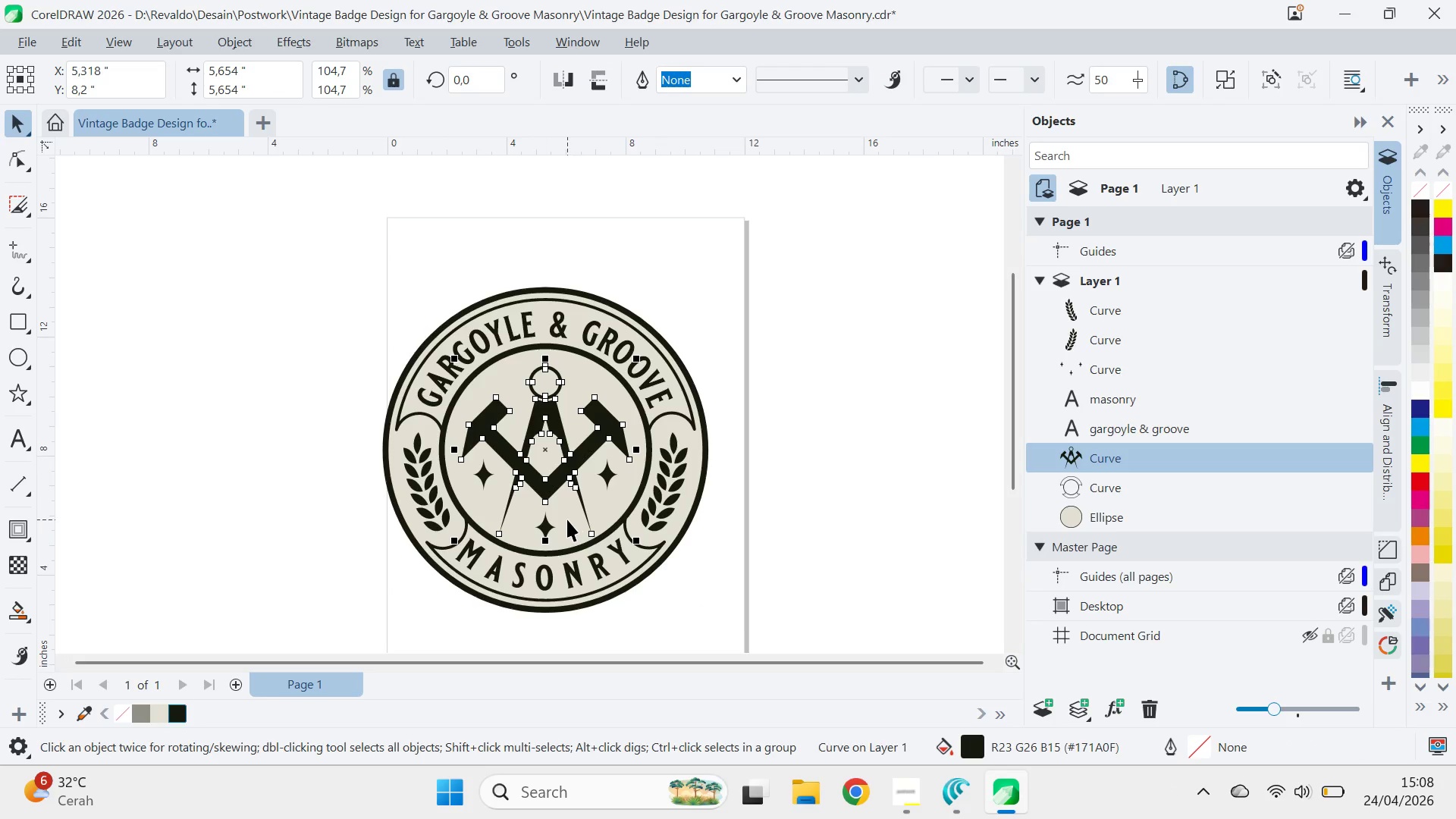 
key(Shift+PageUp)
 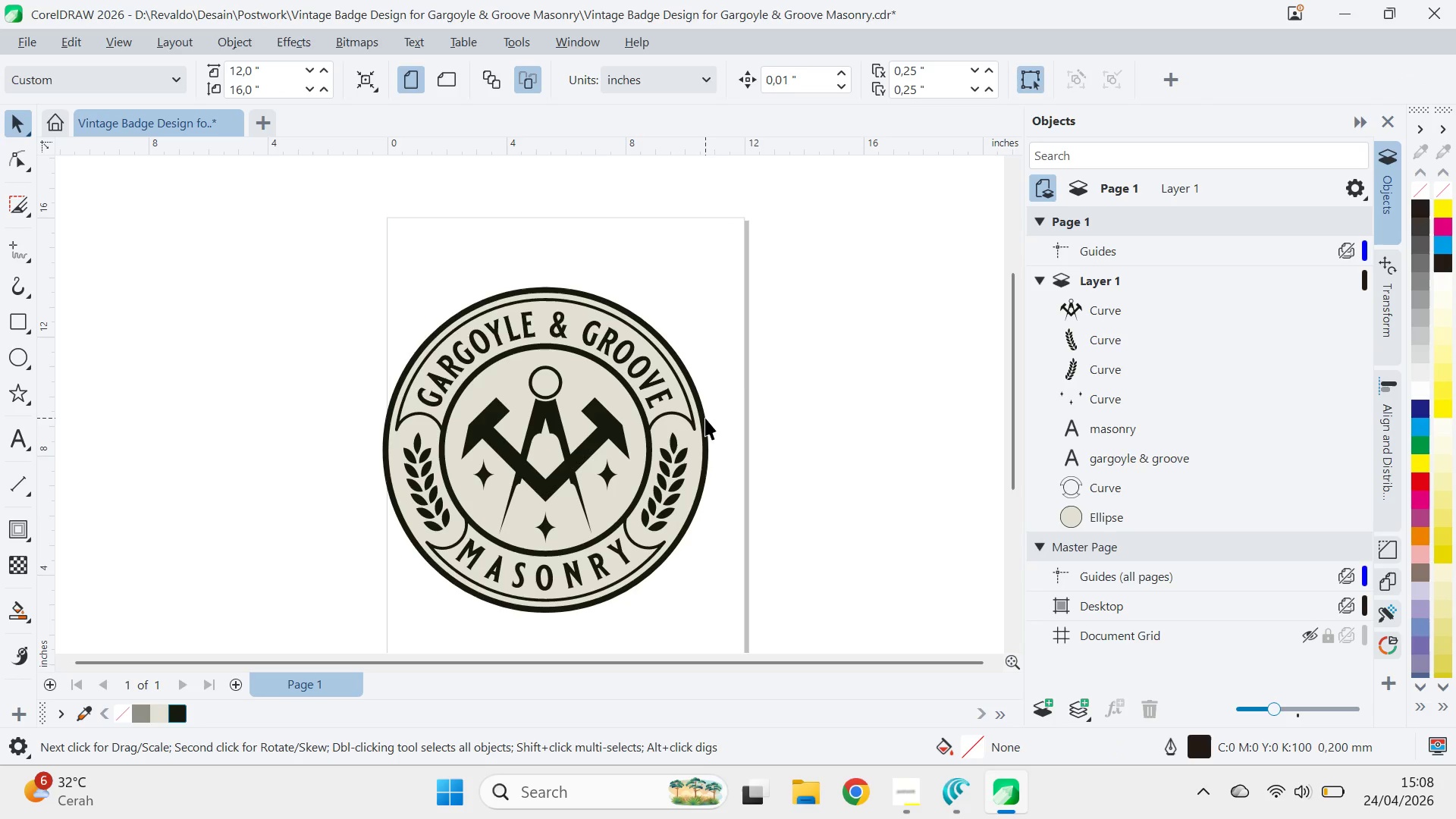 
wait(5.23)
 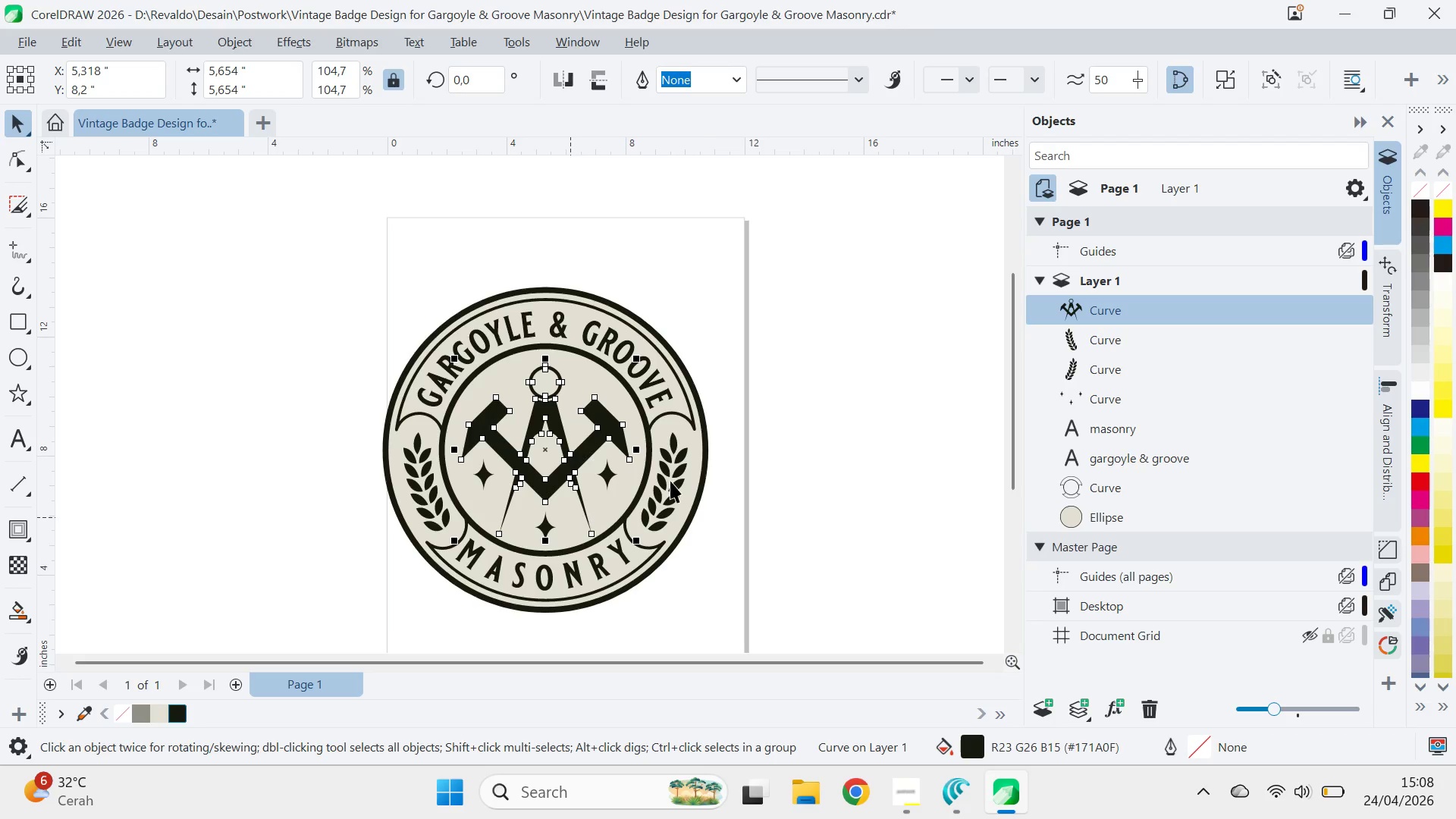 
left_click([705, 418])
 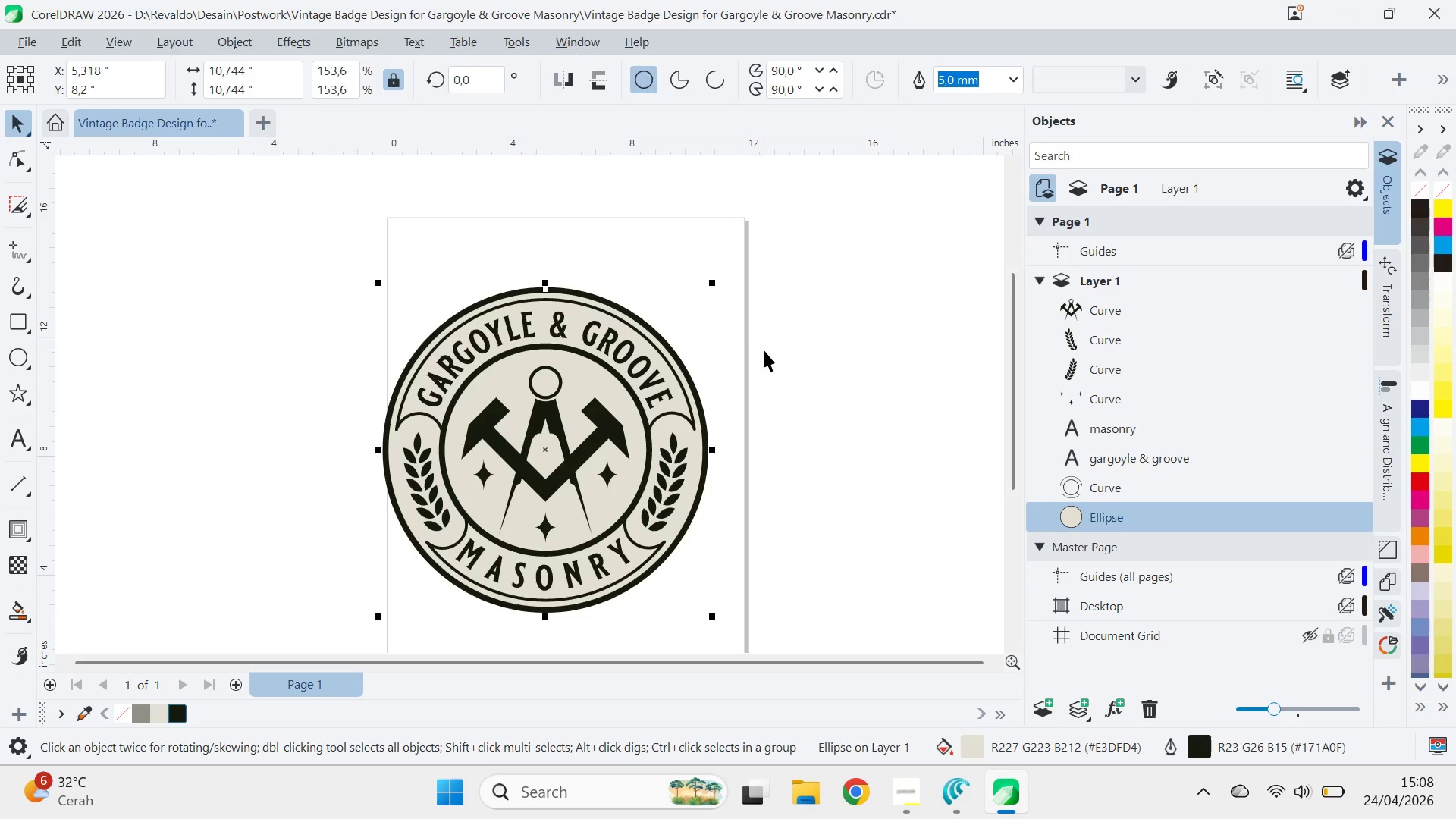 
left_click([764, 349])
 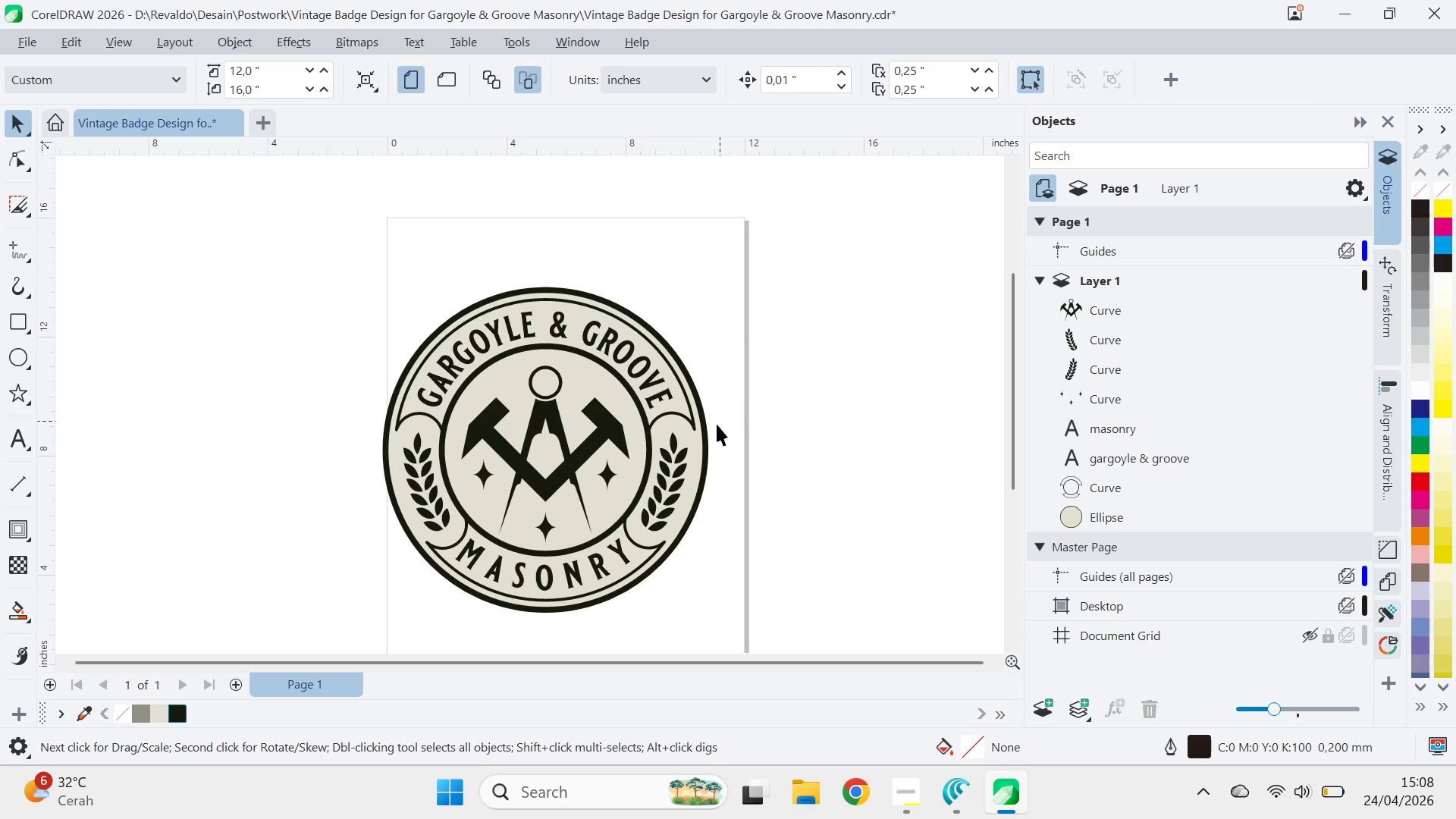 
left_click([712, 427])
 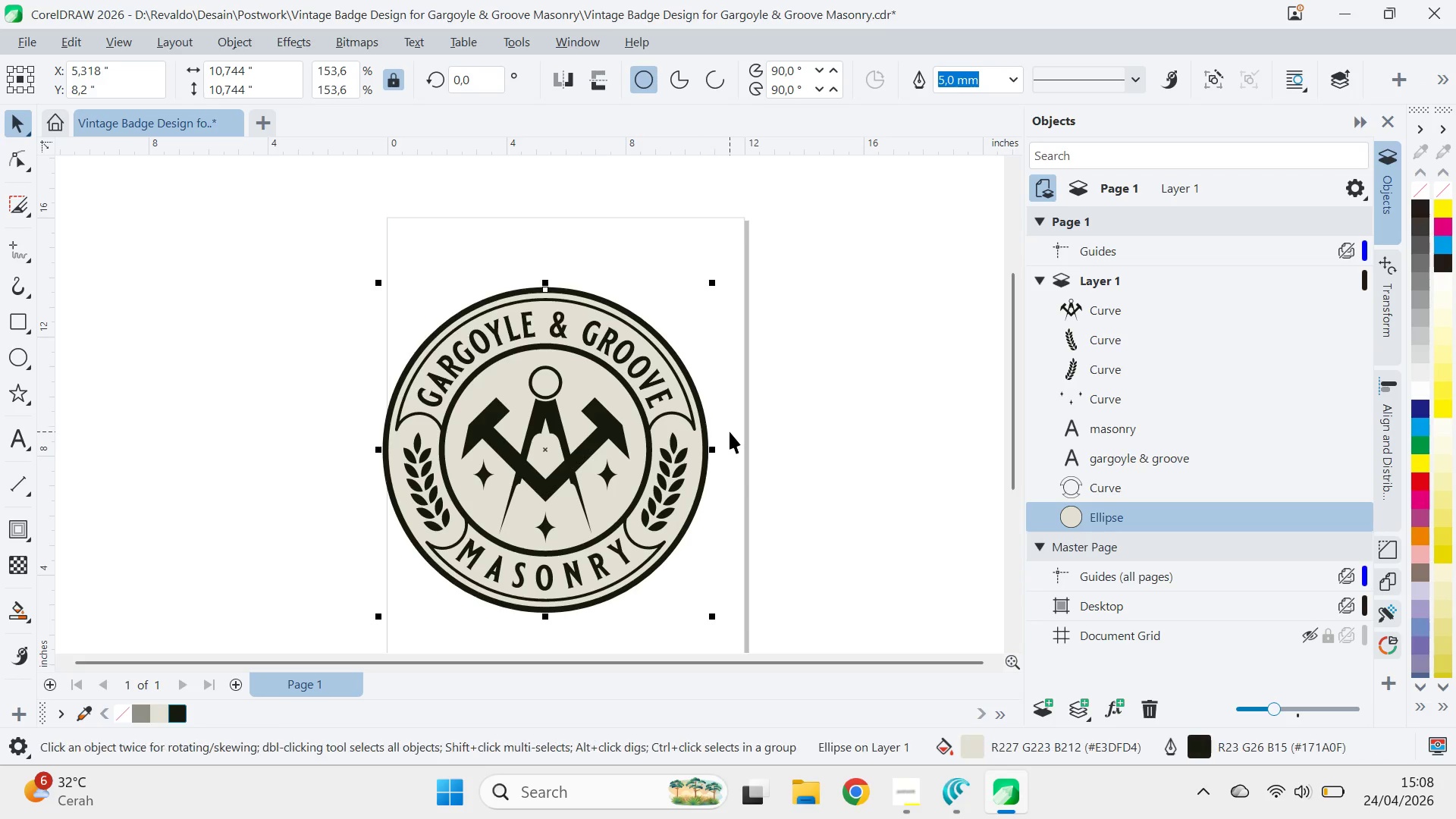 
key(Control+Shift+Q)
 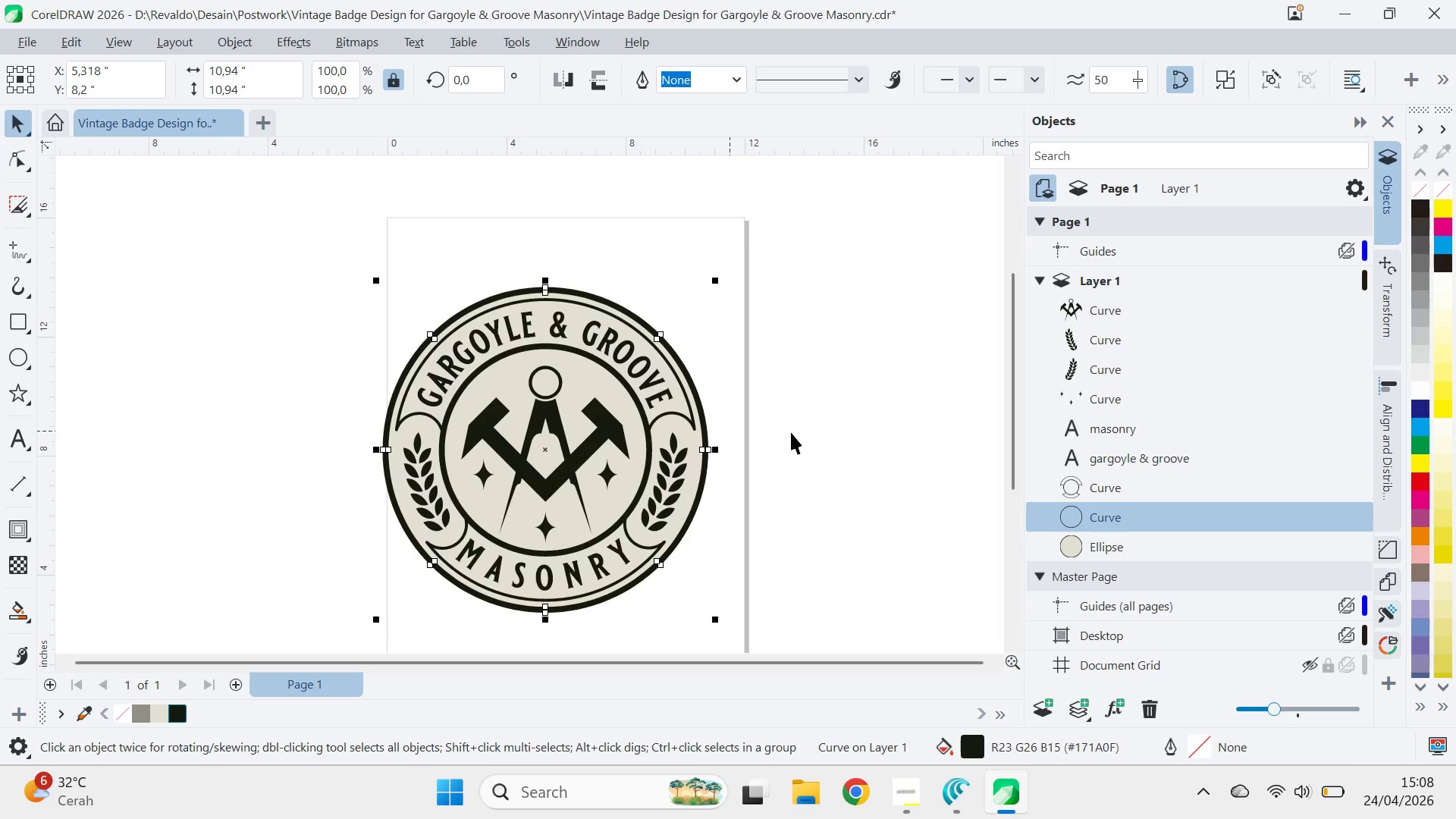 
left_click([792, 432])
 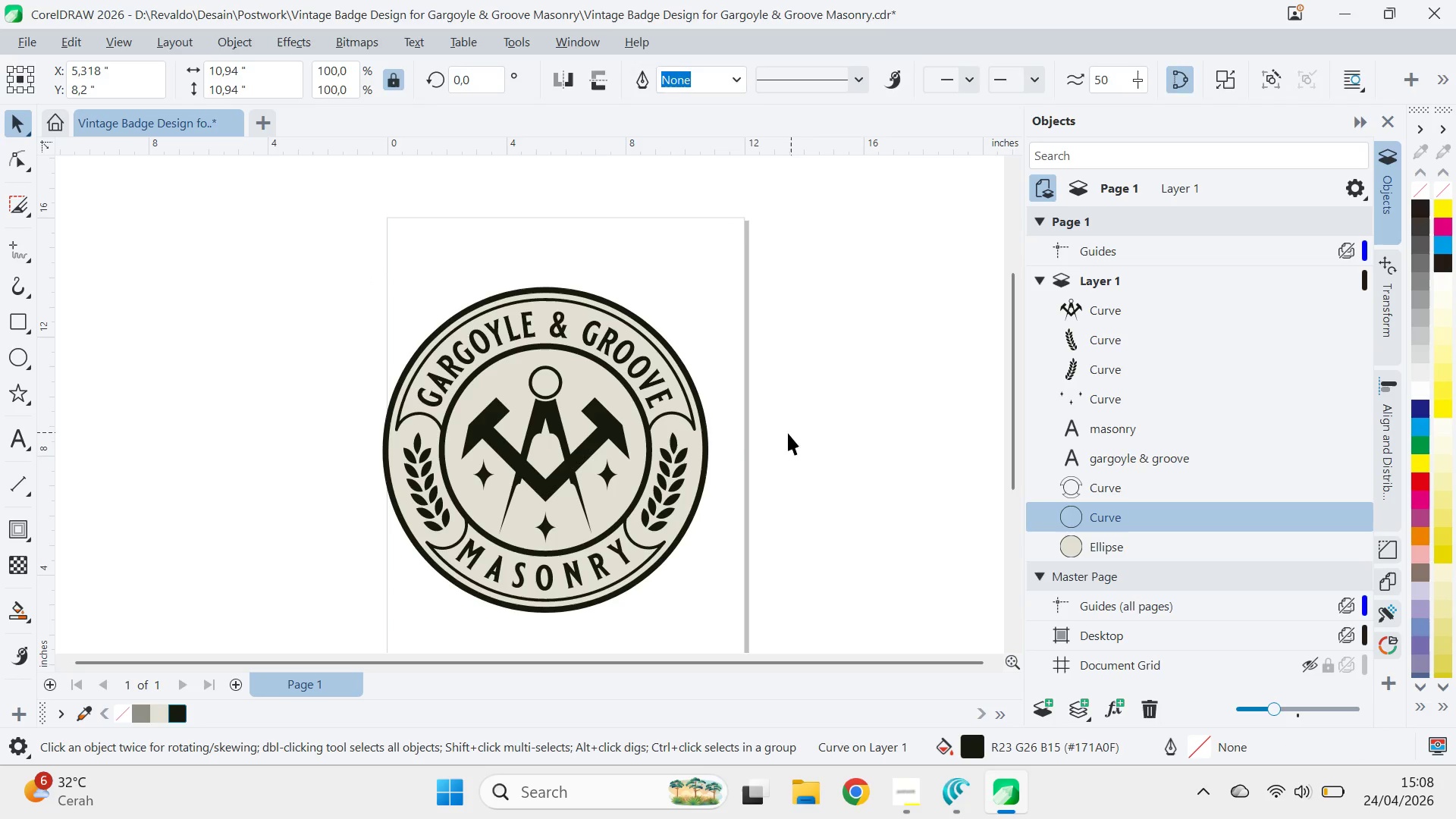 
key(Shift+ShiftLeft)
 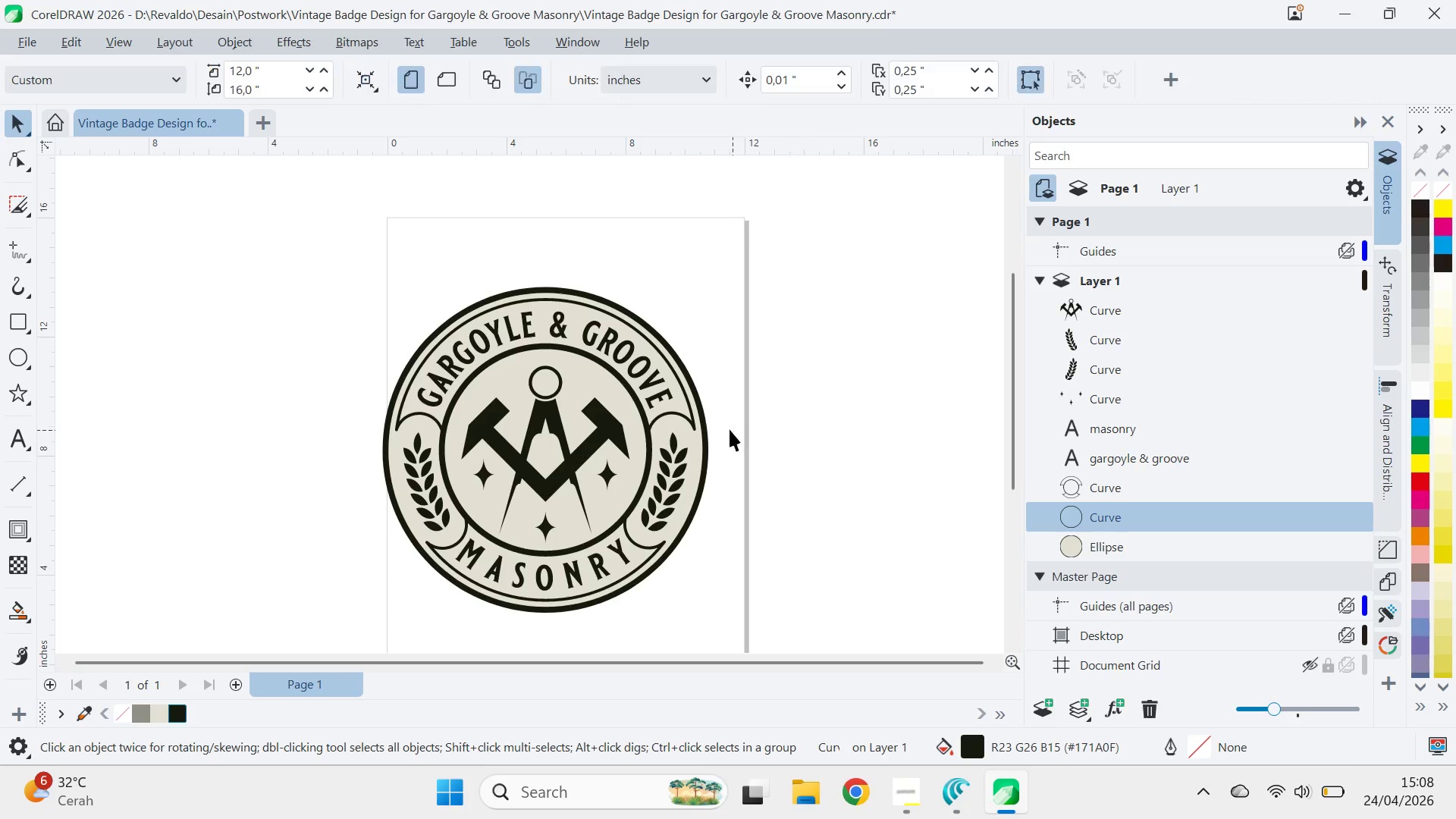 
key(Shift+ShiftLeft)
 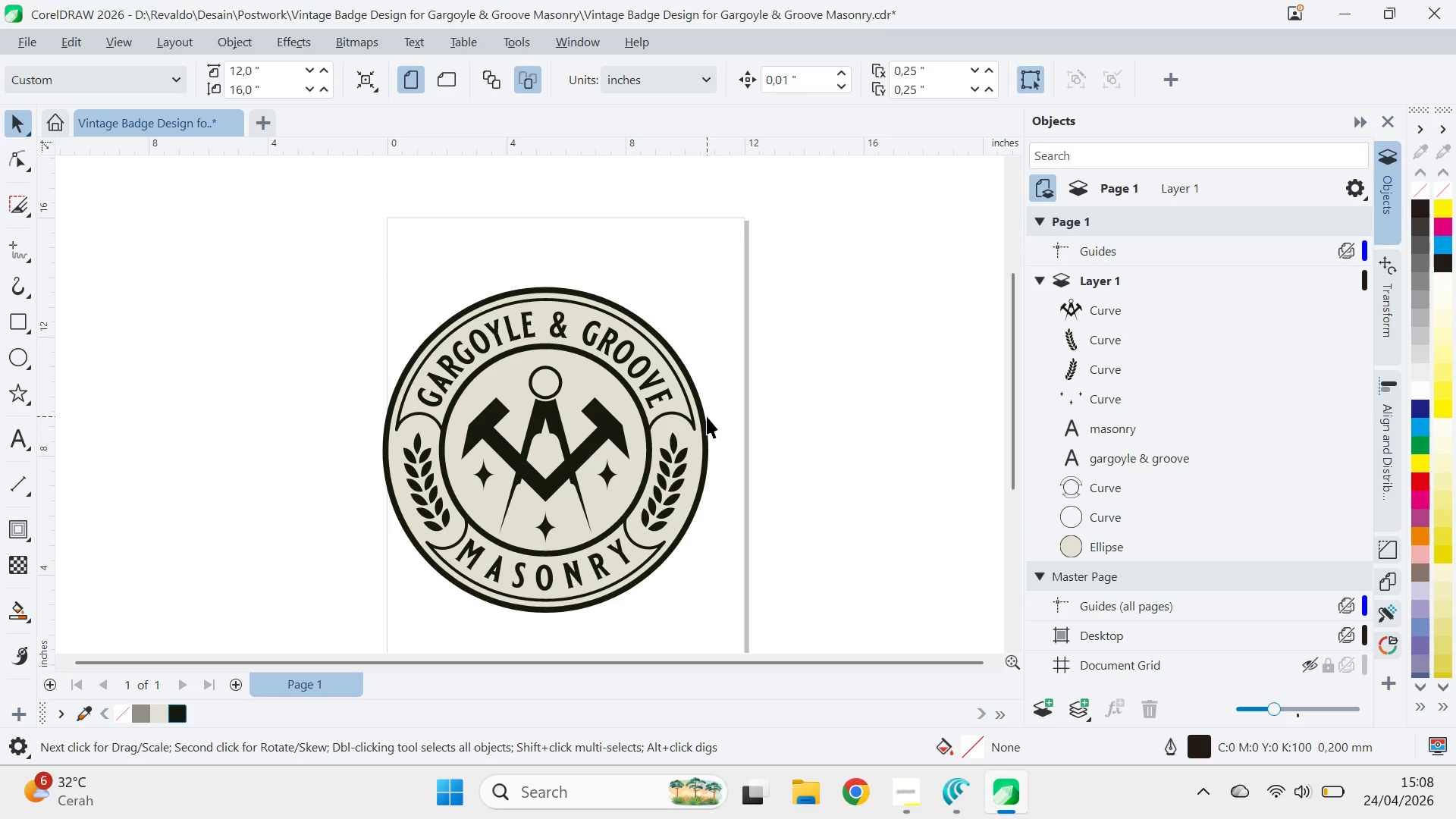 
left_click([707, 416])
 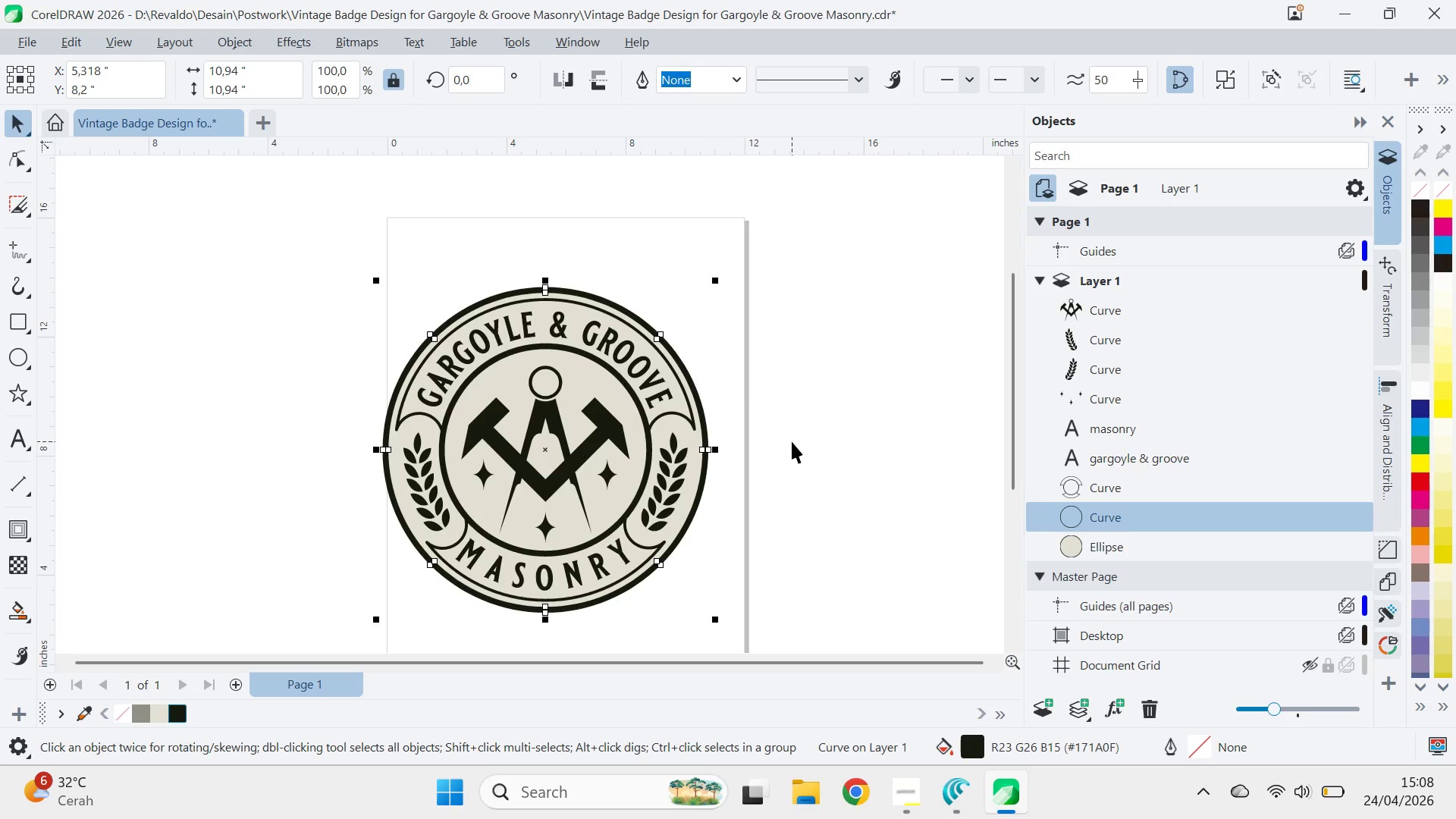 
key(Control+PageDown)
 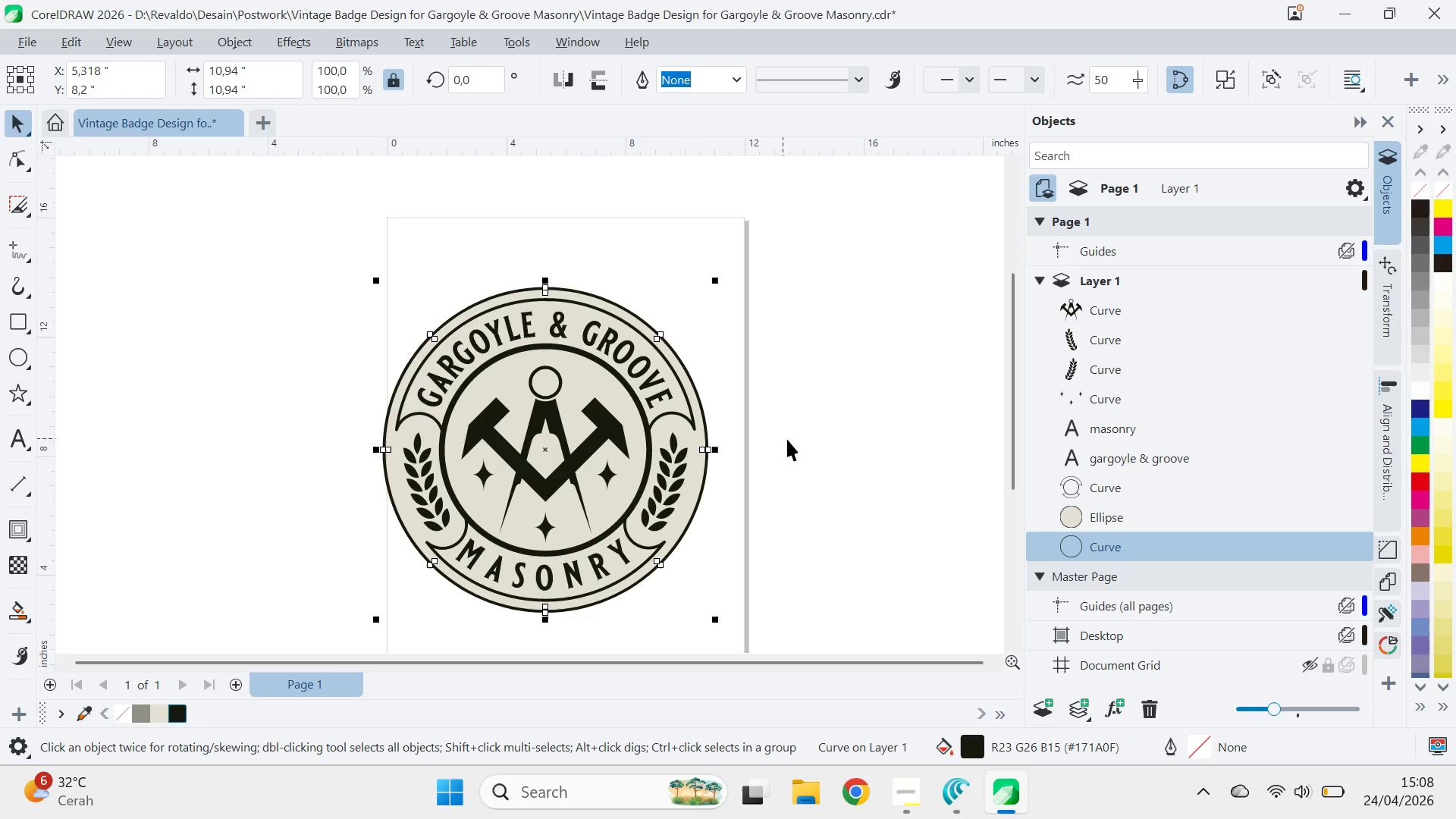 
left_click([802, 451])
 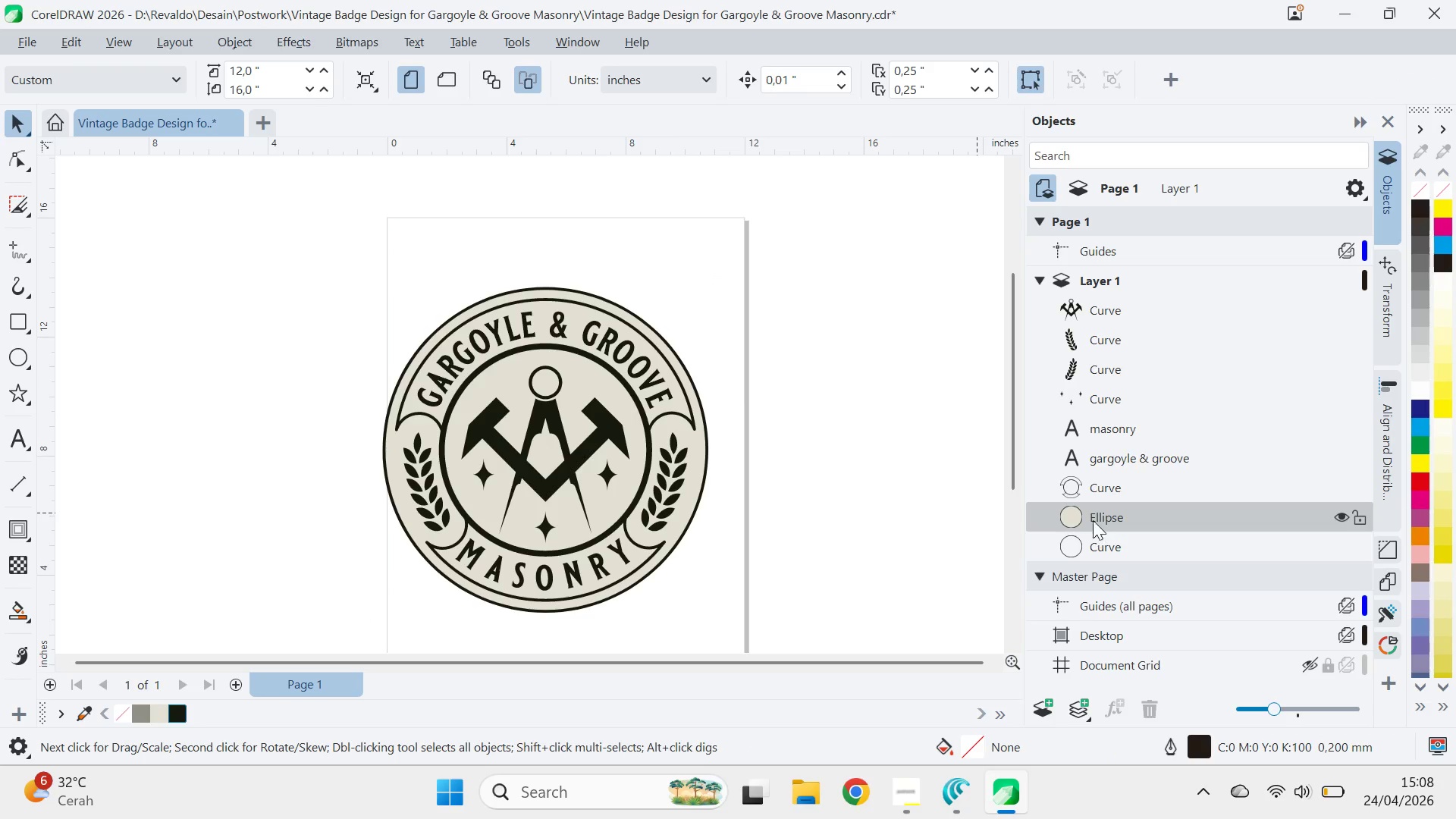 
left_click([1095, 515])
 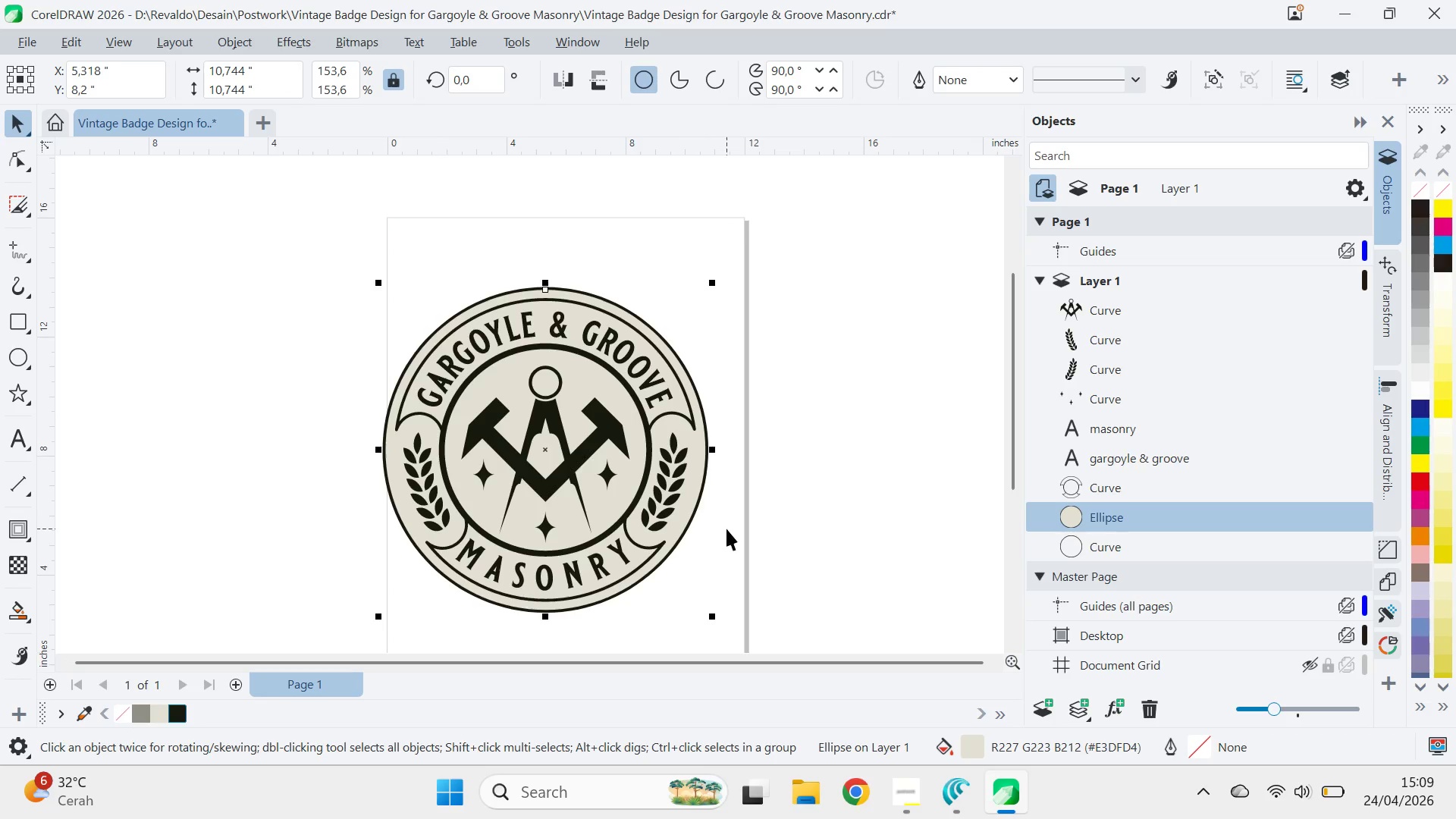 
double_click([1099, 537])
 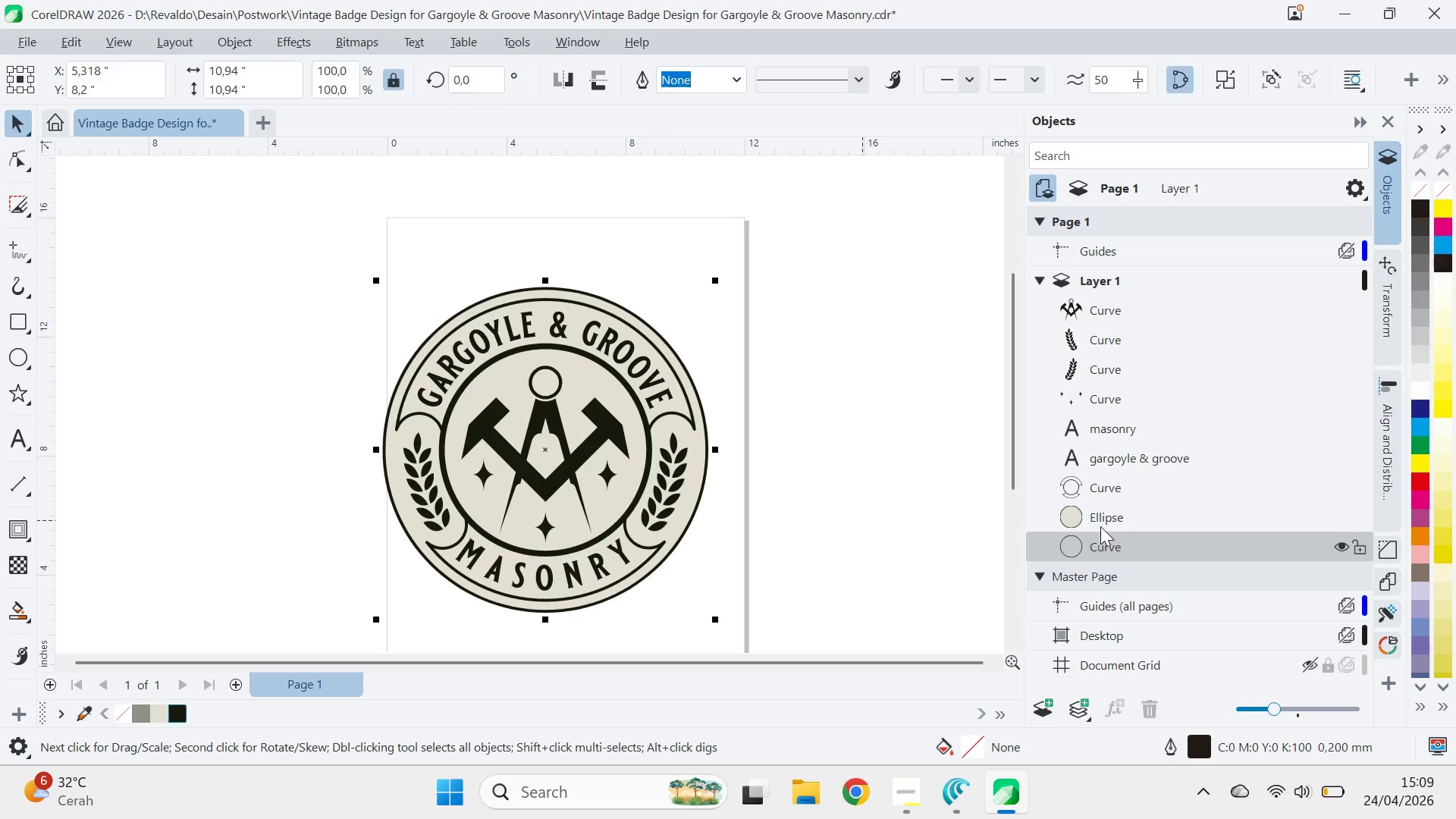 
hold_key(key=ShiftLeft, duration=0.38)
triple_click([1105, 519])
 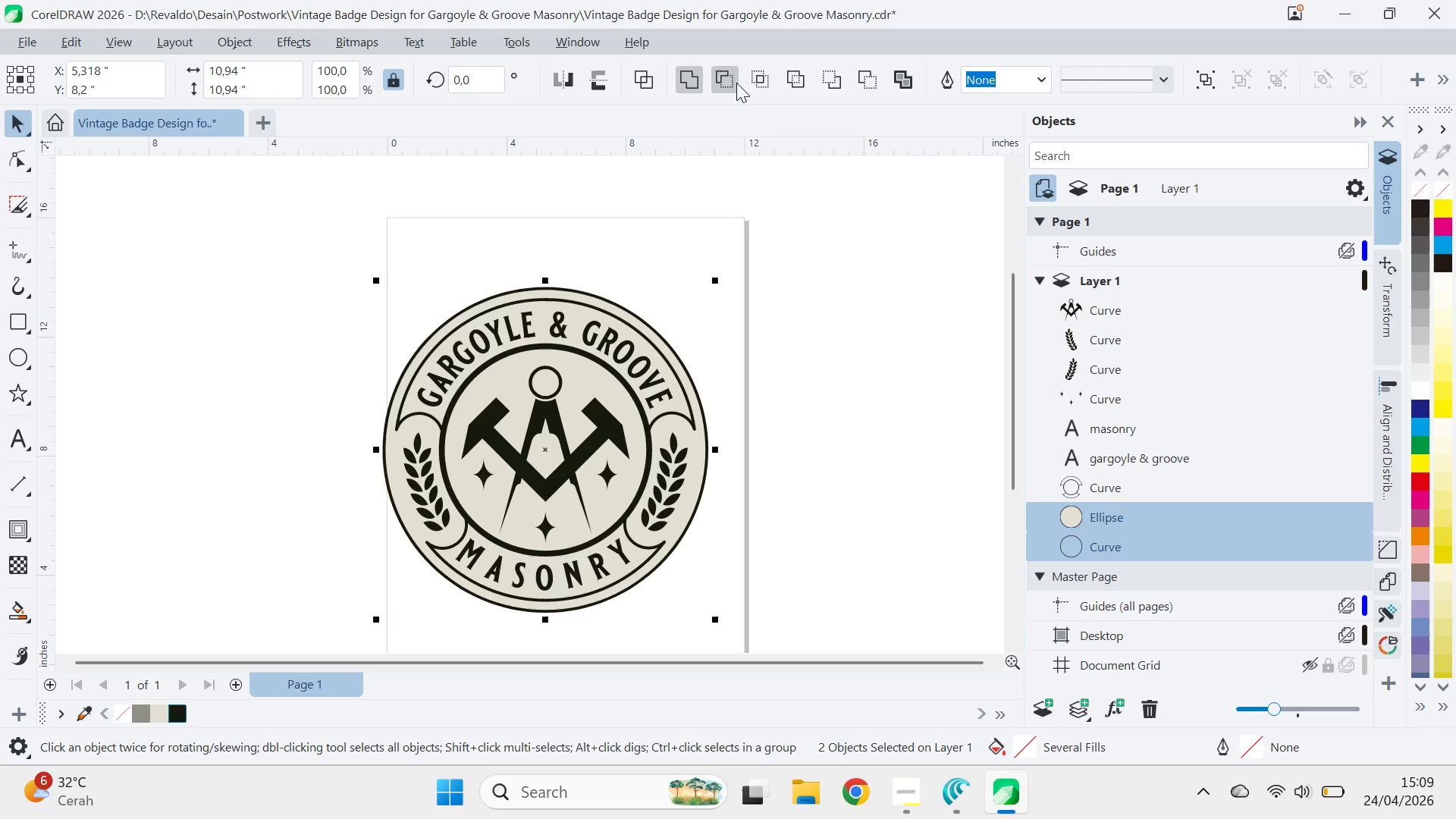 
left_click([732, 79])
 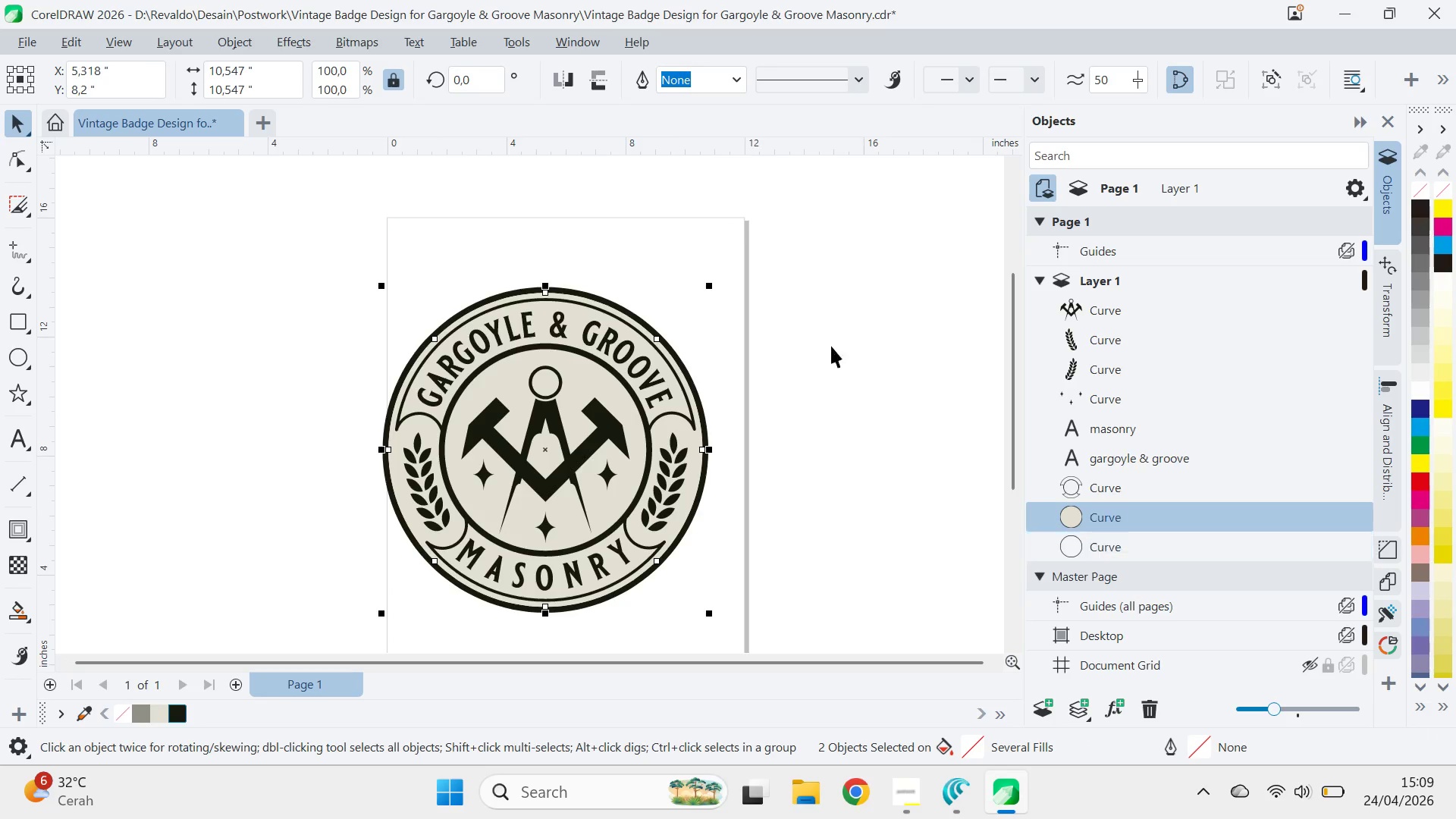 
left_click([843, 372])
 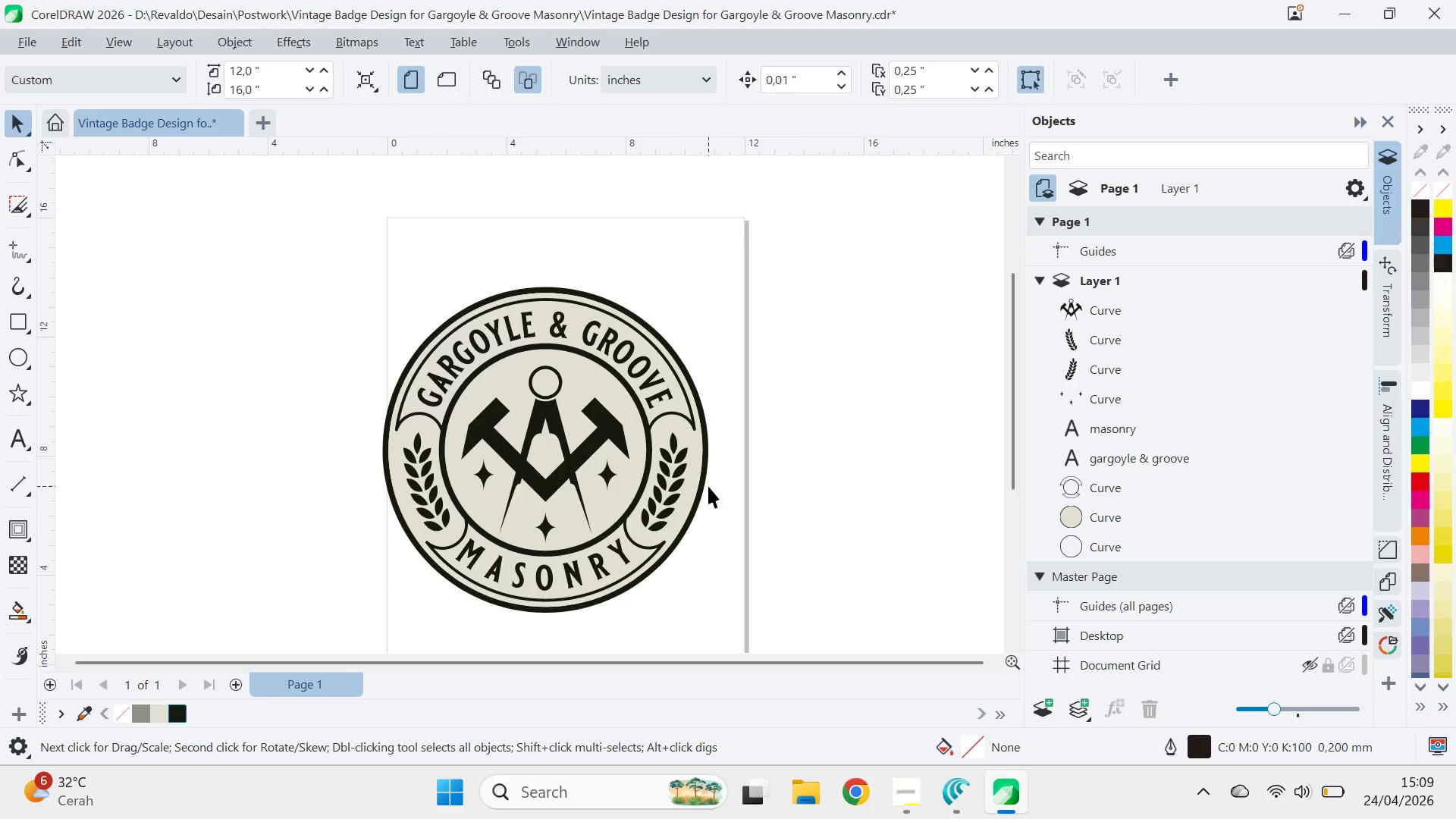 
triple_click([704, 482])
 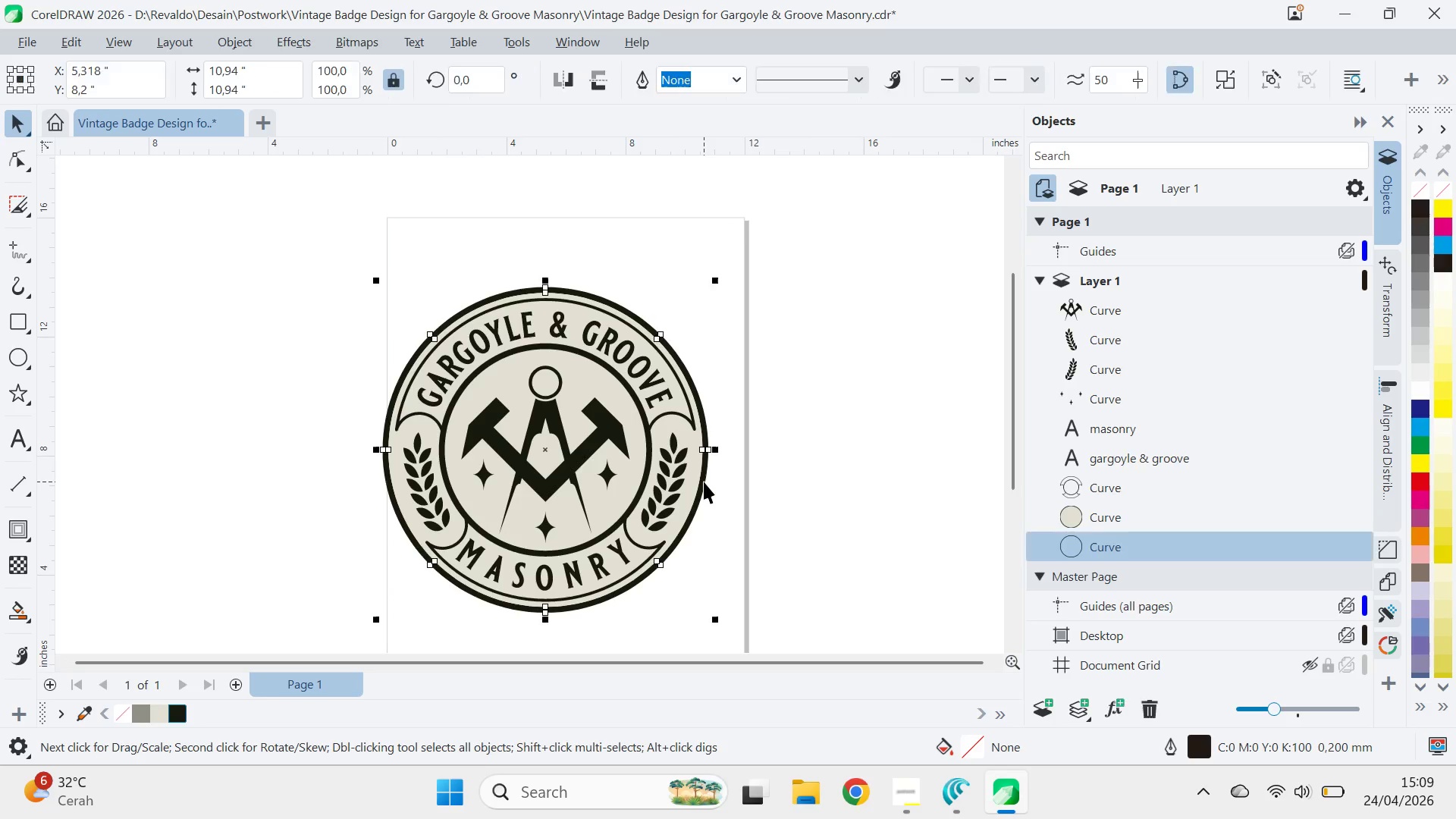 
key(A)
 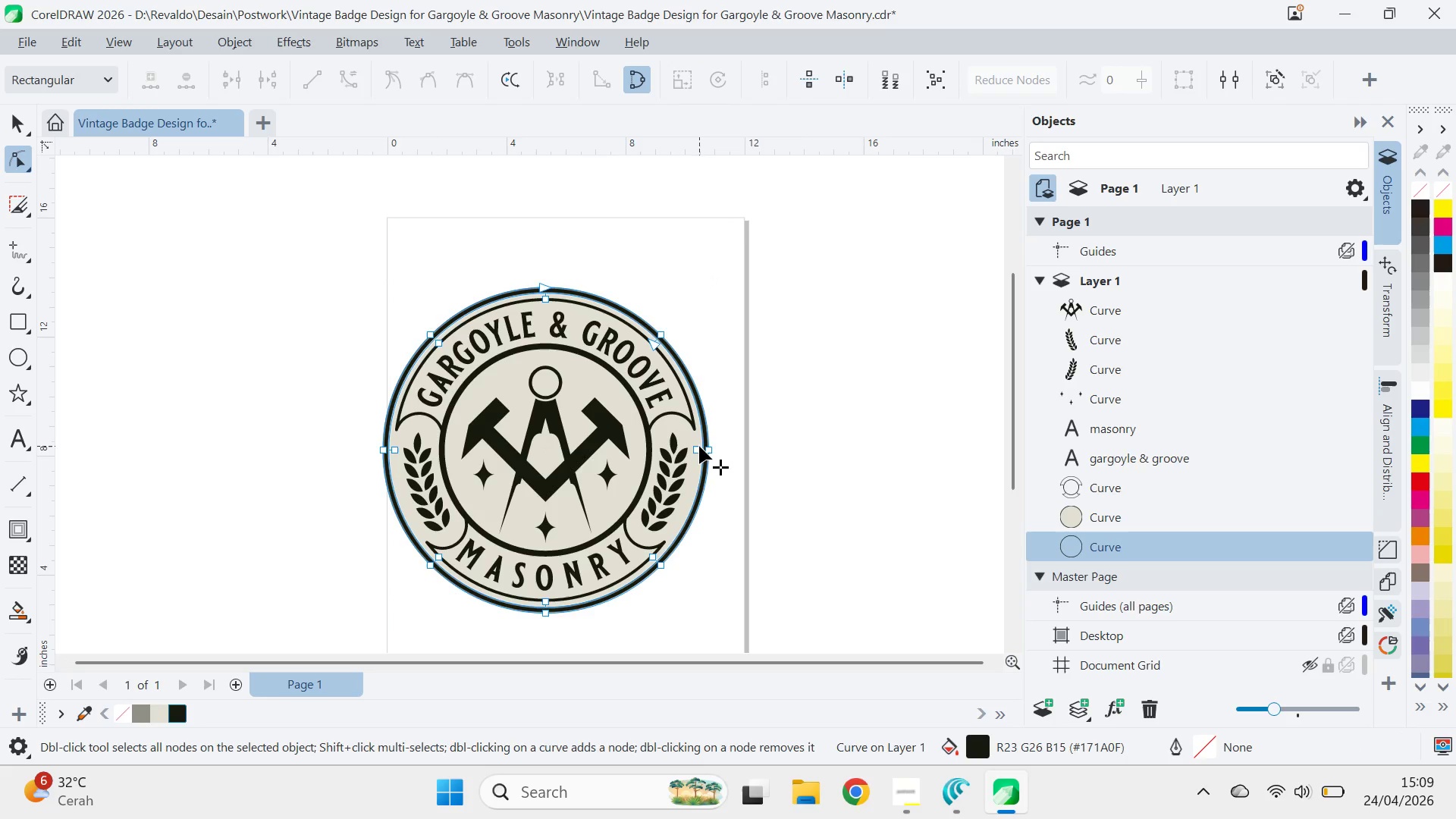 
key(Alt+AltLeft)
 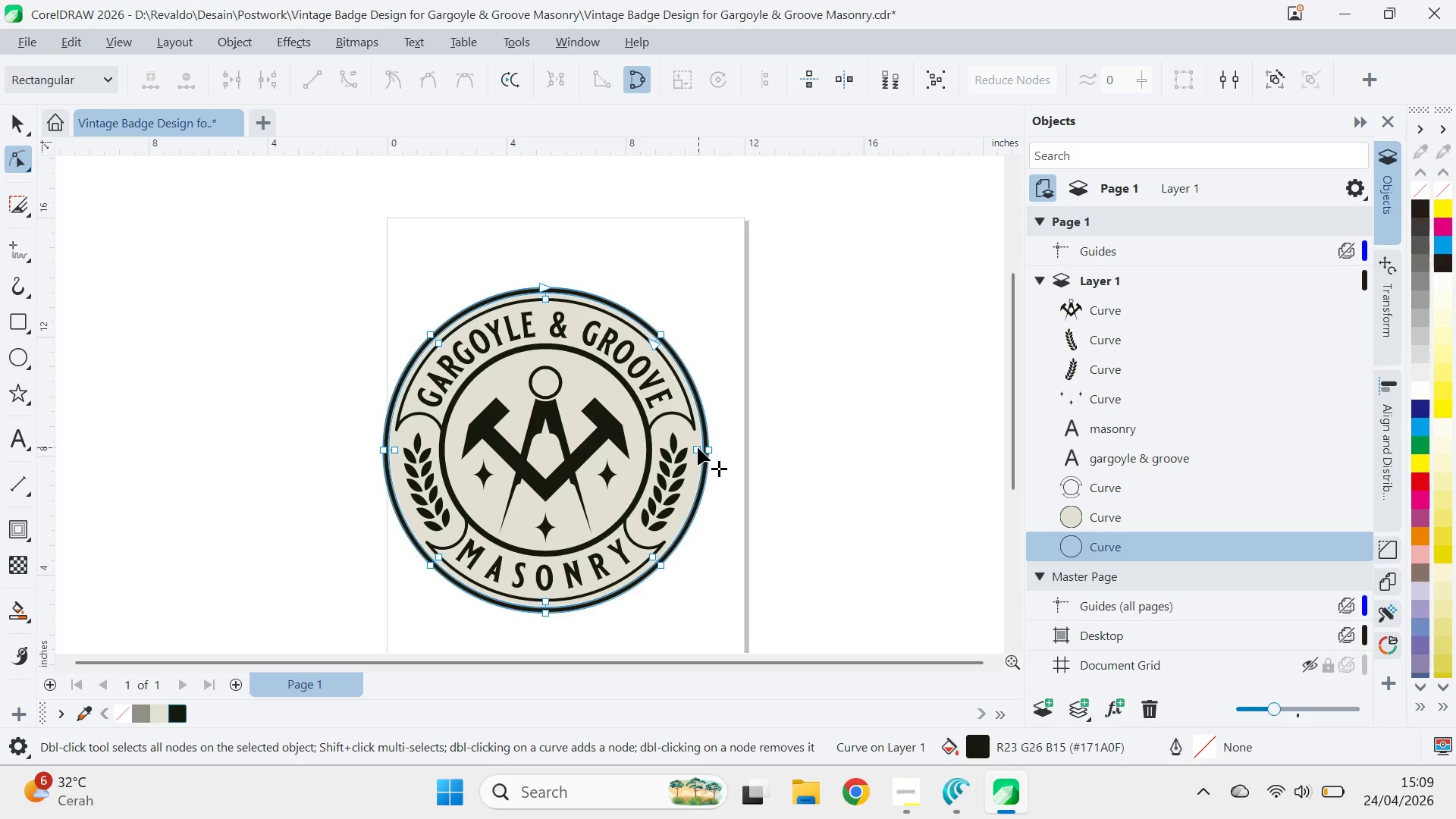 
left_click([698, 447])
 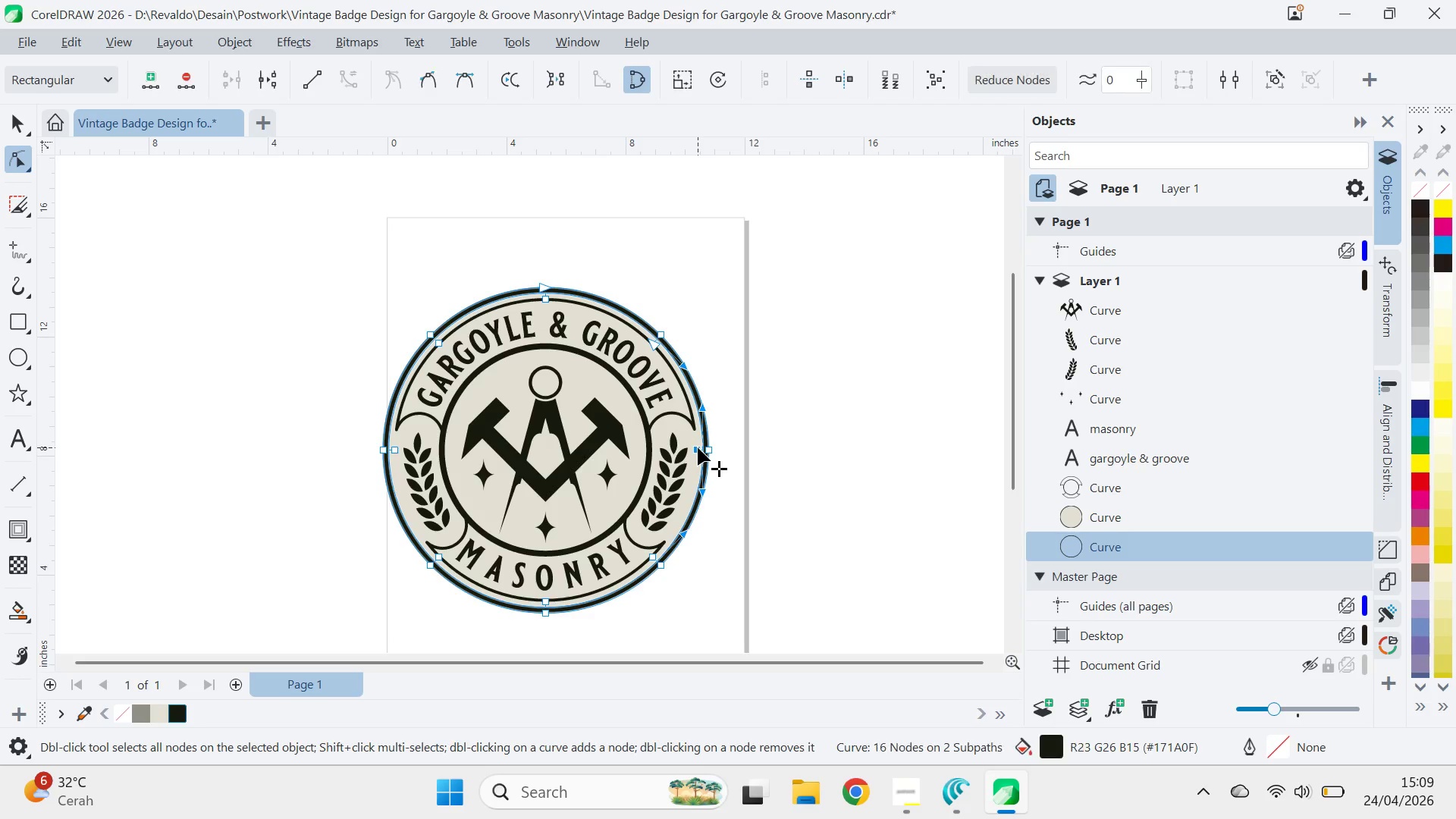 
double_click([698, 447])
 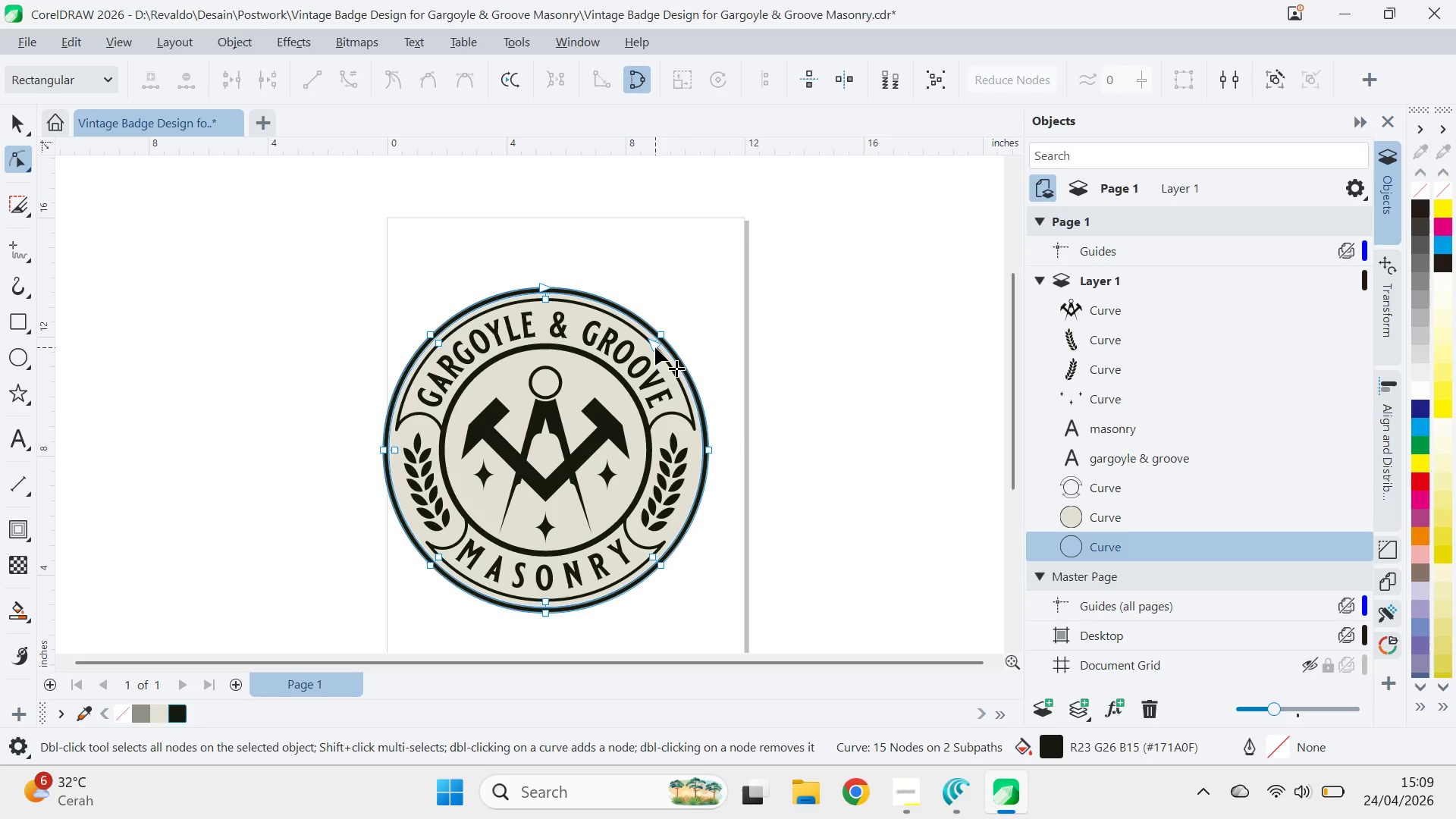 
double_click([655, 347])
 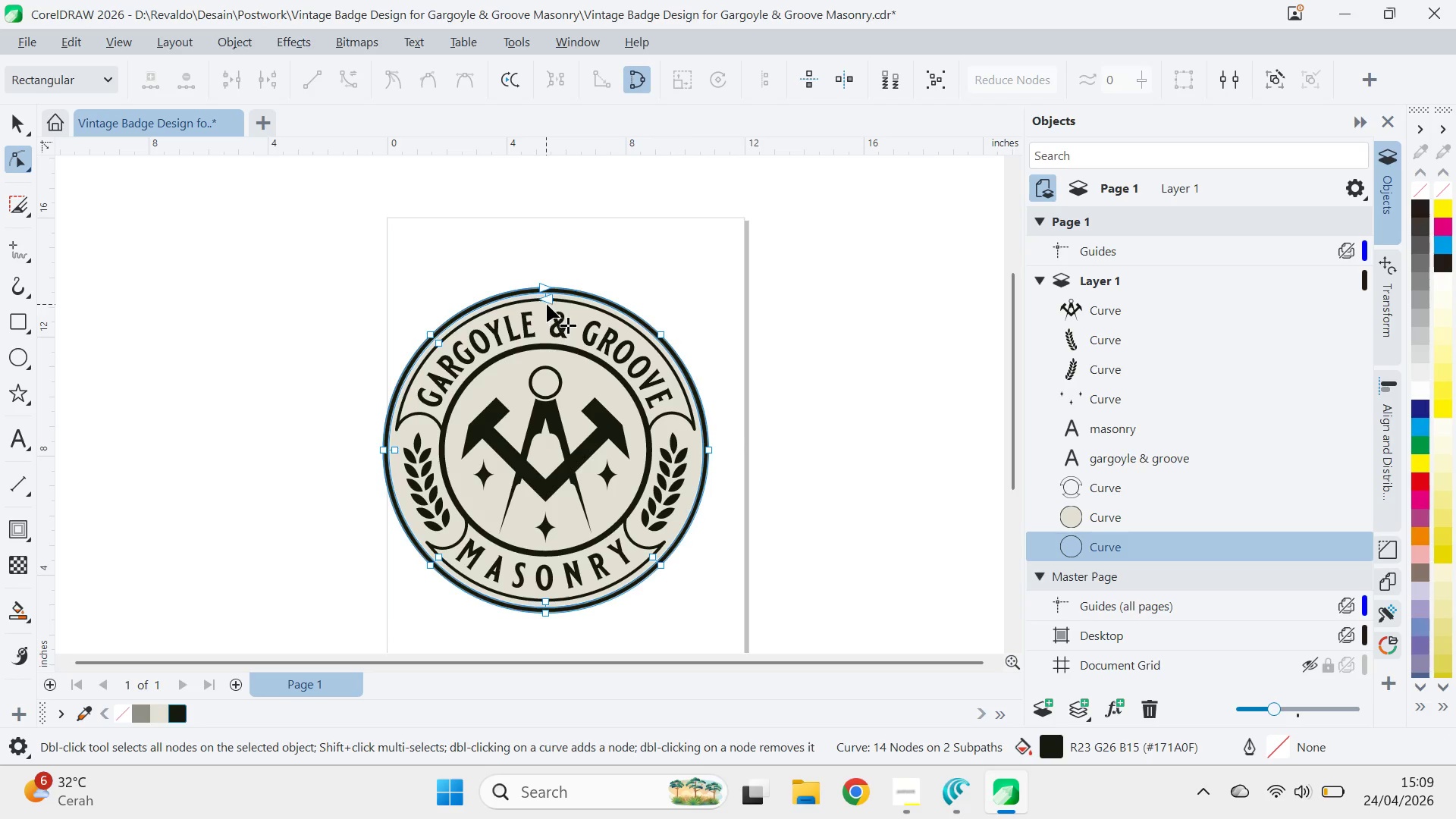 
double_click([548, 304])
 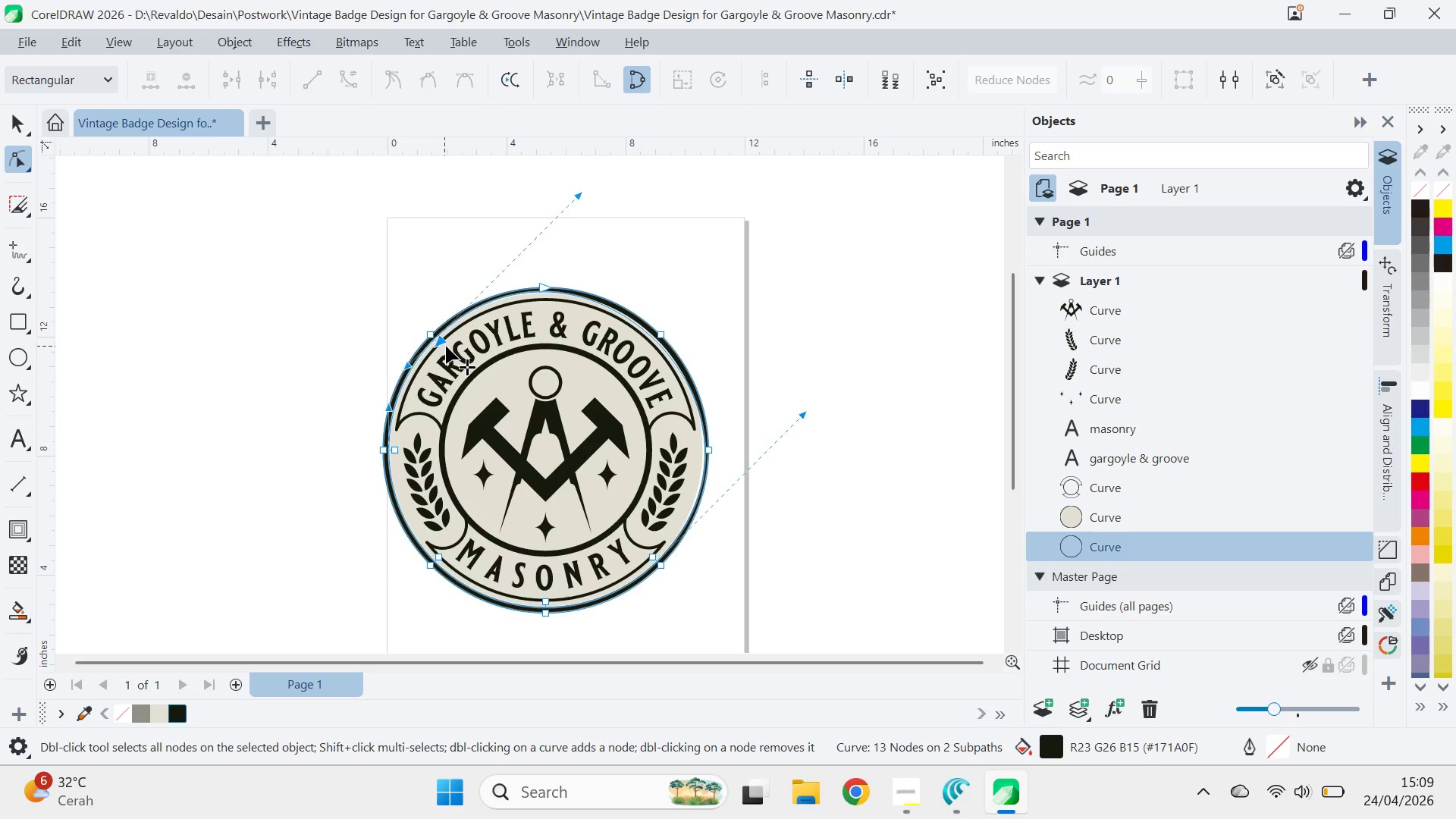 
double_click([446, 346])
 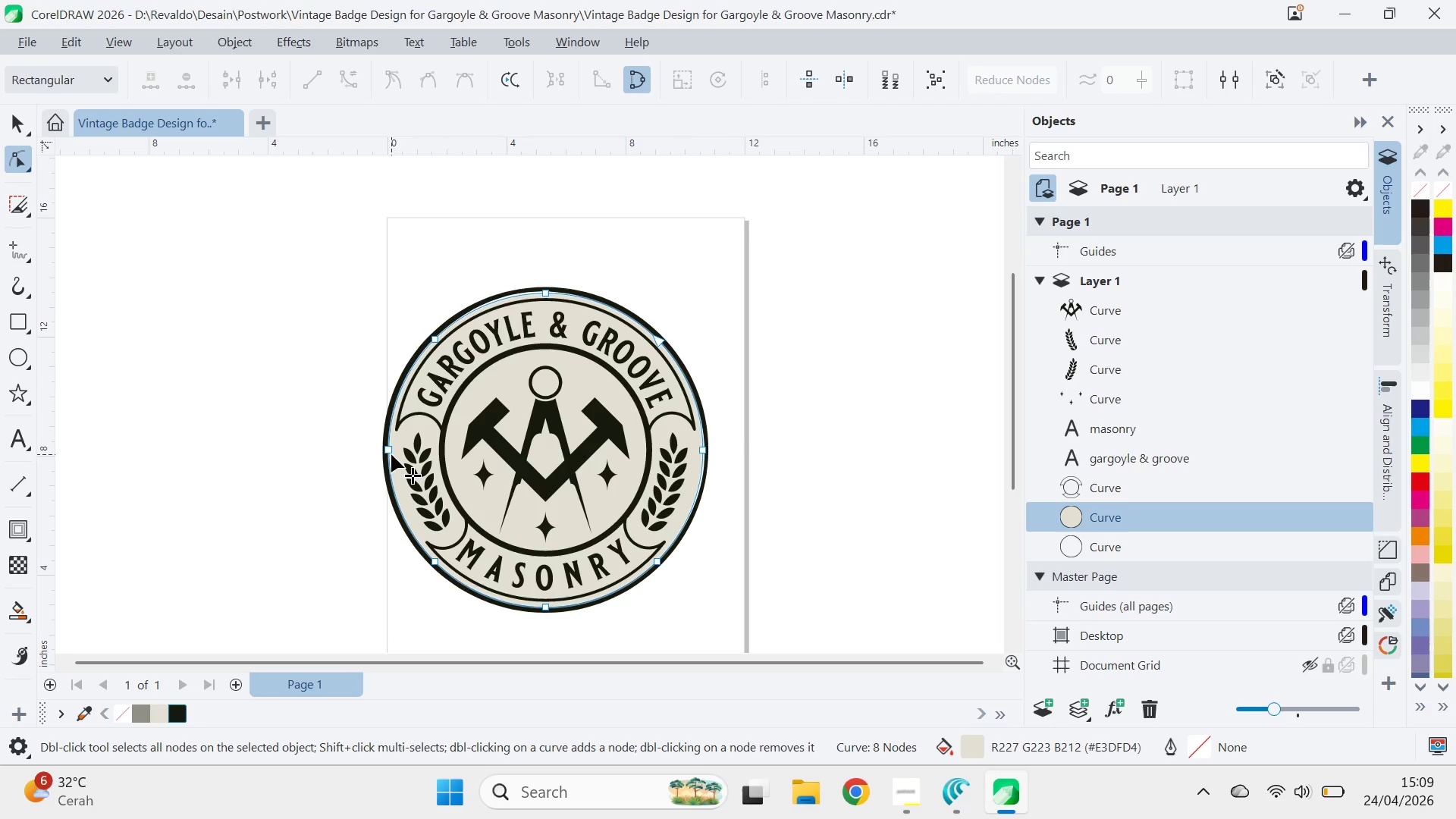 
left_click([391, 453])
 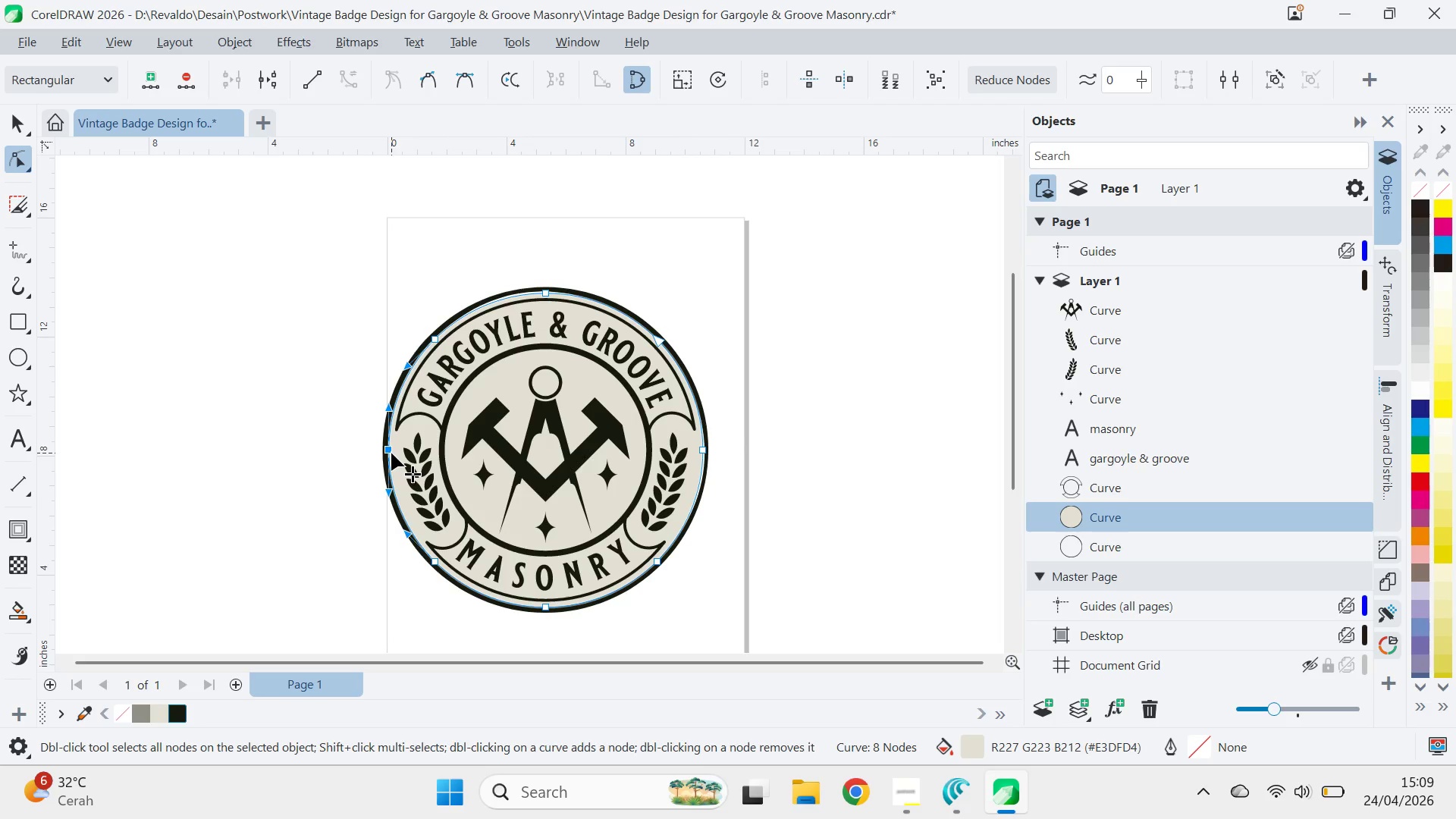 
double_click([391, 453])
 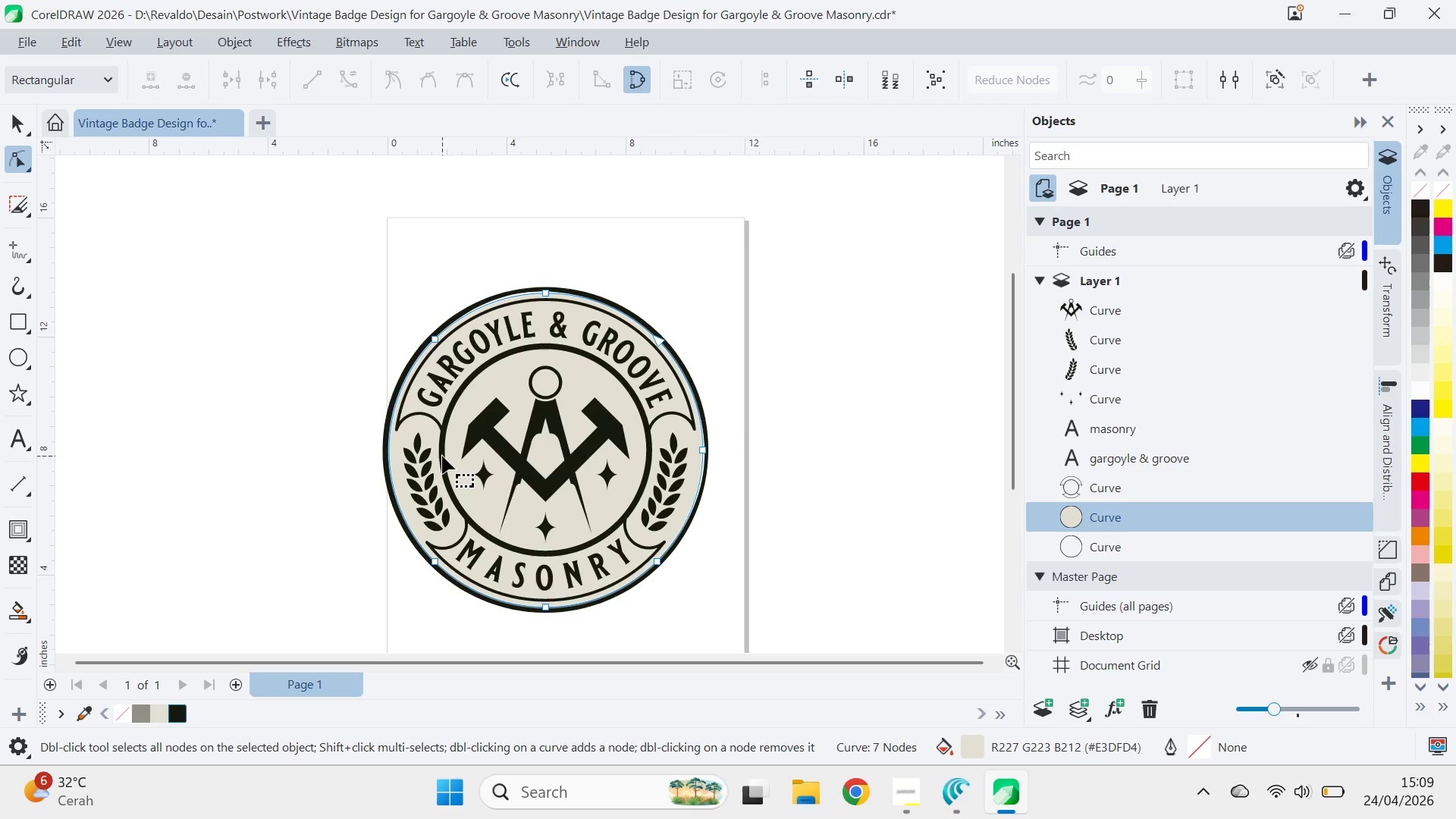 
key(Control+Z)
 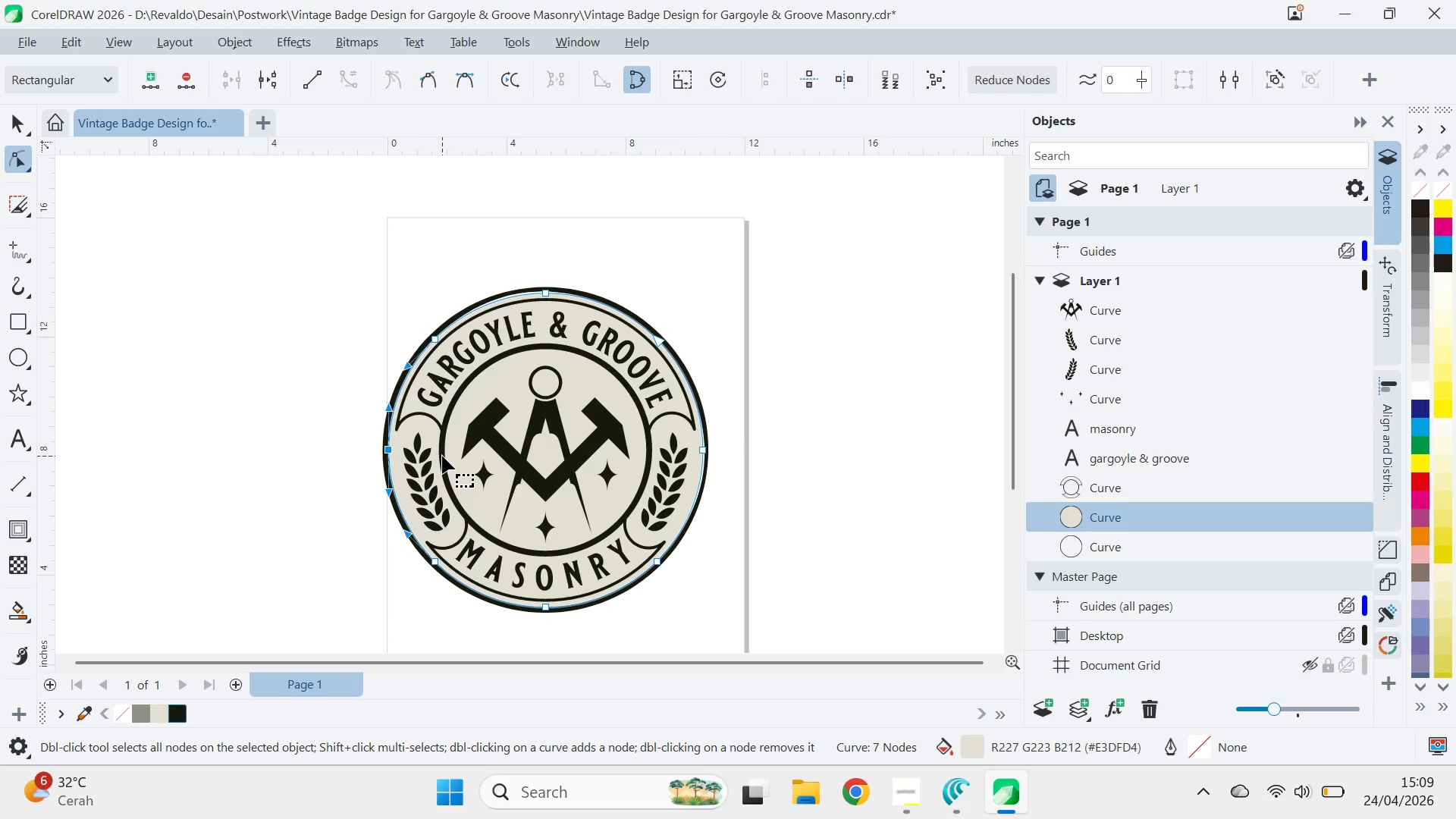 
key(Control+Z)
 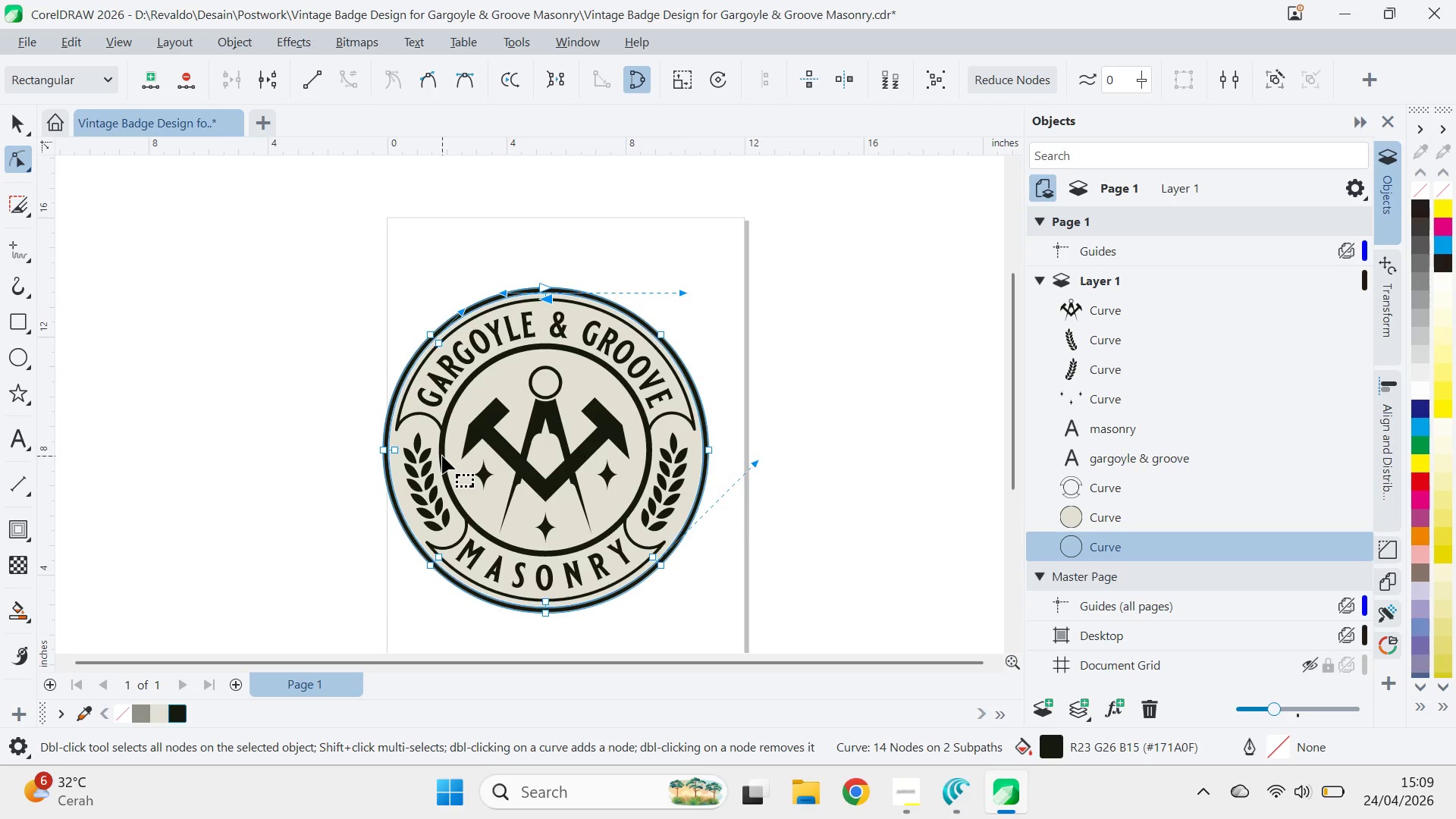 
key(Control+Z)
 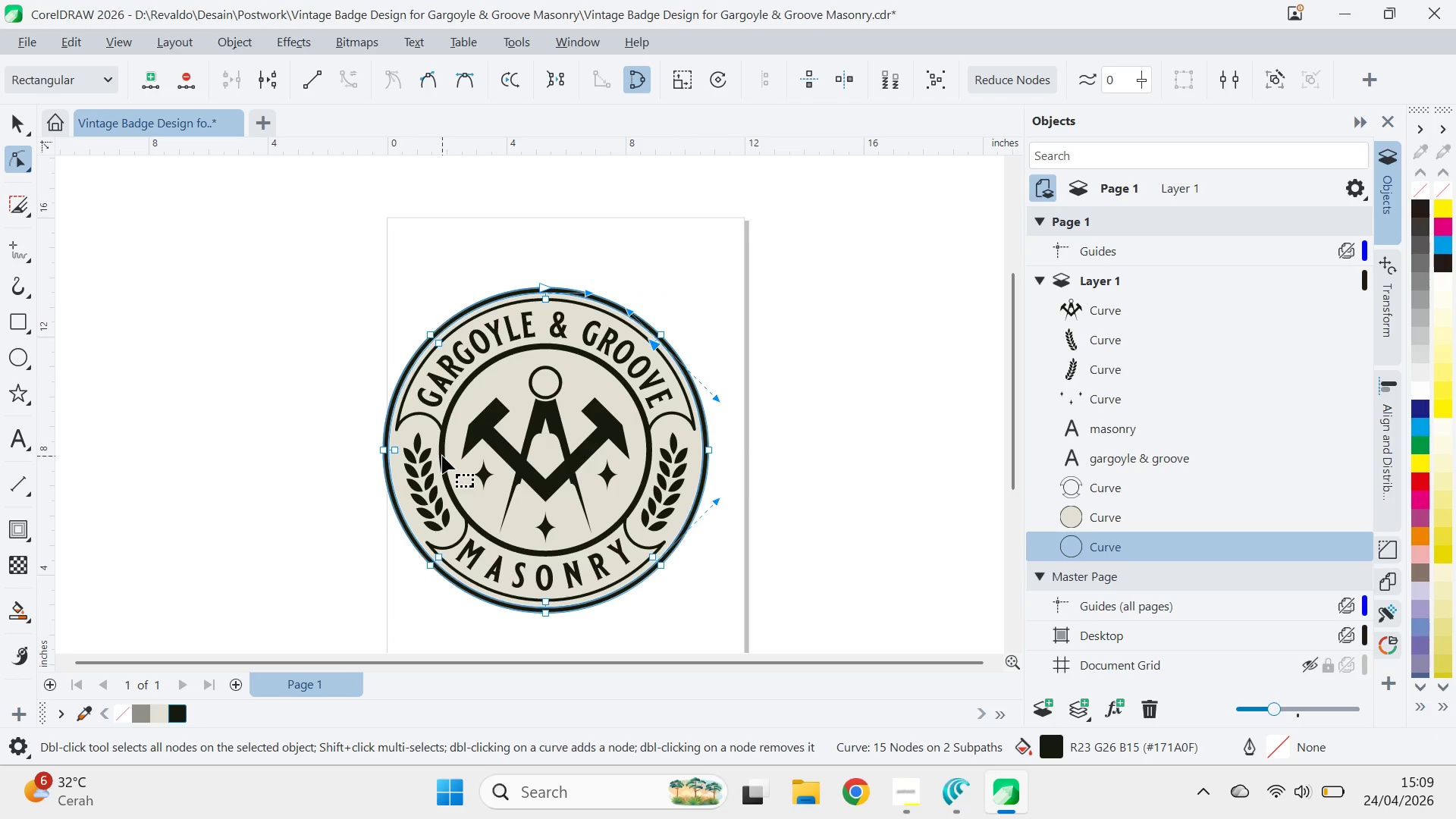 
key(Control+Z)
 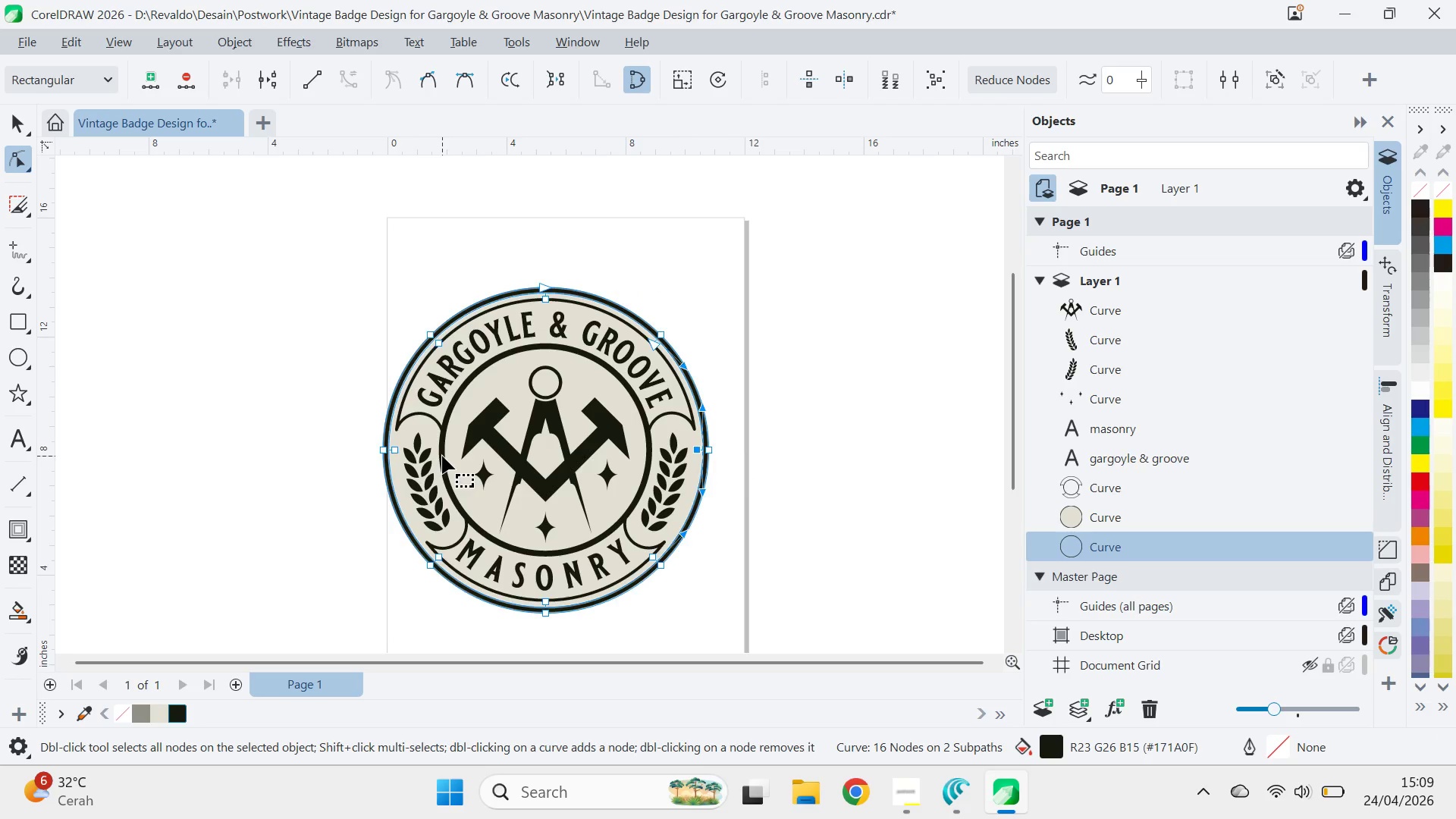 
key(Control+Z)
 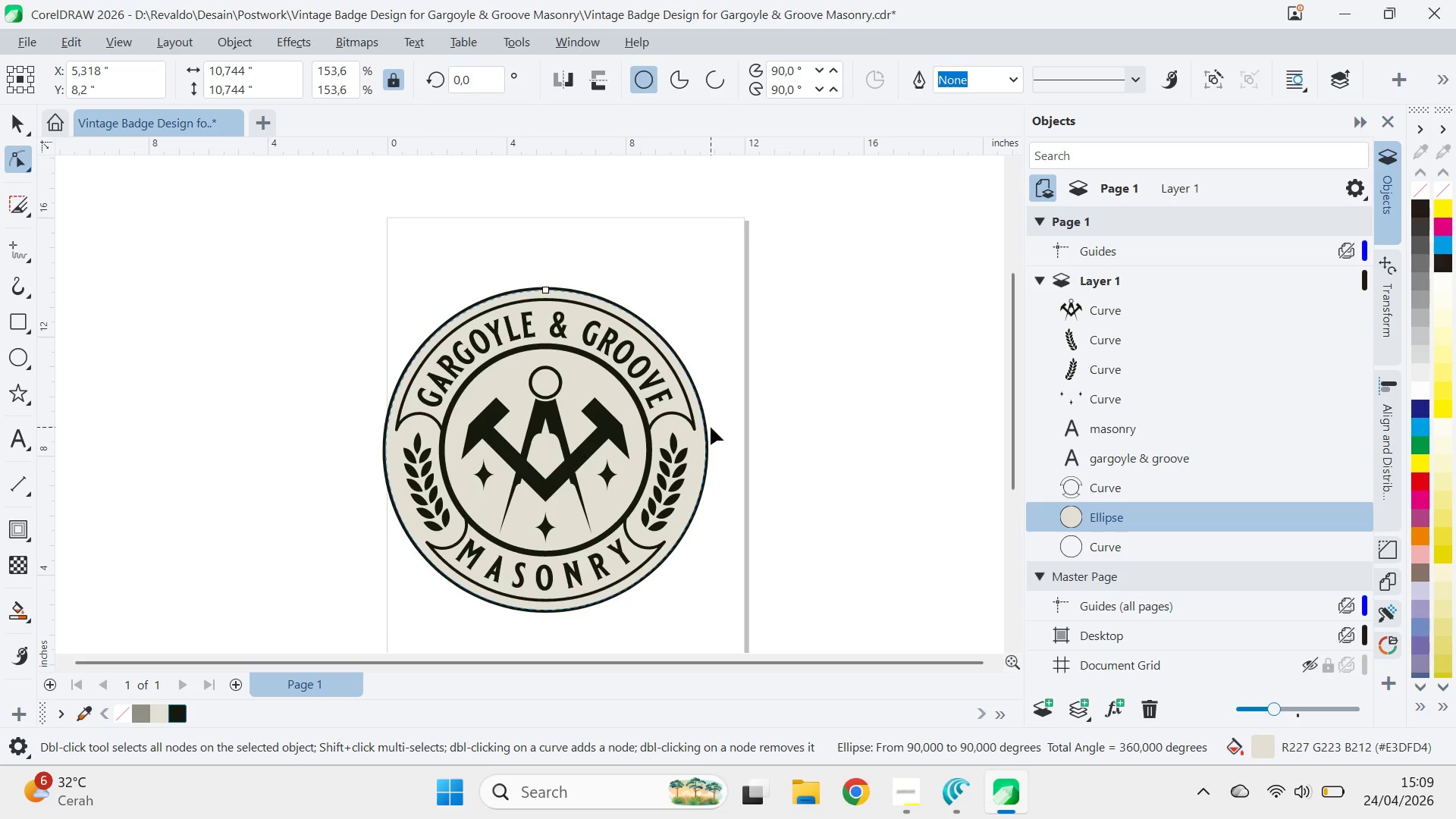 
key(Control+Shift+ShiftLeft)
 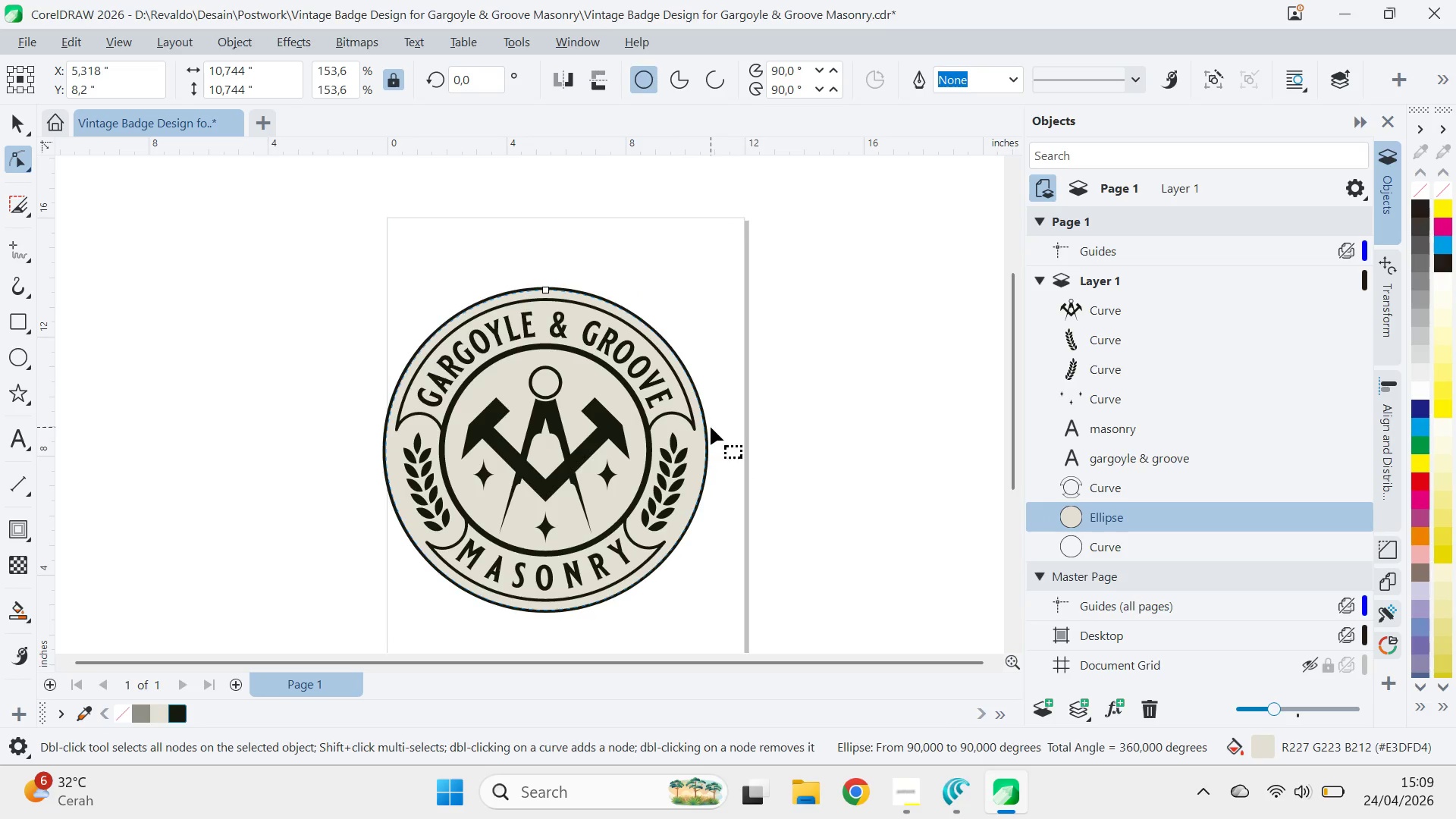 
key(Control+Shift+Z)
 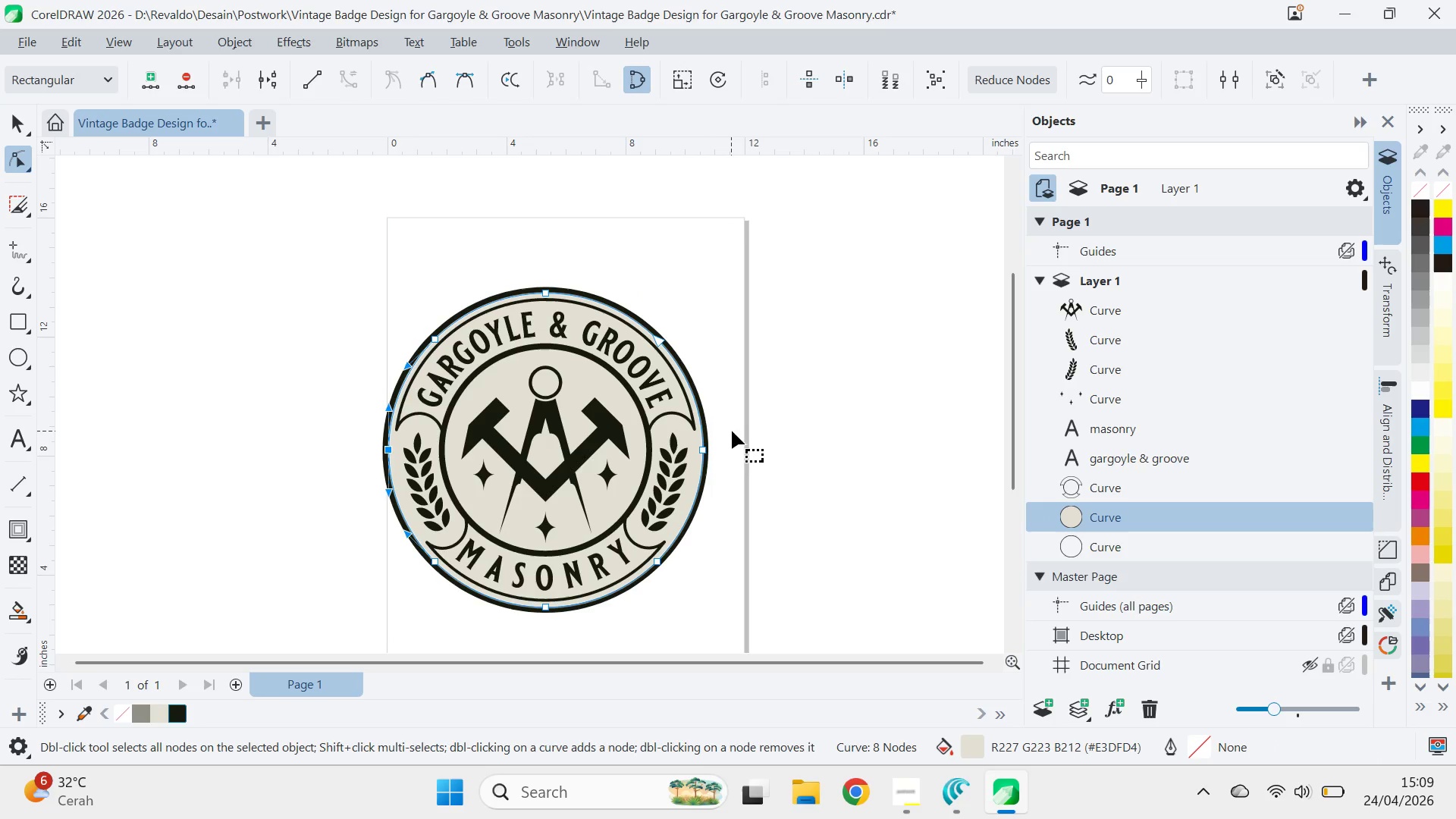 
left_click([732, 431])
 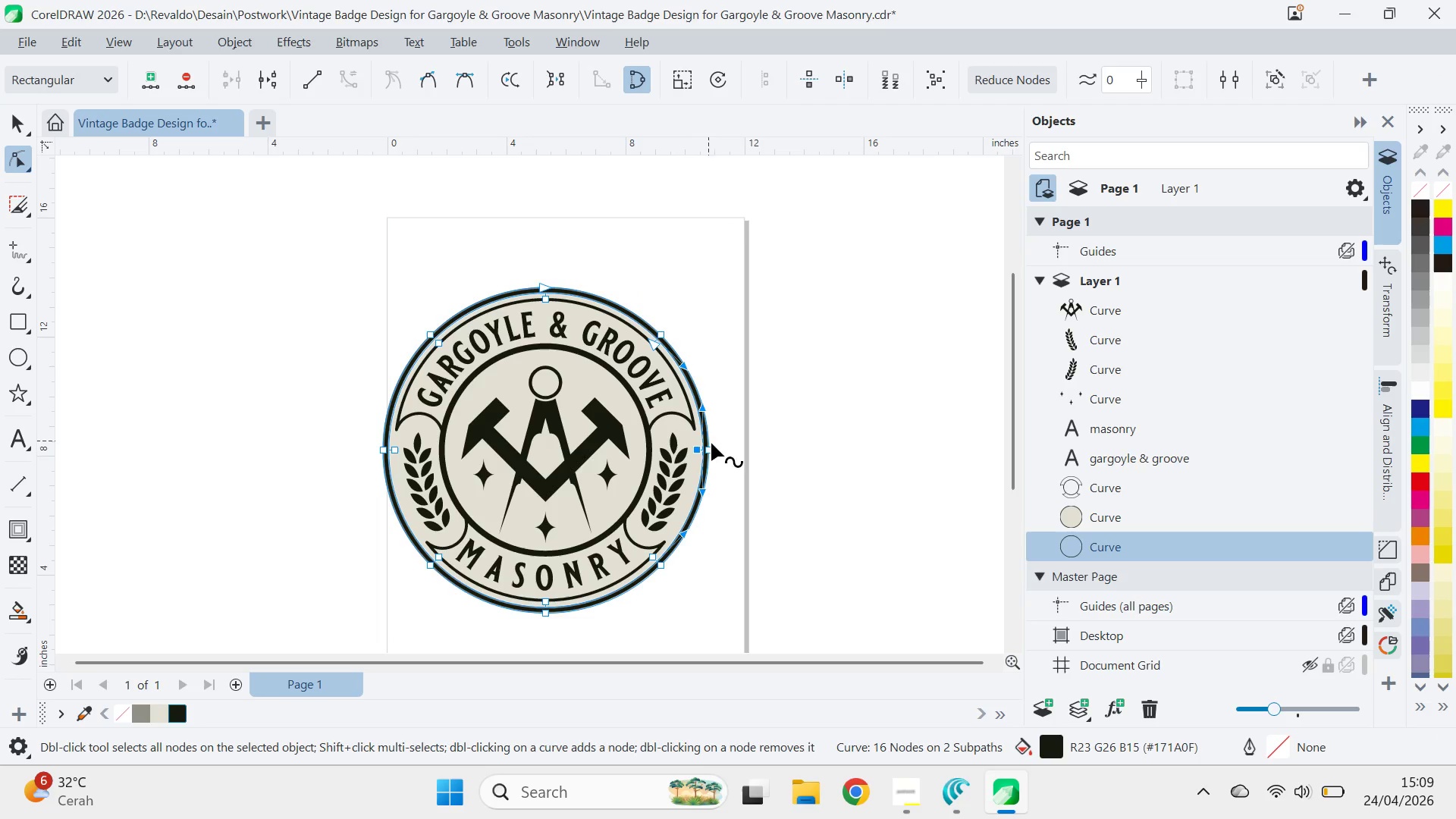 
key(Z)
 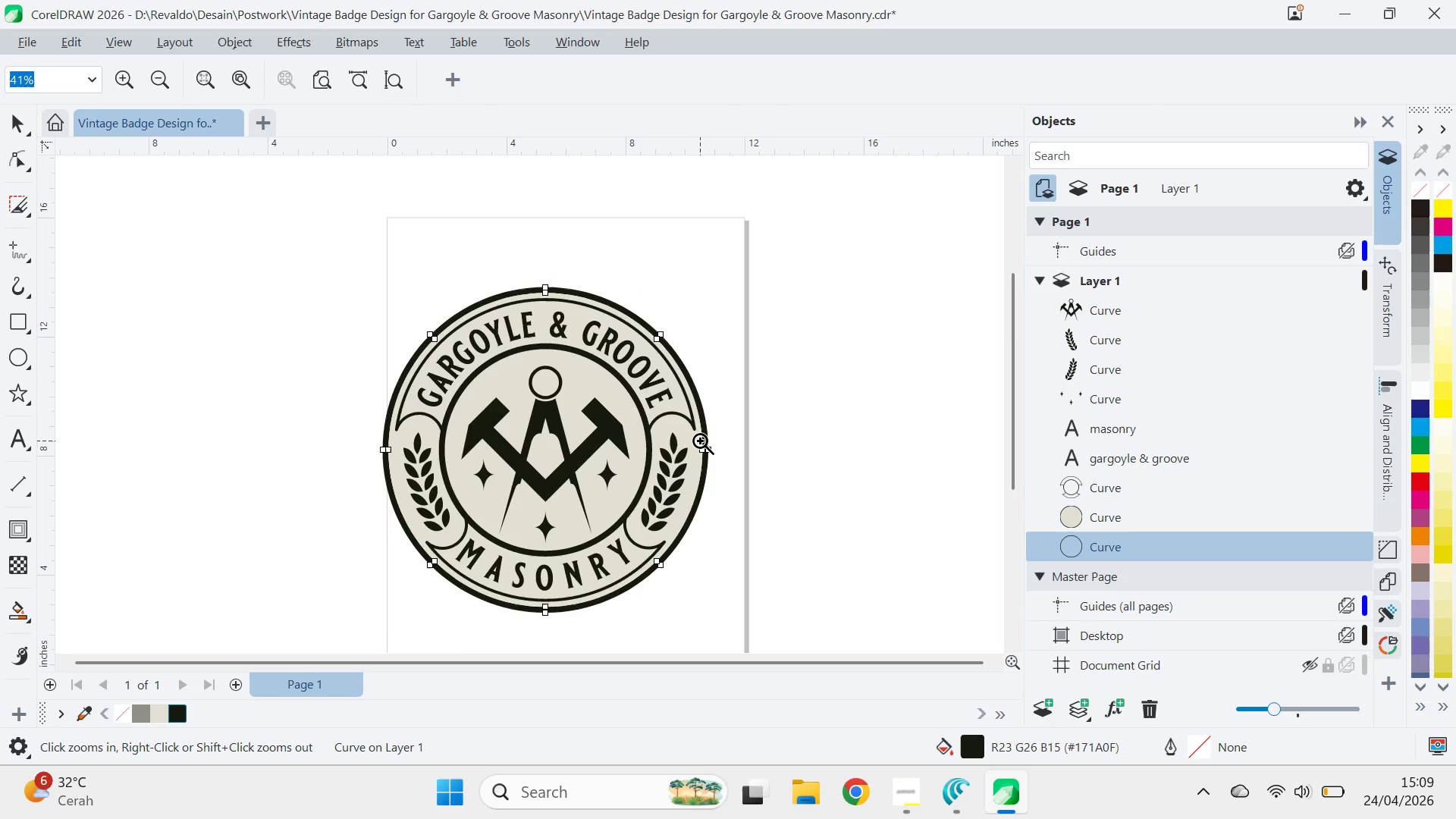 
left_click([700, 441])
 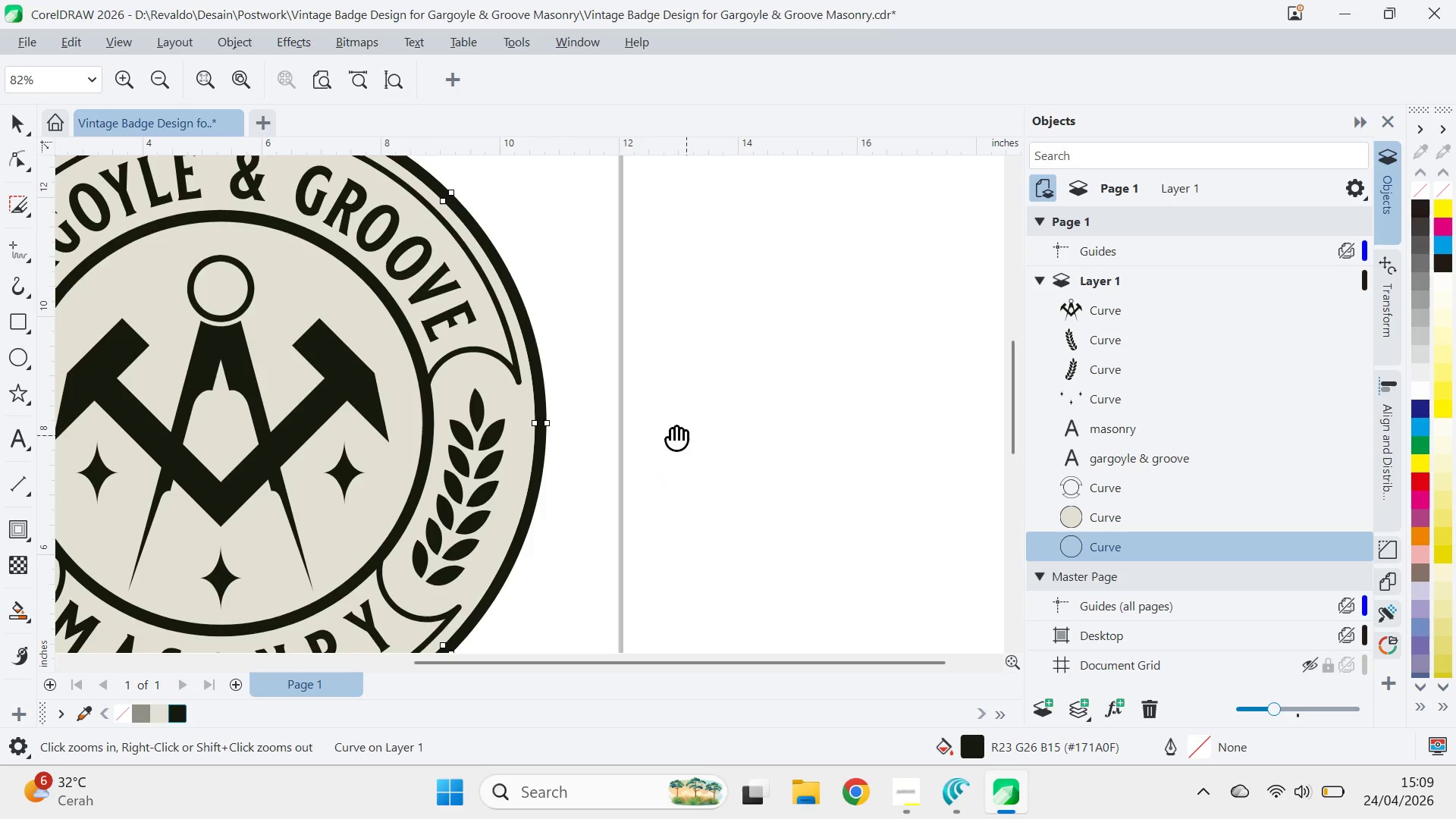 
type(qa)
 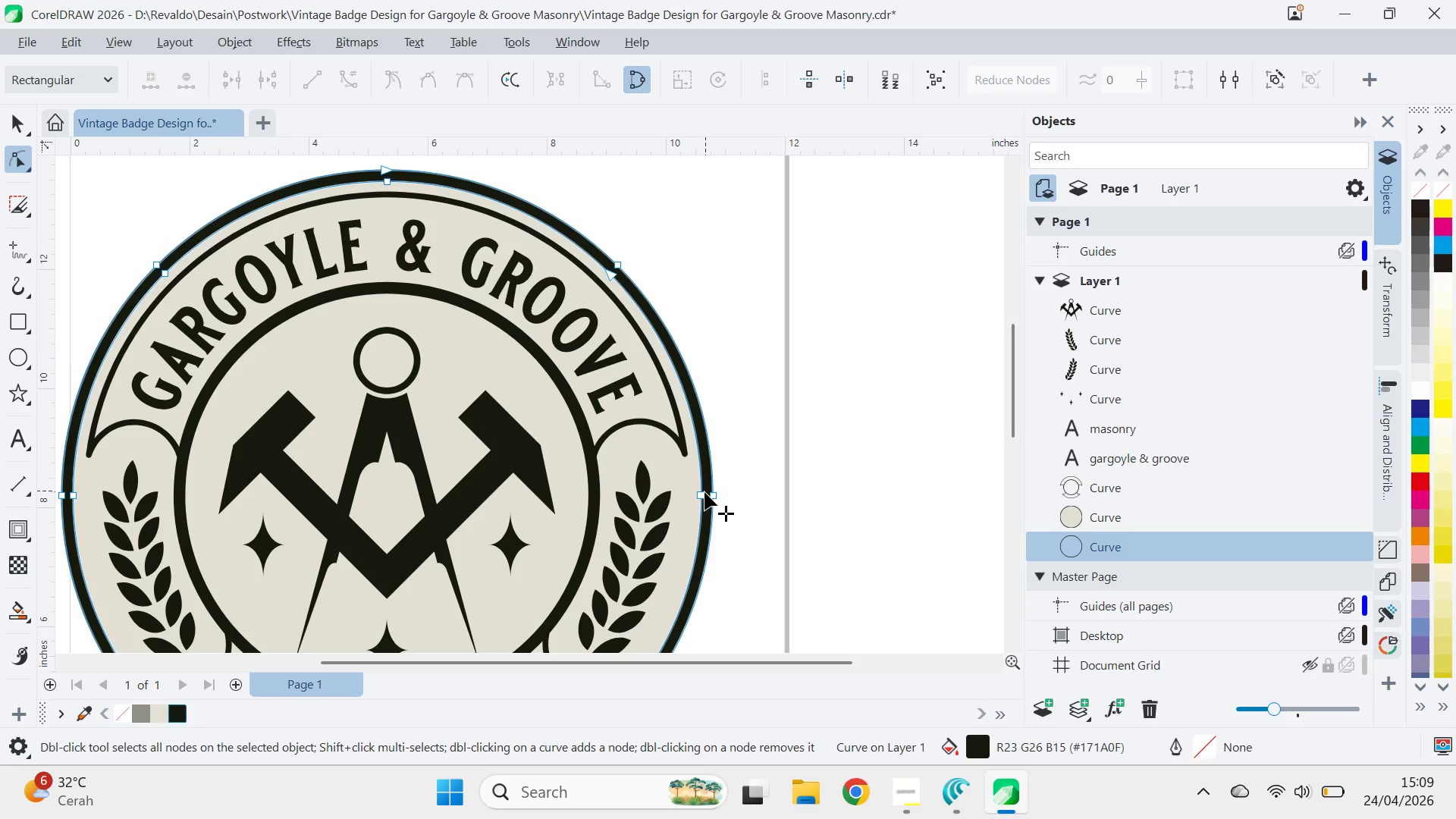 
left_click_drag(start_coordinate=[644, 417], to_coordinate=[810, 489])
 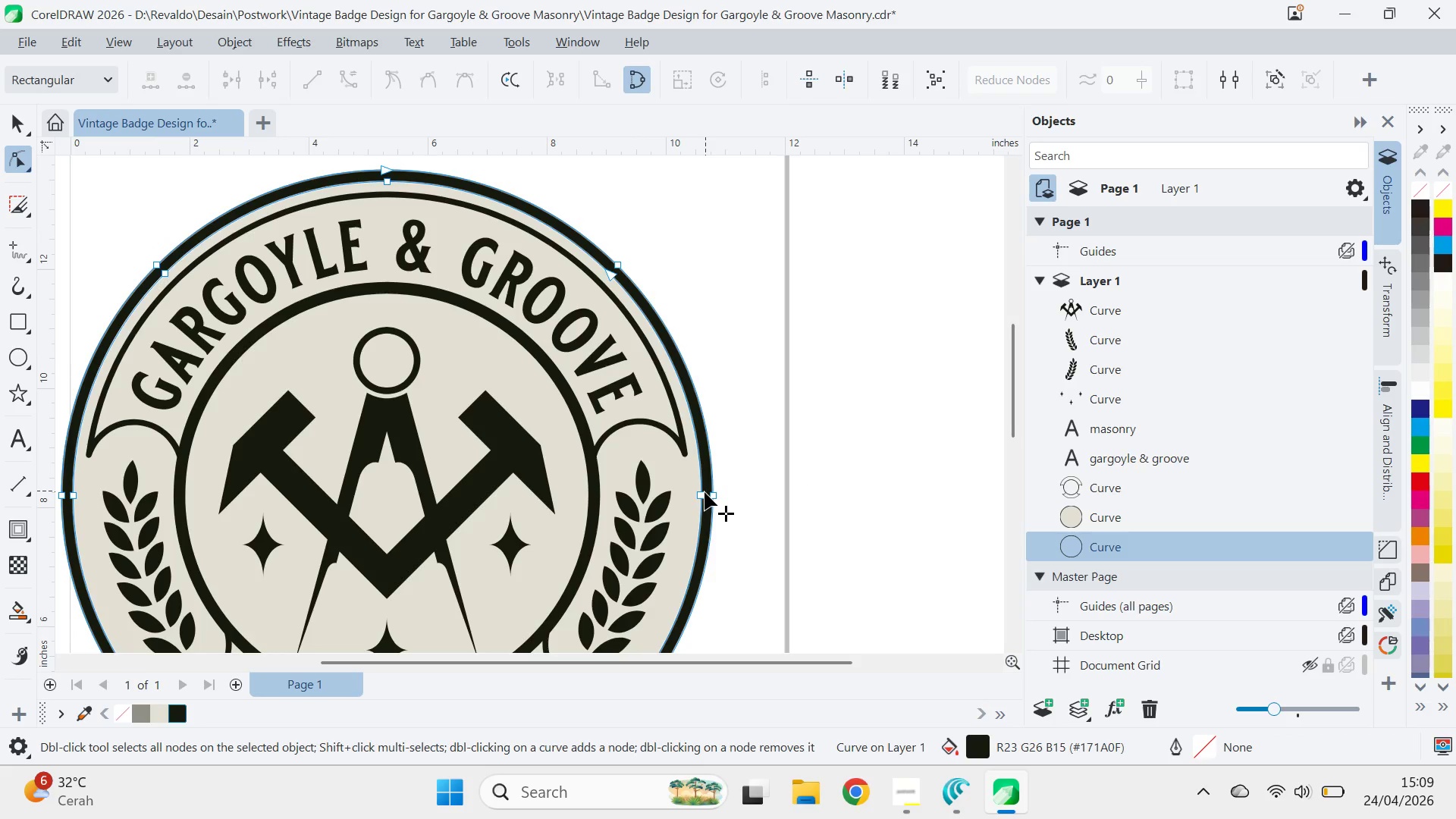 
left_click([704, 494])
 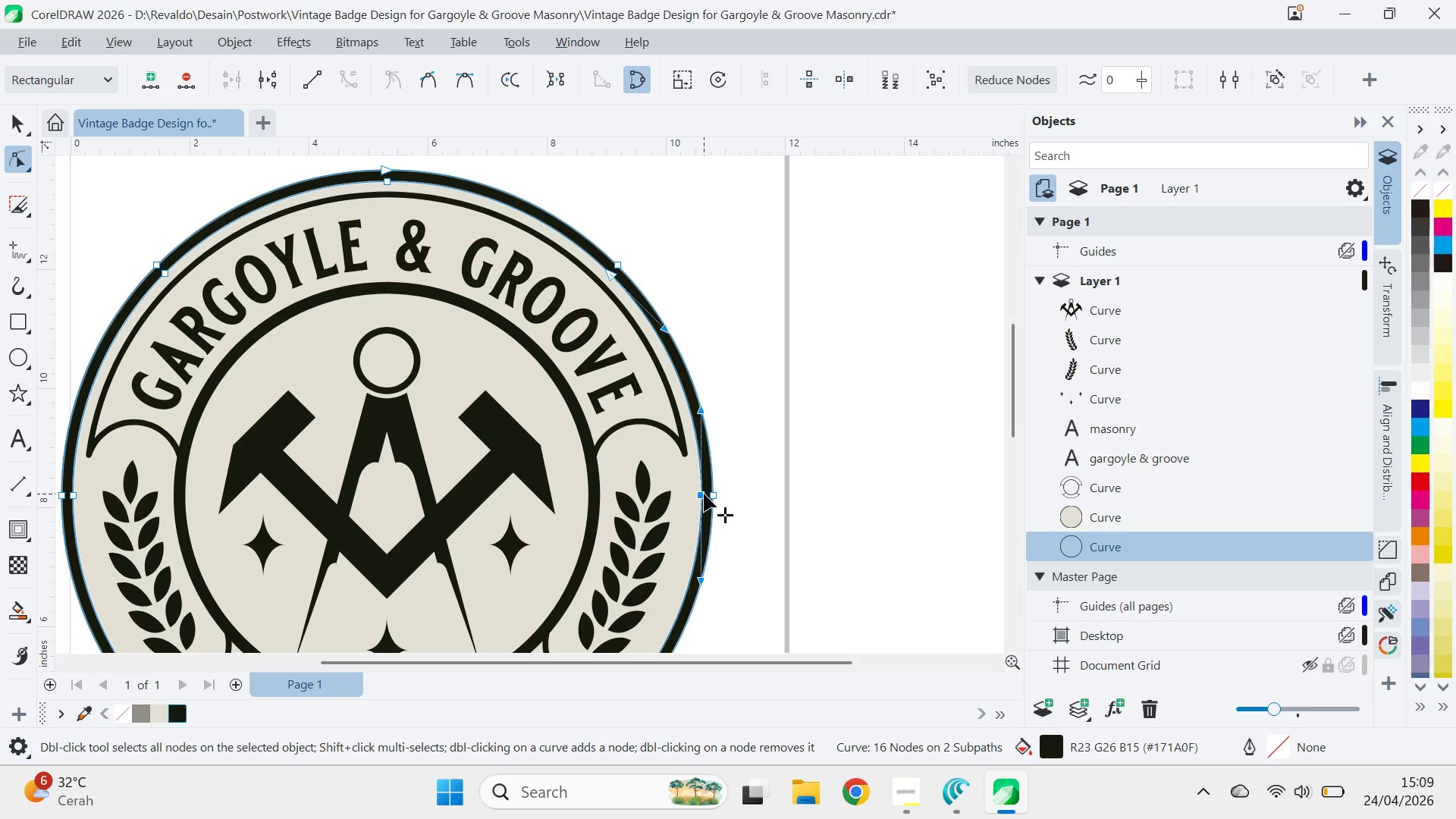 
double_click([704, 494])
 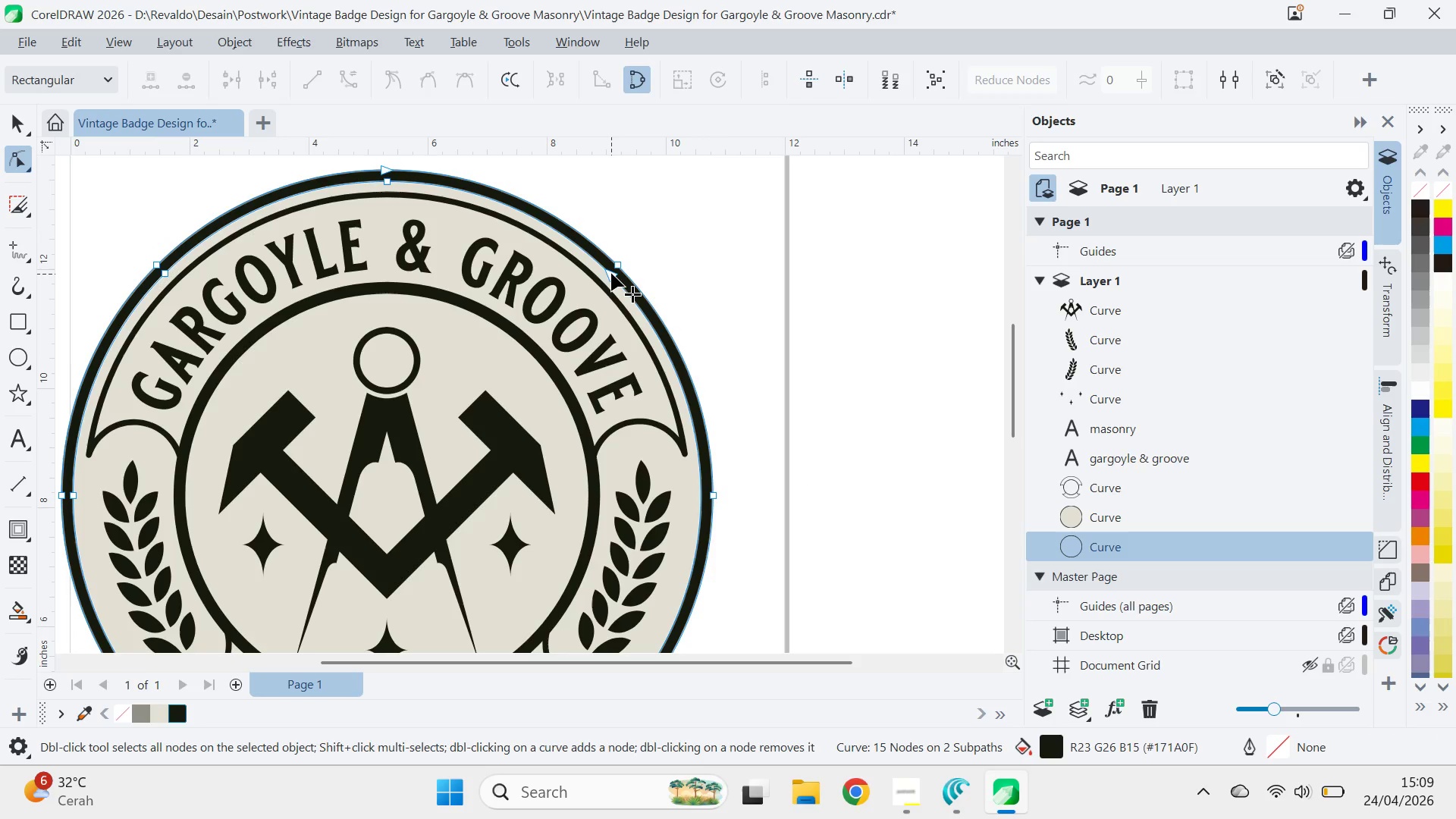 
double_click([611, 275])
 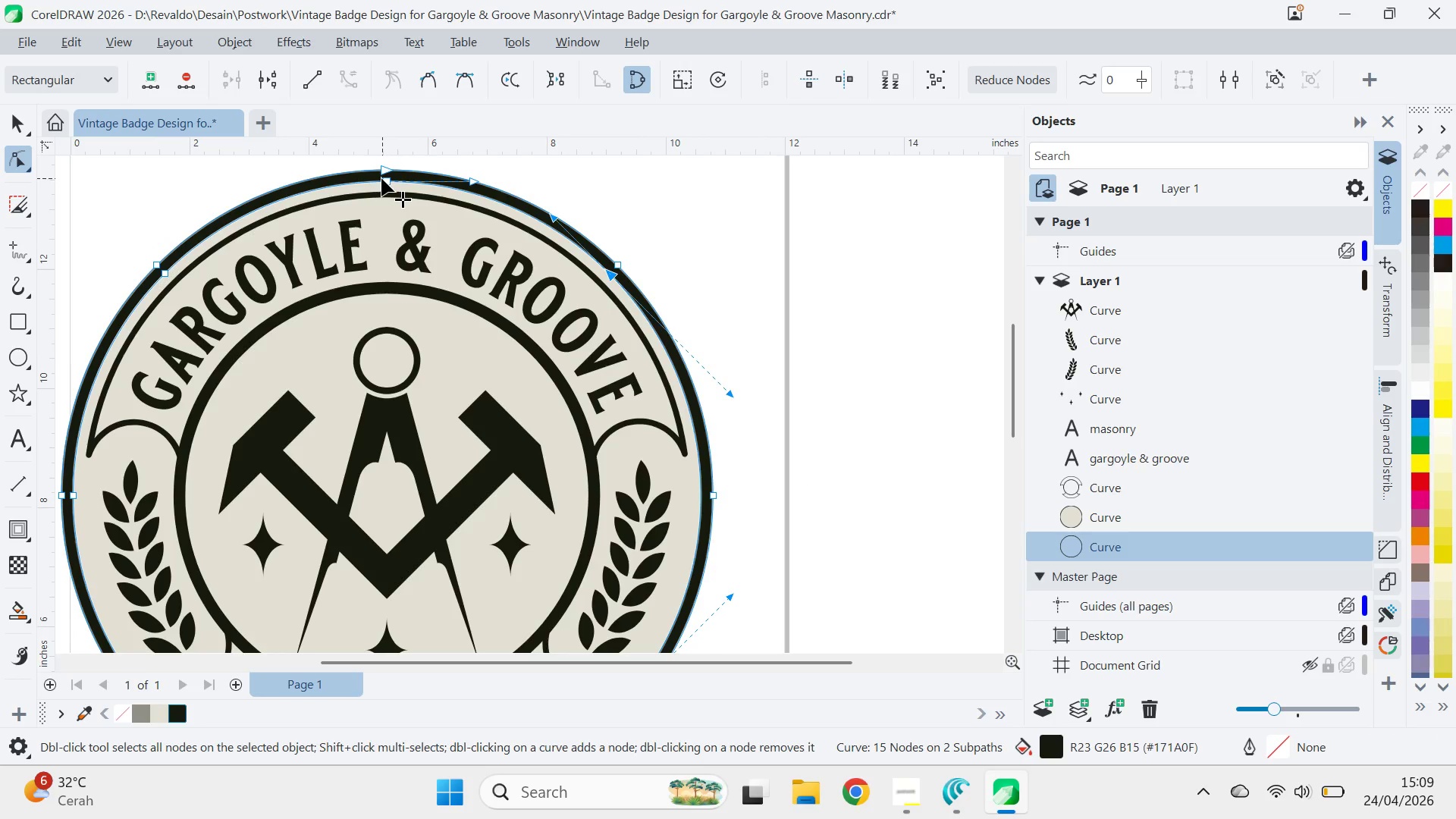 
double_click([381, 180])
 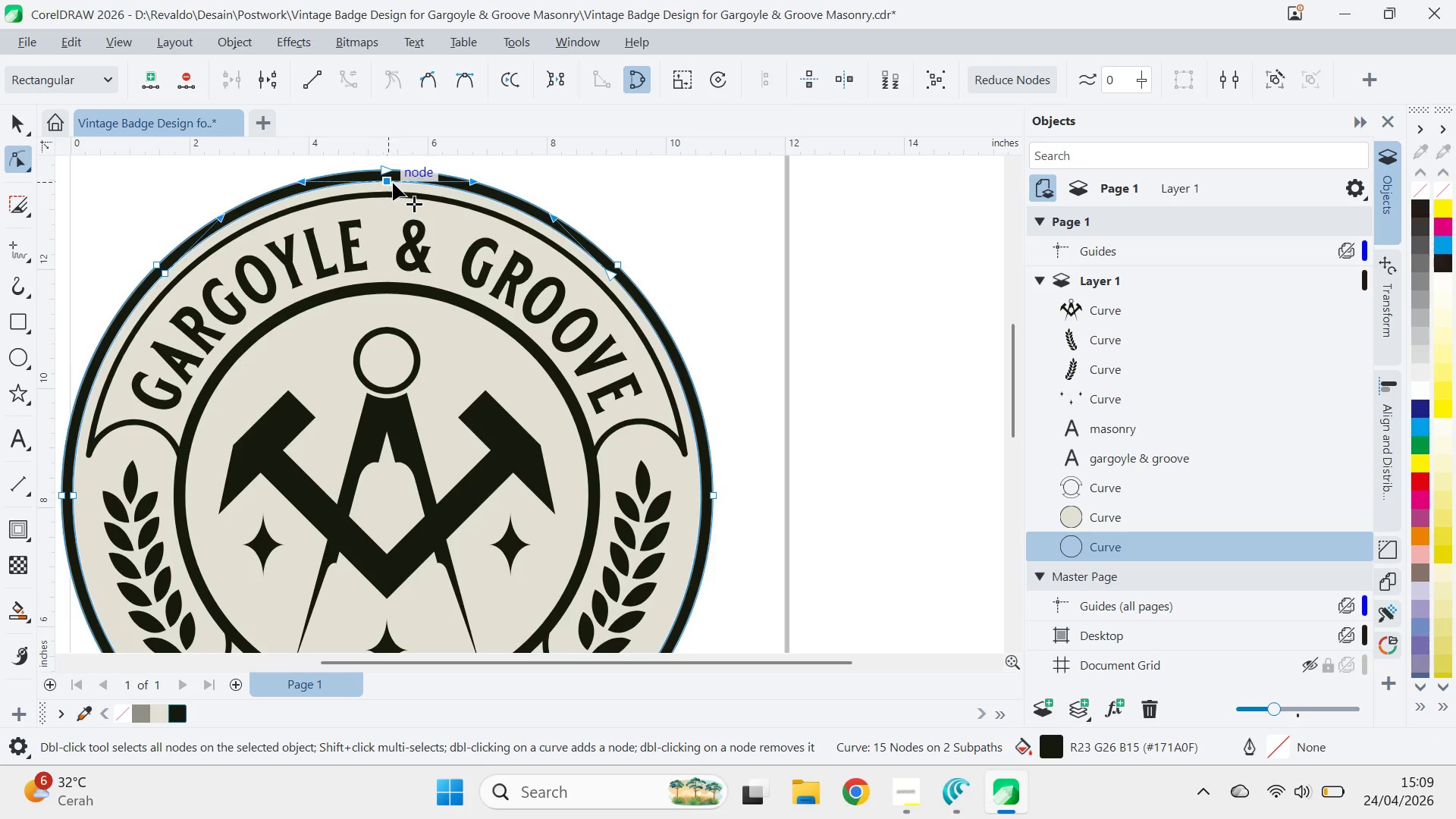 
triple_click([393, 184])
 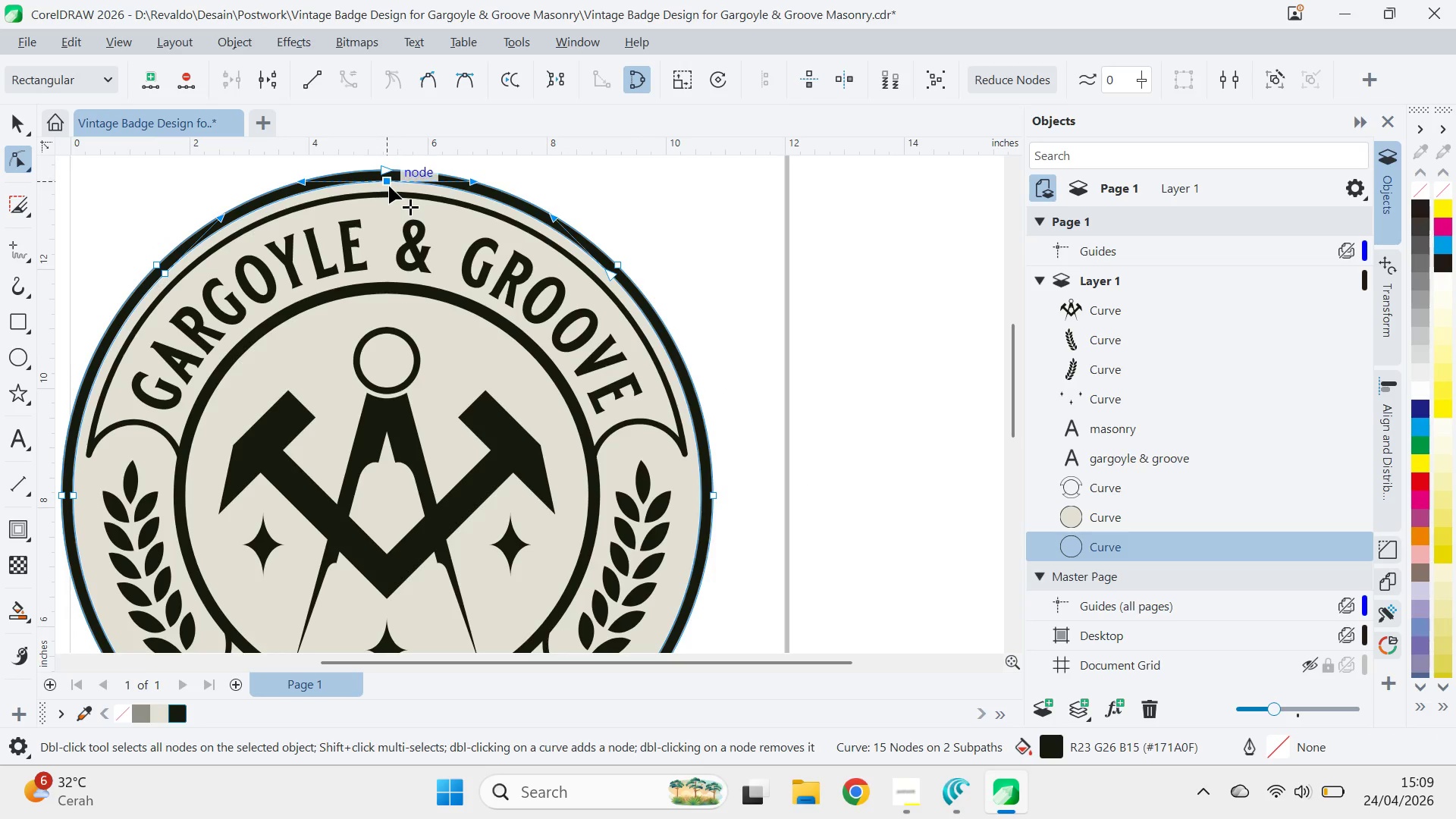 
triple_click([388, 186])
 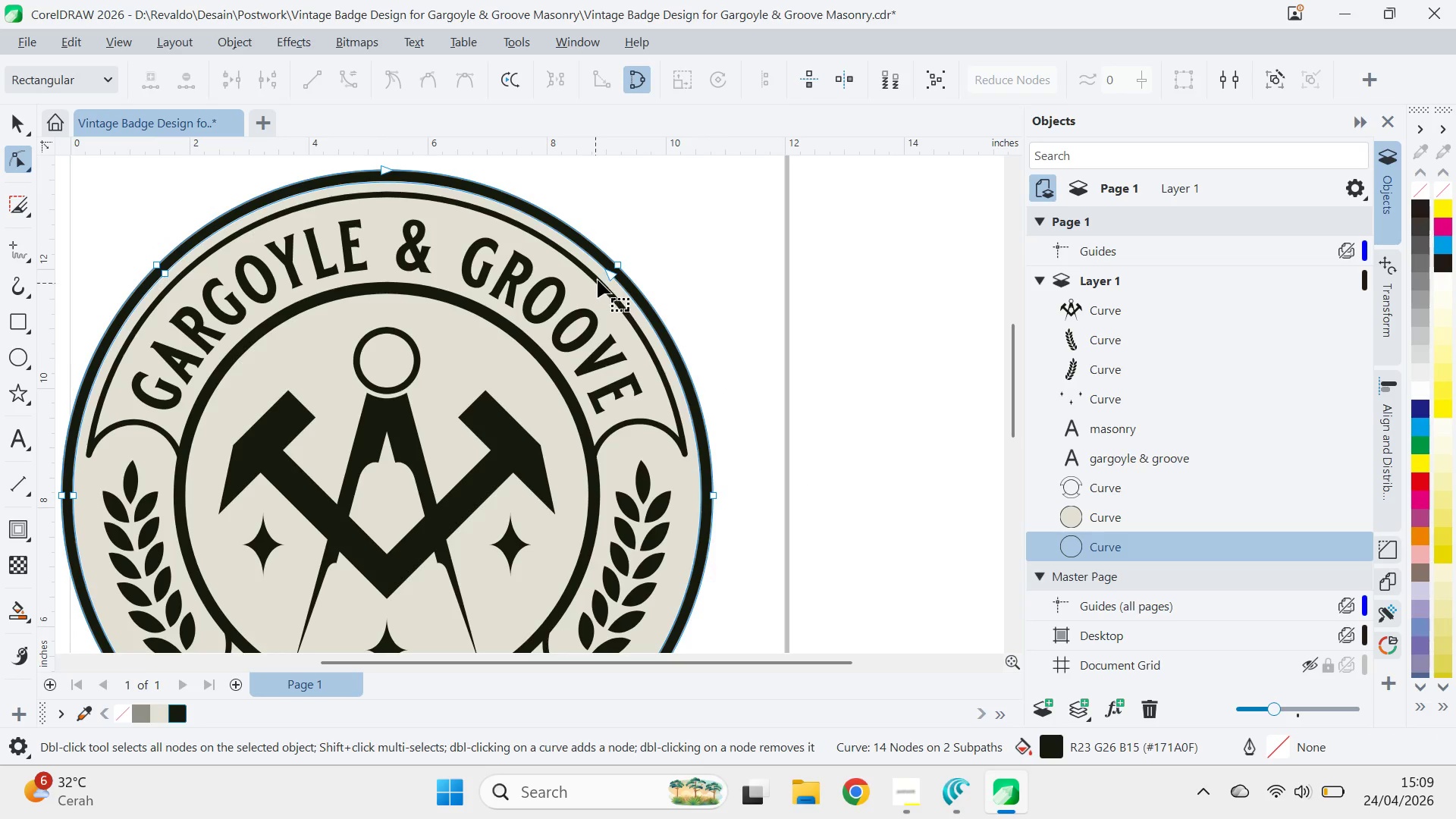 
left_click([603, 275])
 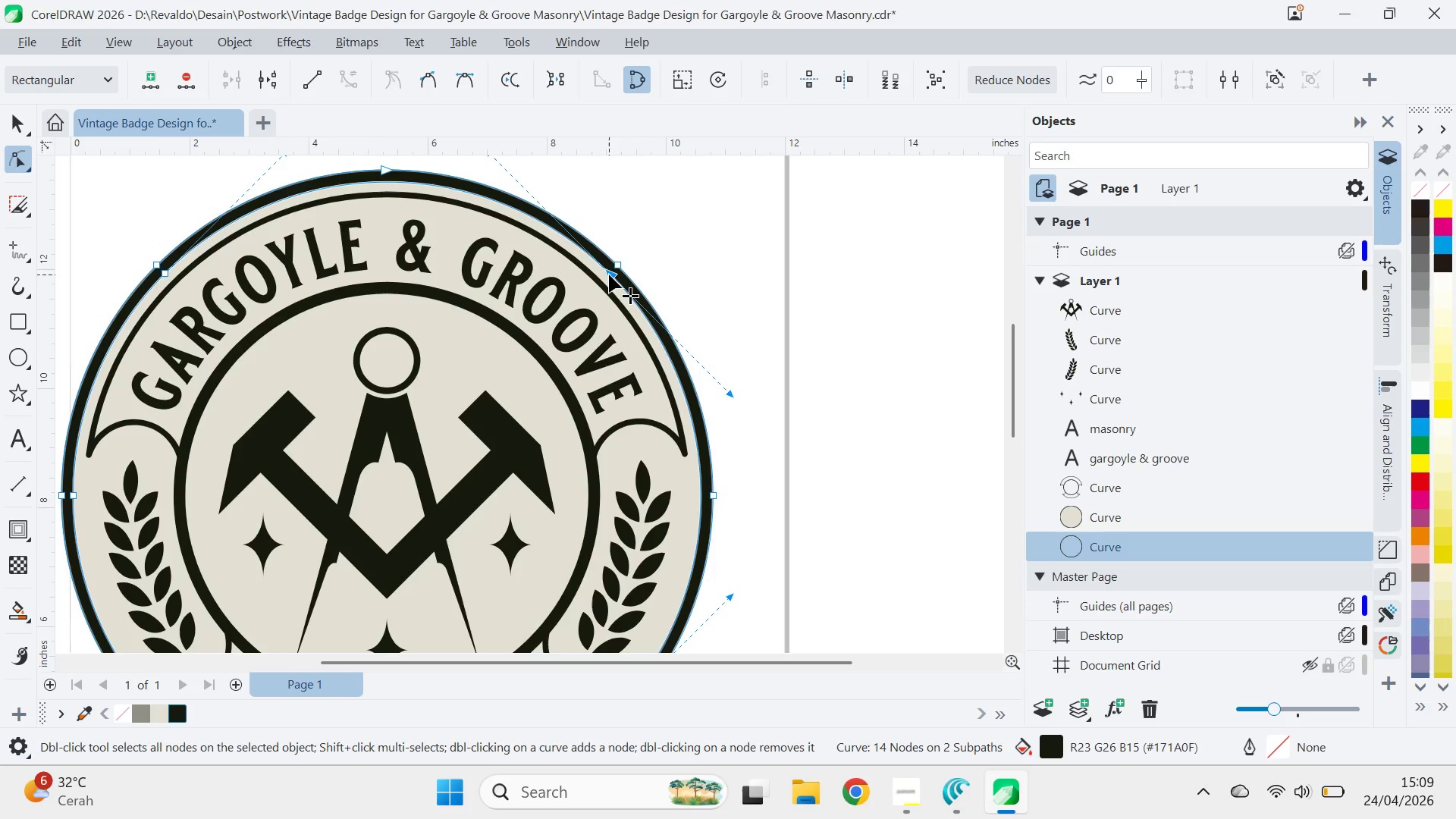 
double_click([609, 275])
 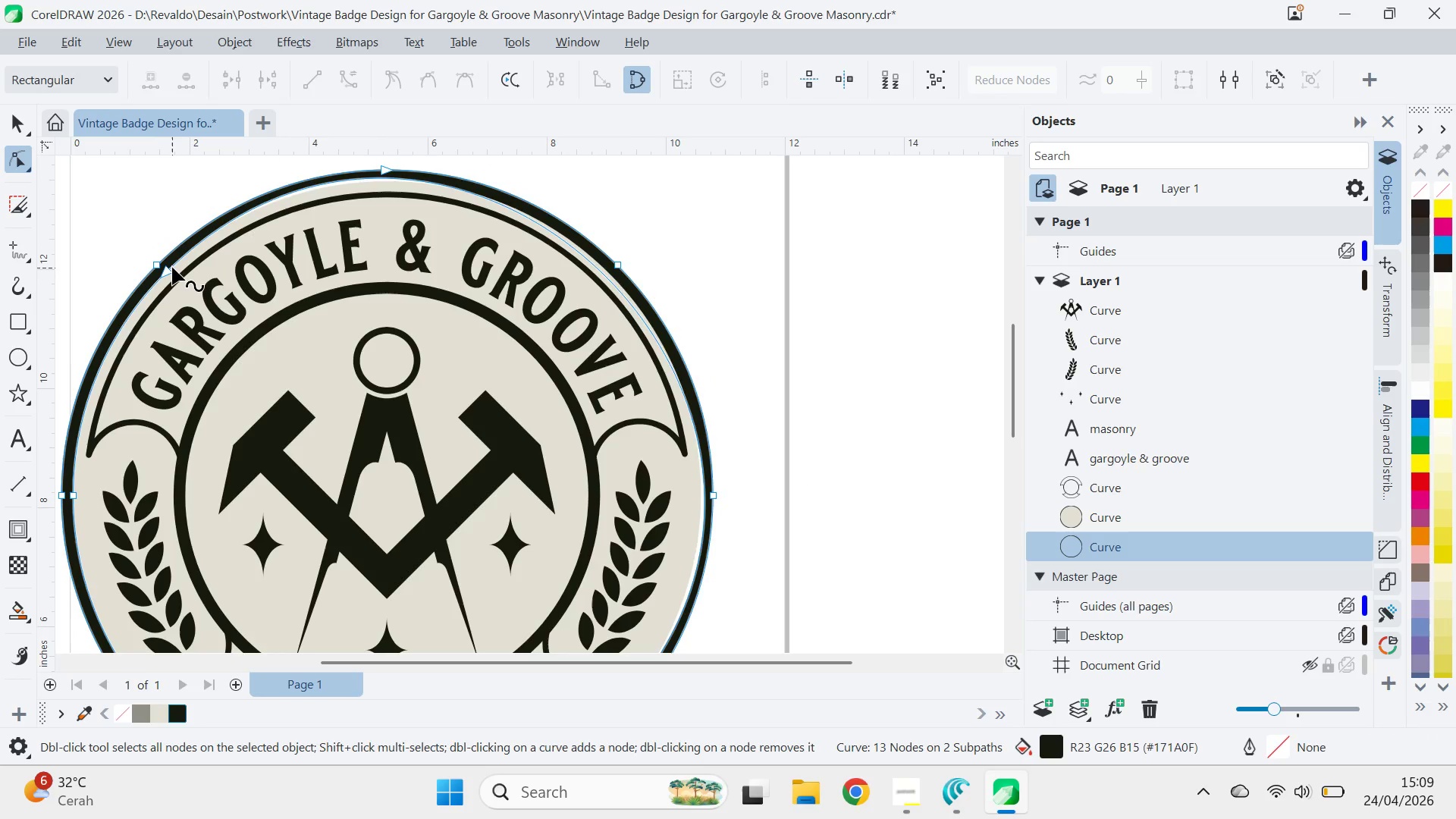 
double_click([172, 265])
 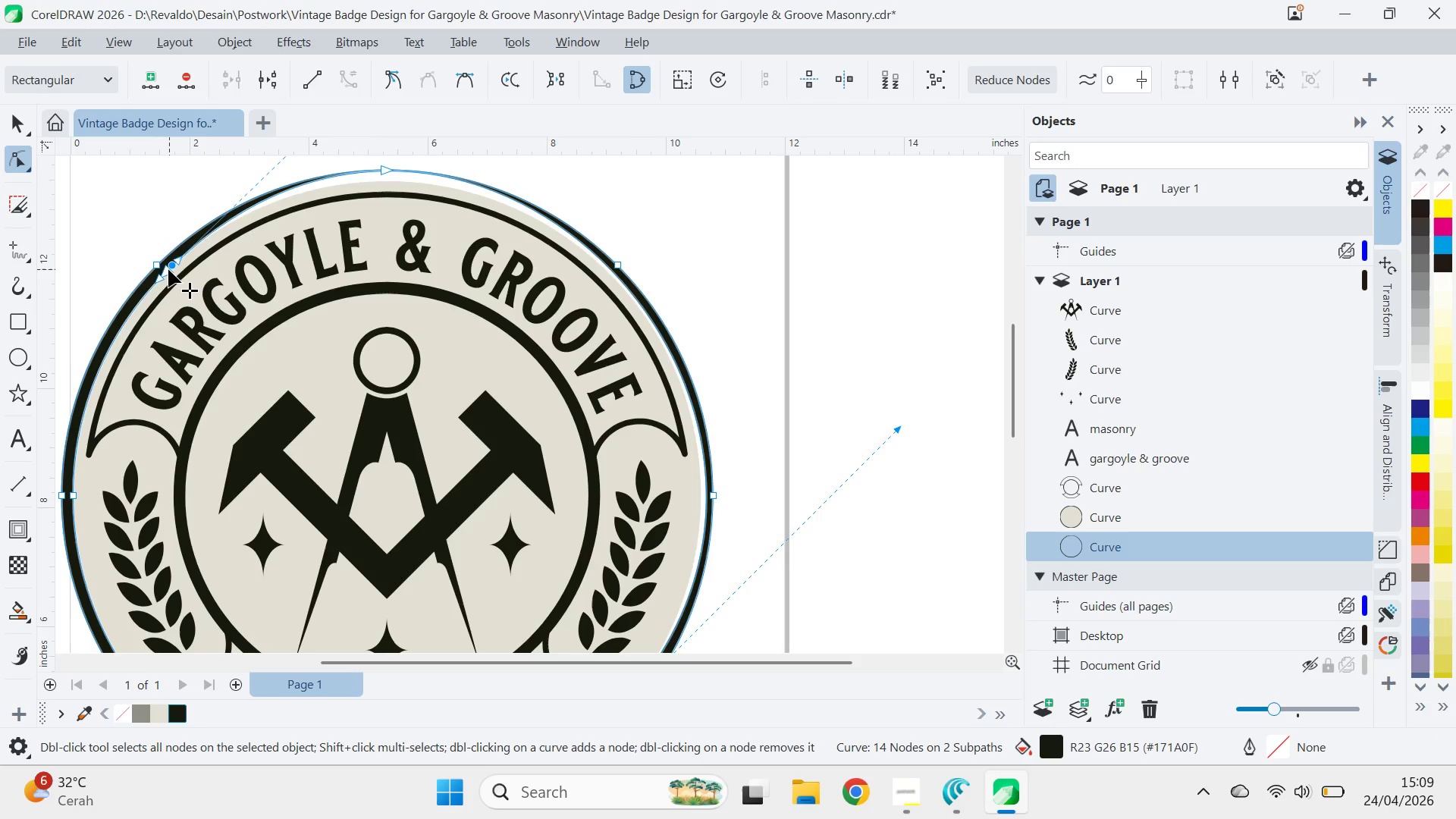 
double_click([168, 269])
 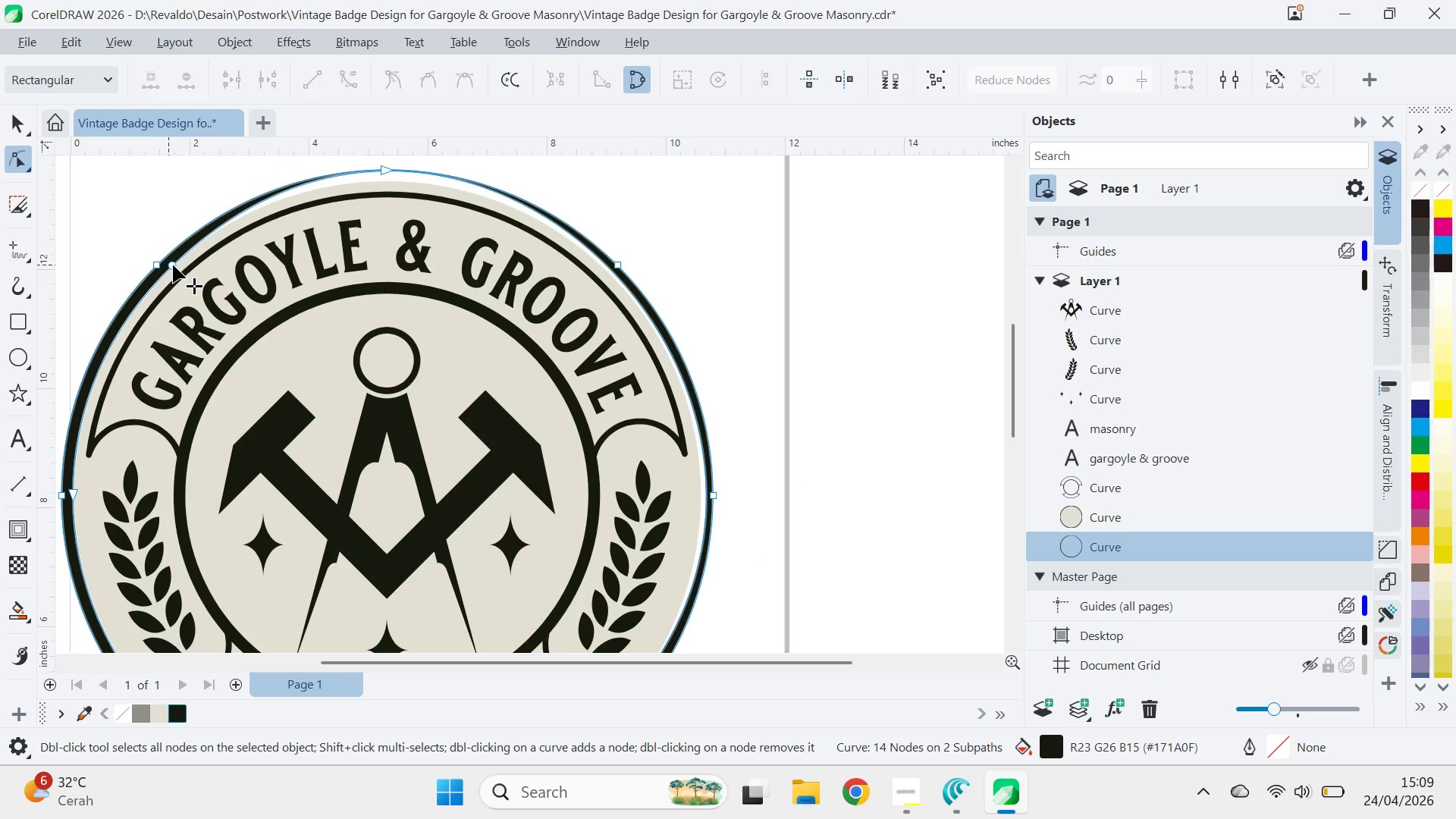 
triple_click([173, 264])
 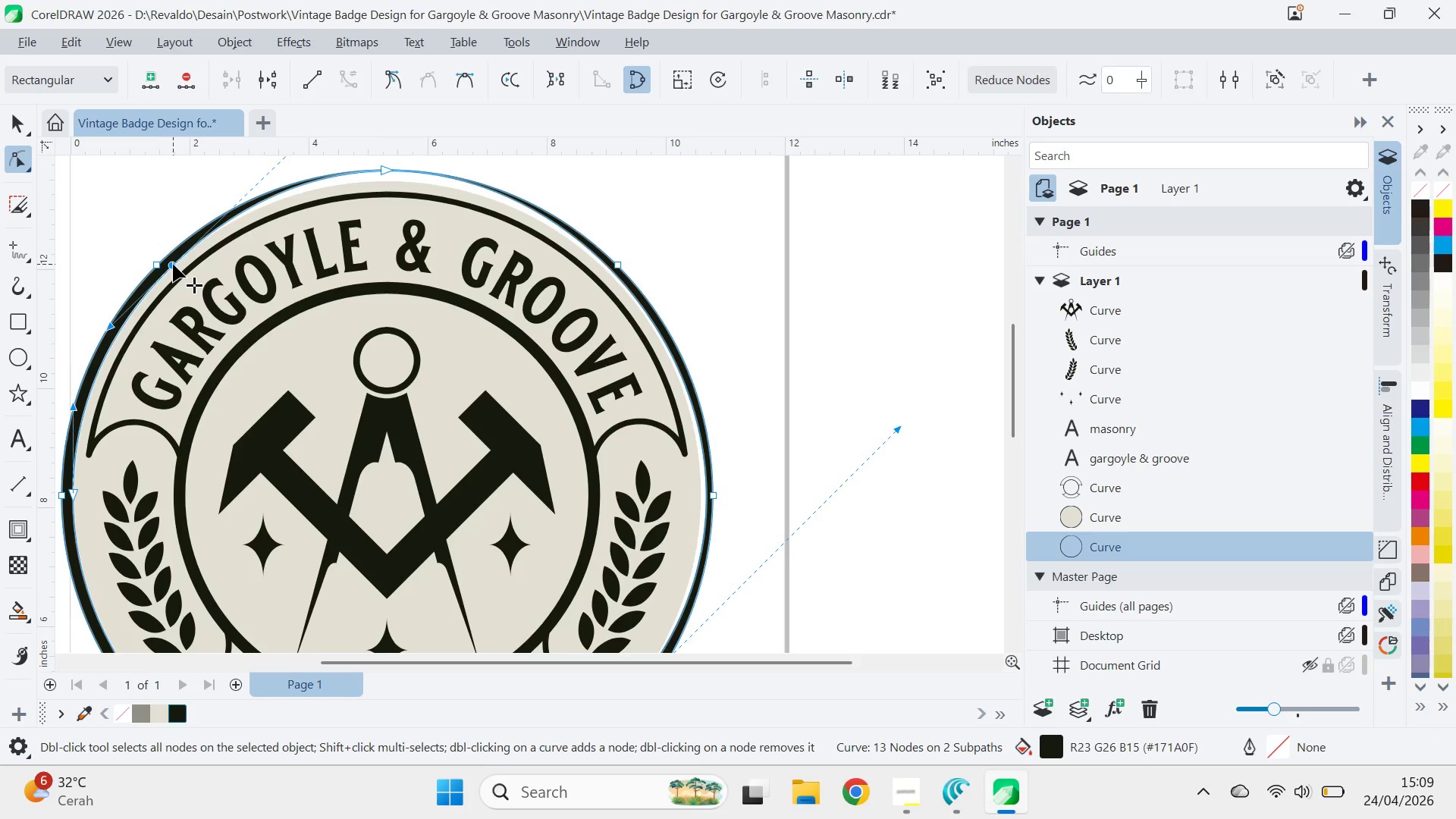 
triple_click([173, 264])
 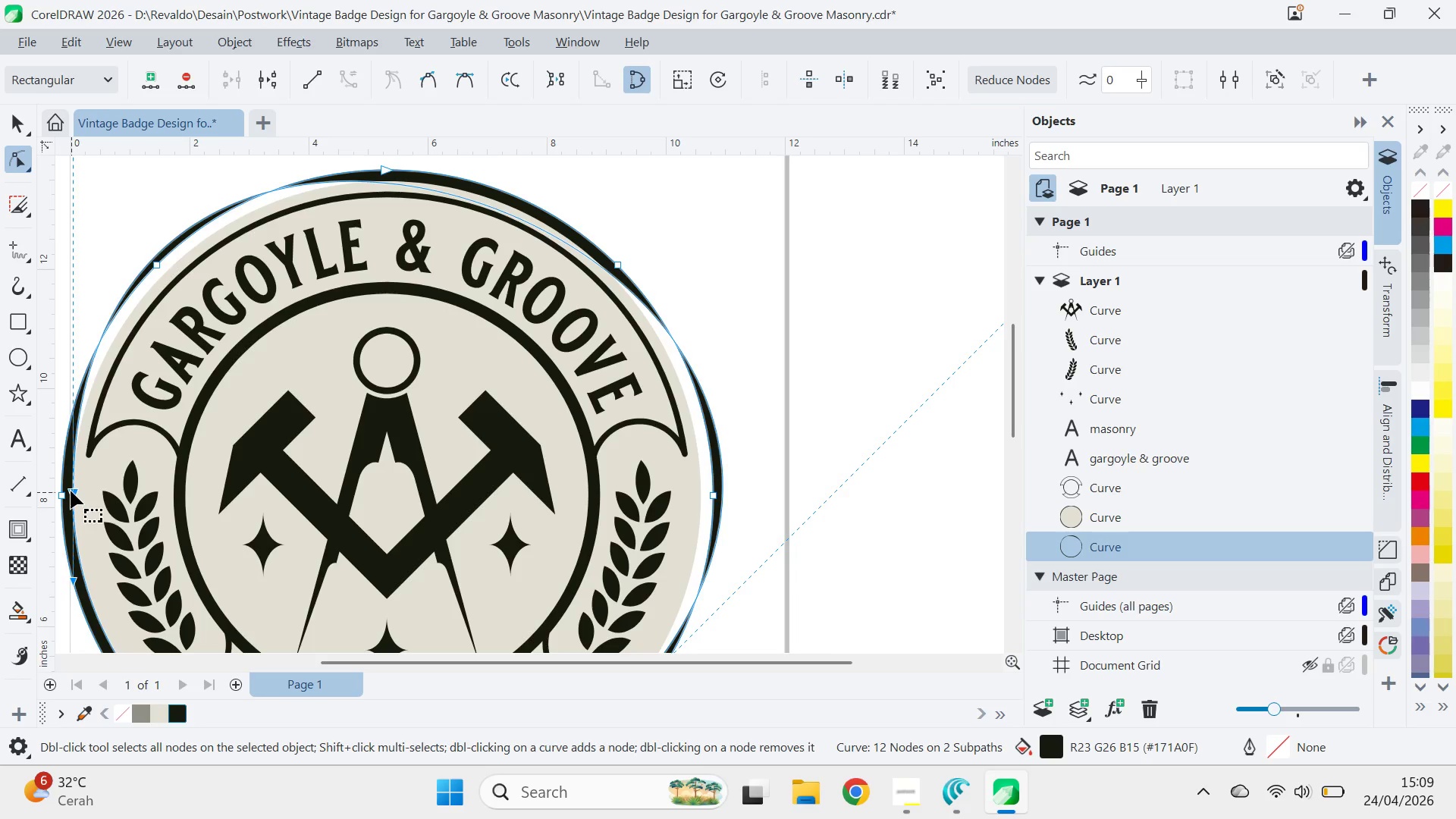 
type(qa)
 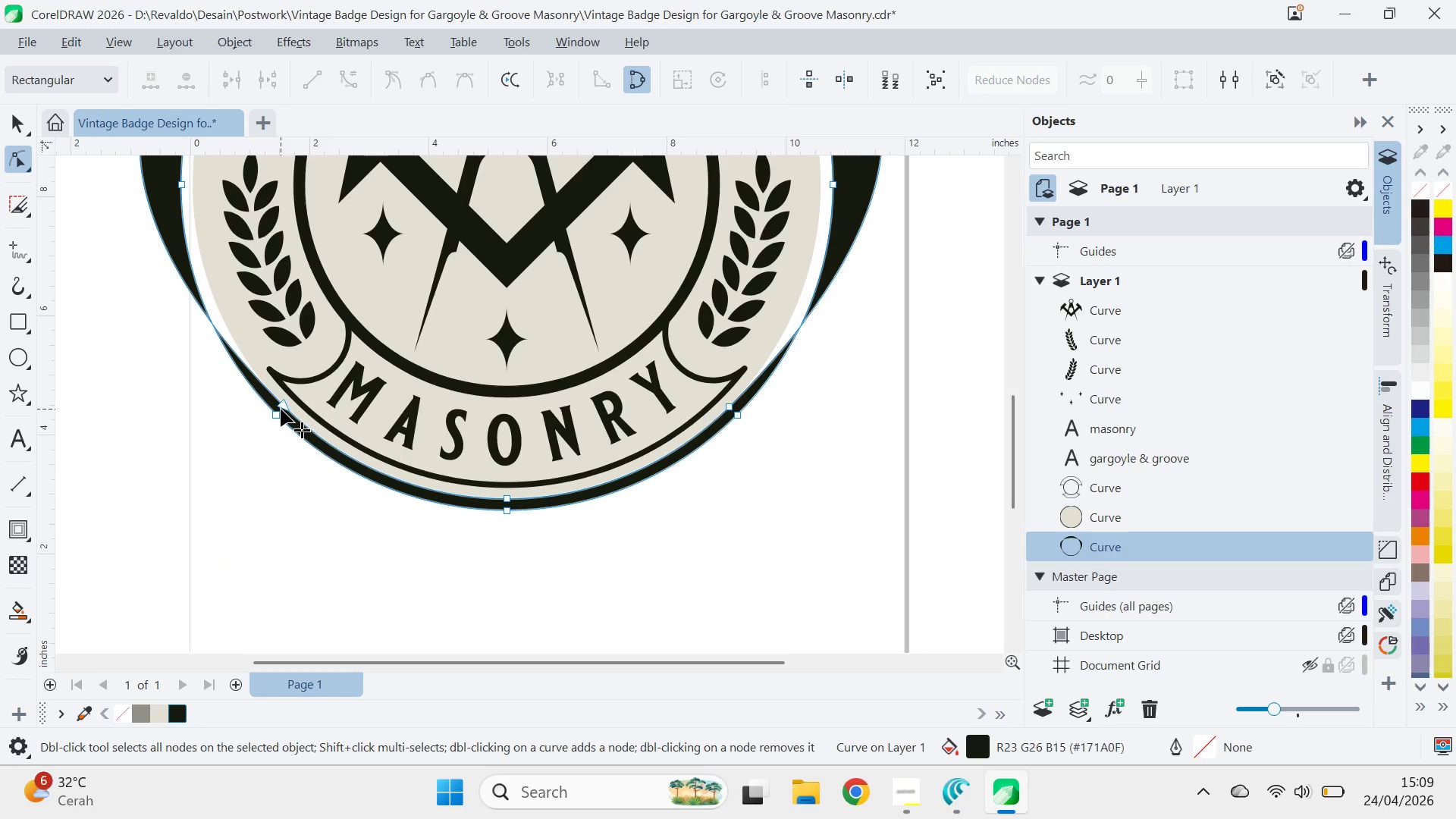 
left_click_drag(start_coordinate=[357, 537], to_coordinate=[477, 226])
 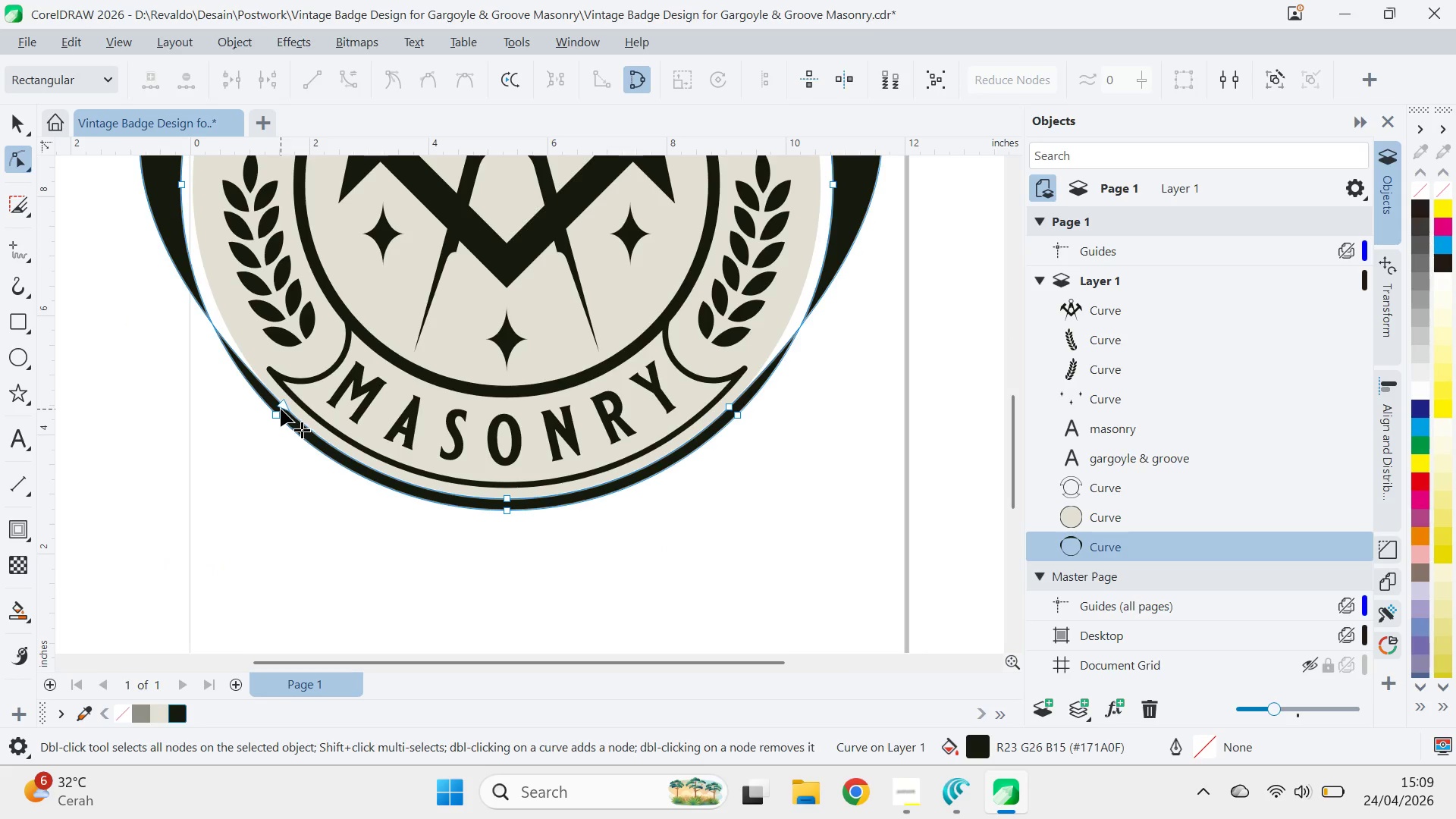 
hold_key(key=AltLeft, duration=4.2)
left_click_drag(start_coordinate=[274, 378], to_coordinate=[742, 267])
 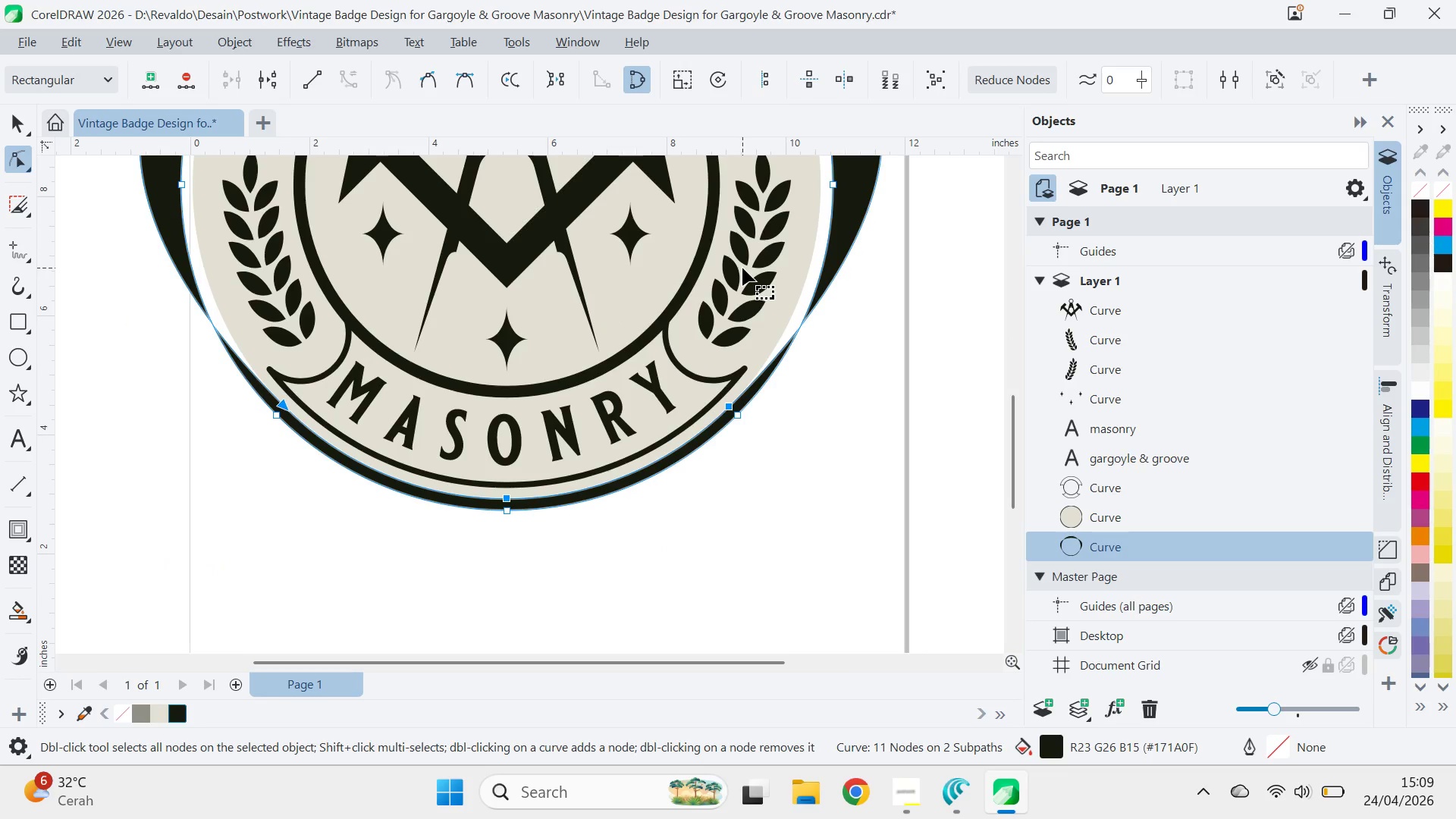 
key(Delete)
 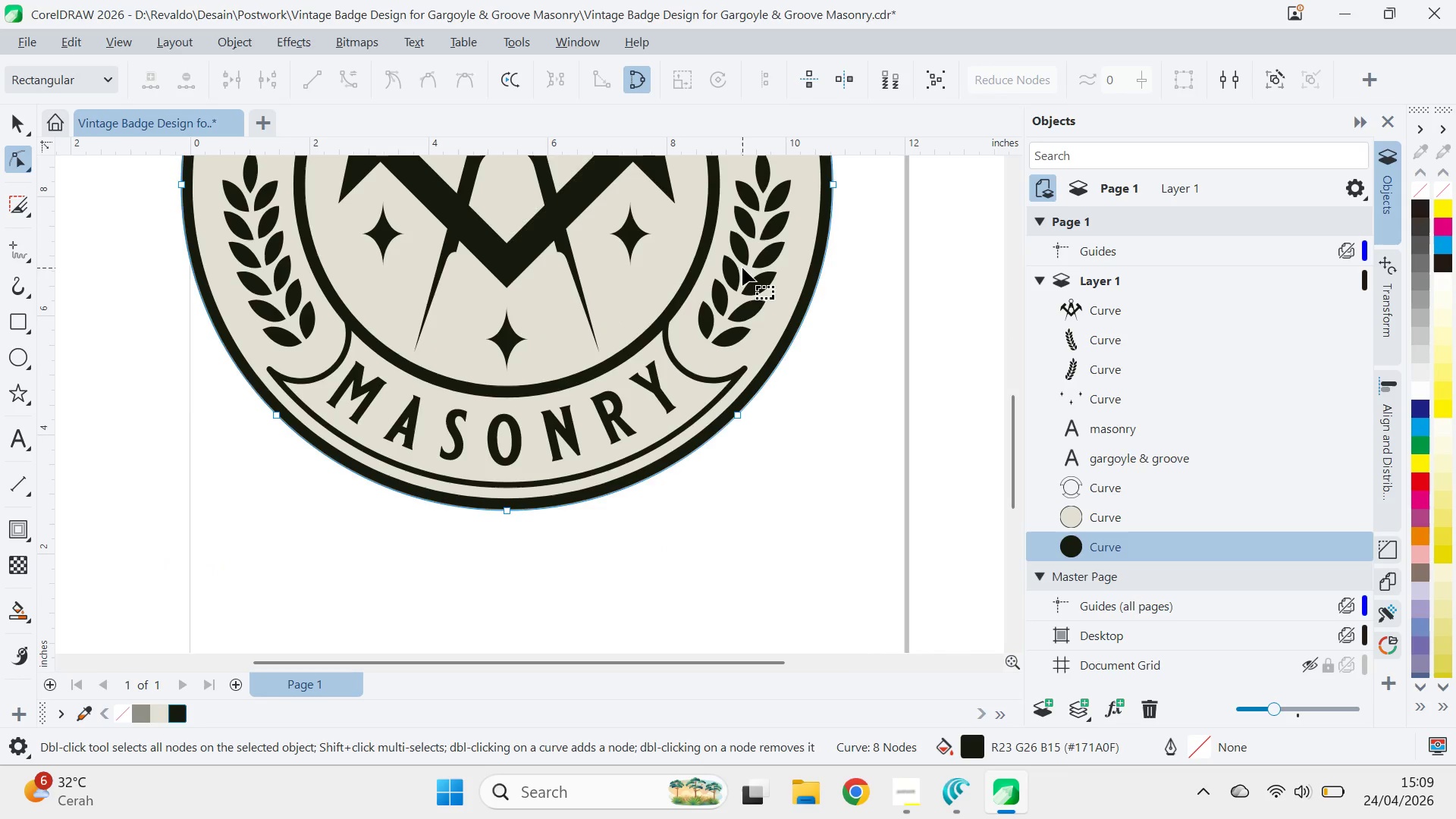 
key(V)
 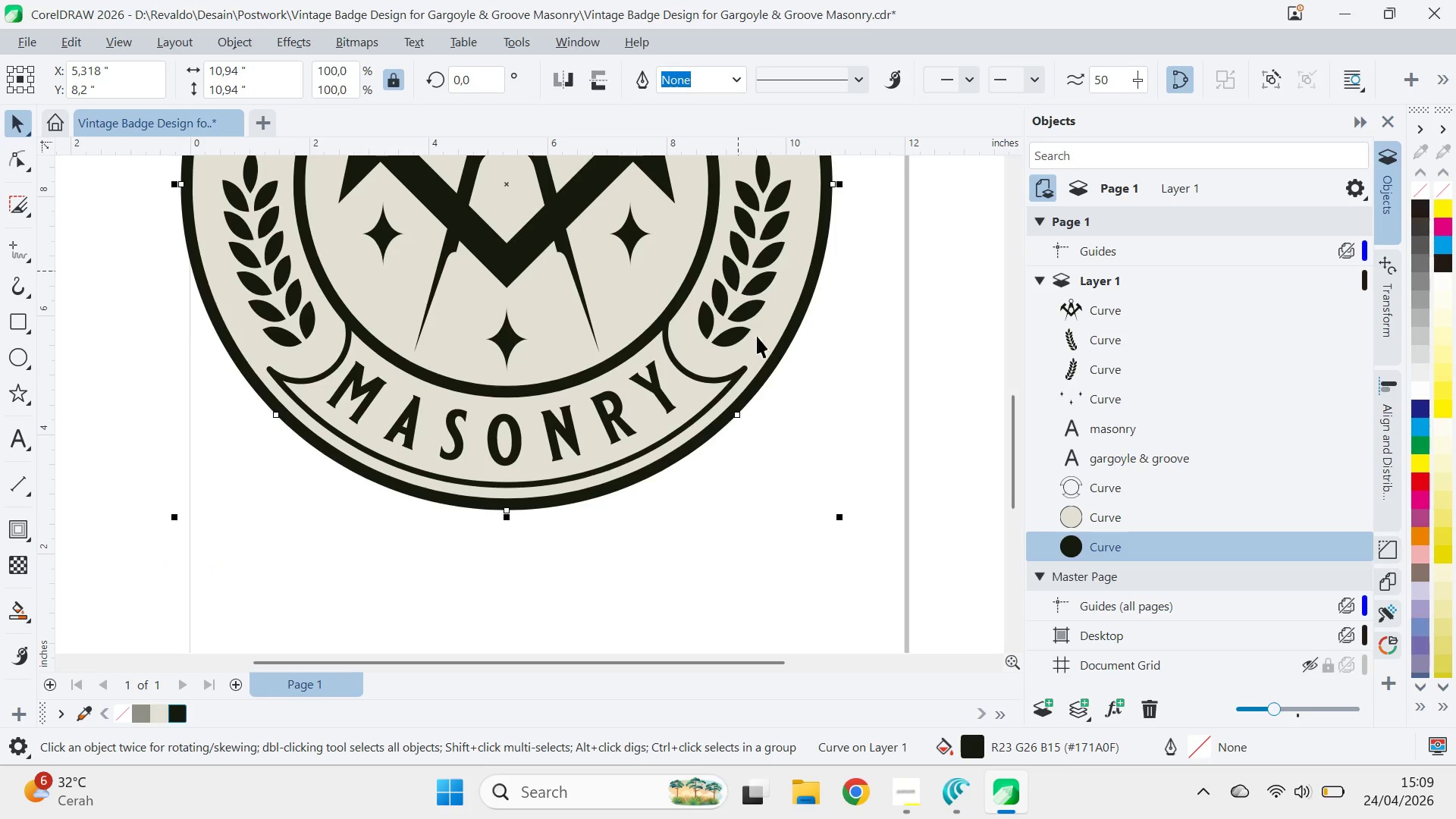 
key(Z)
 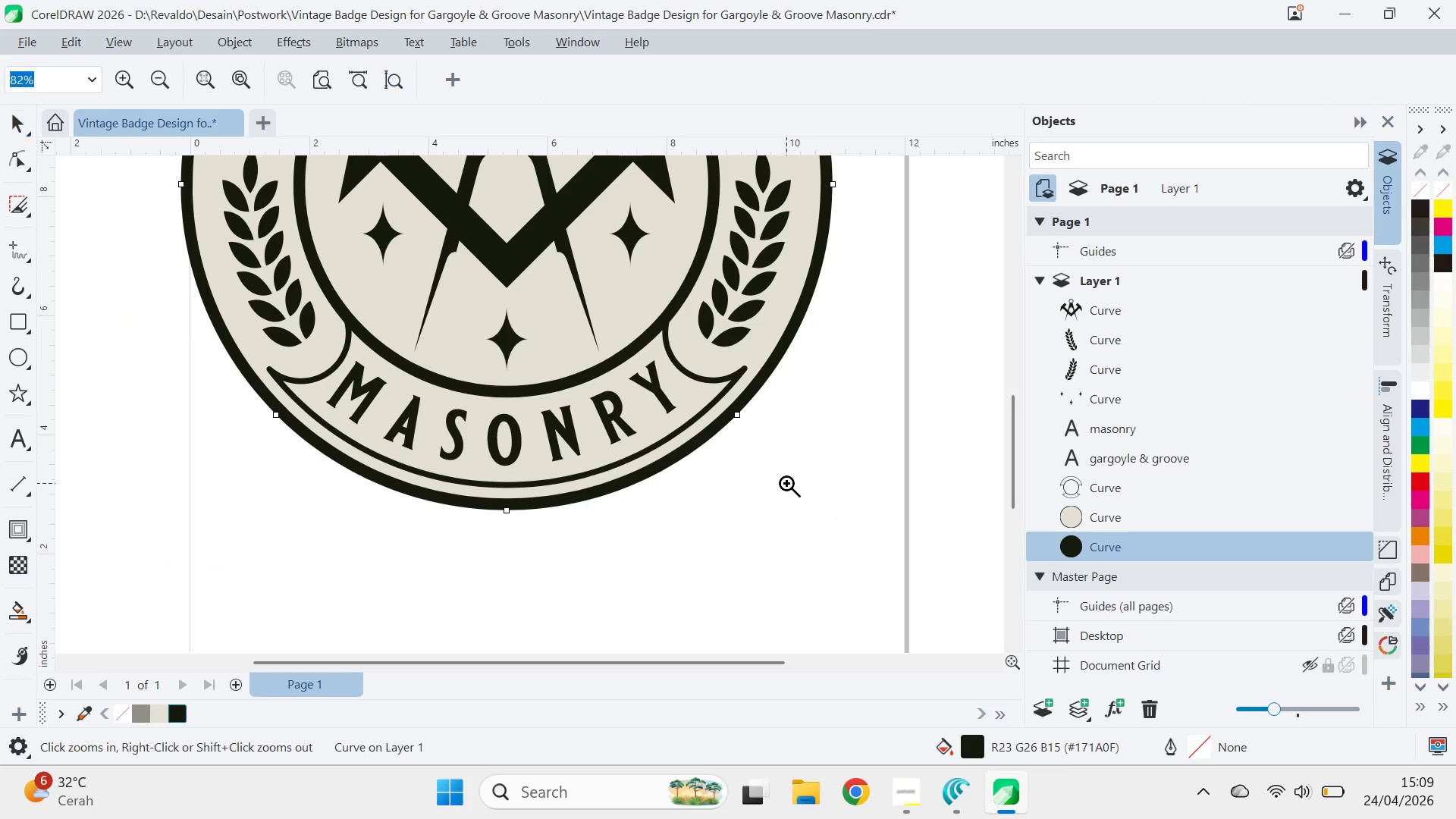 
right_click([786, 483])
 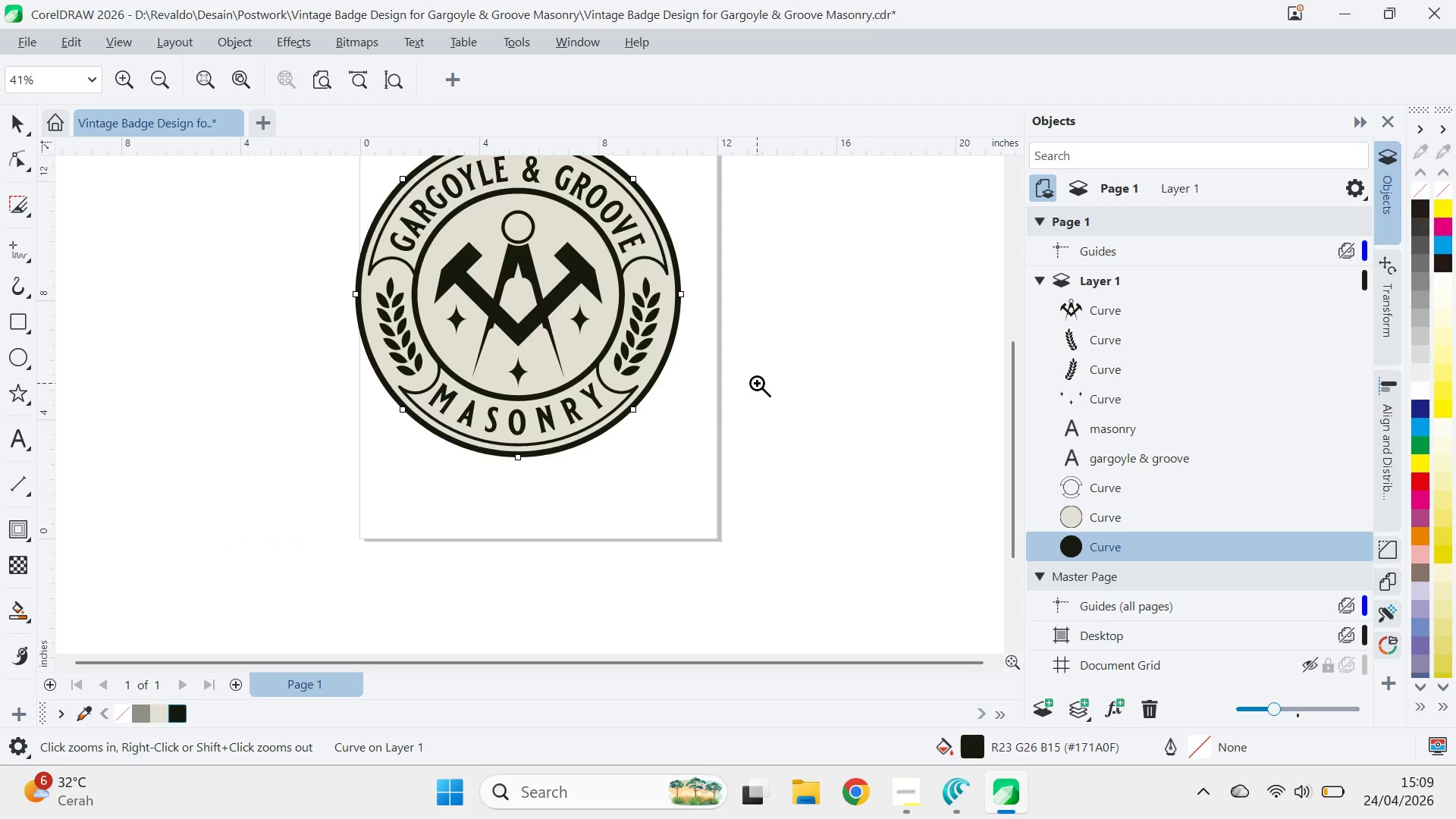 
right_click([757, 383])
 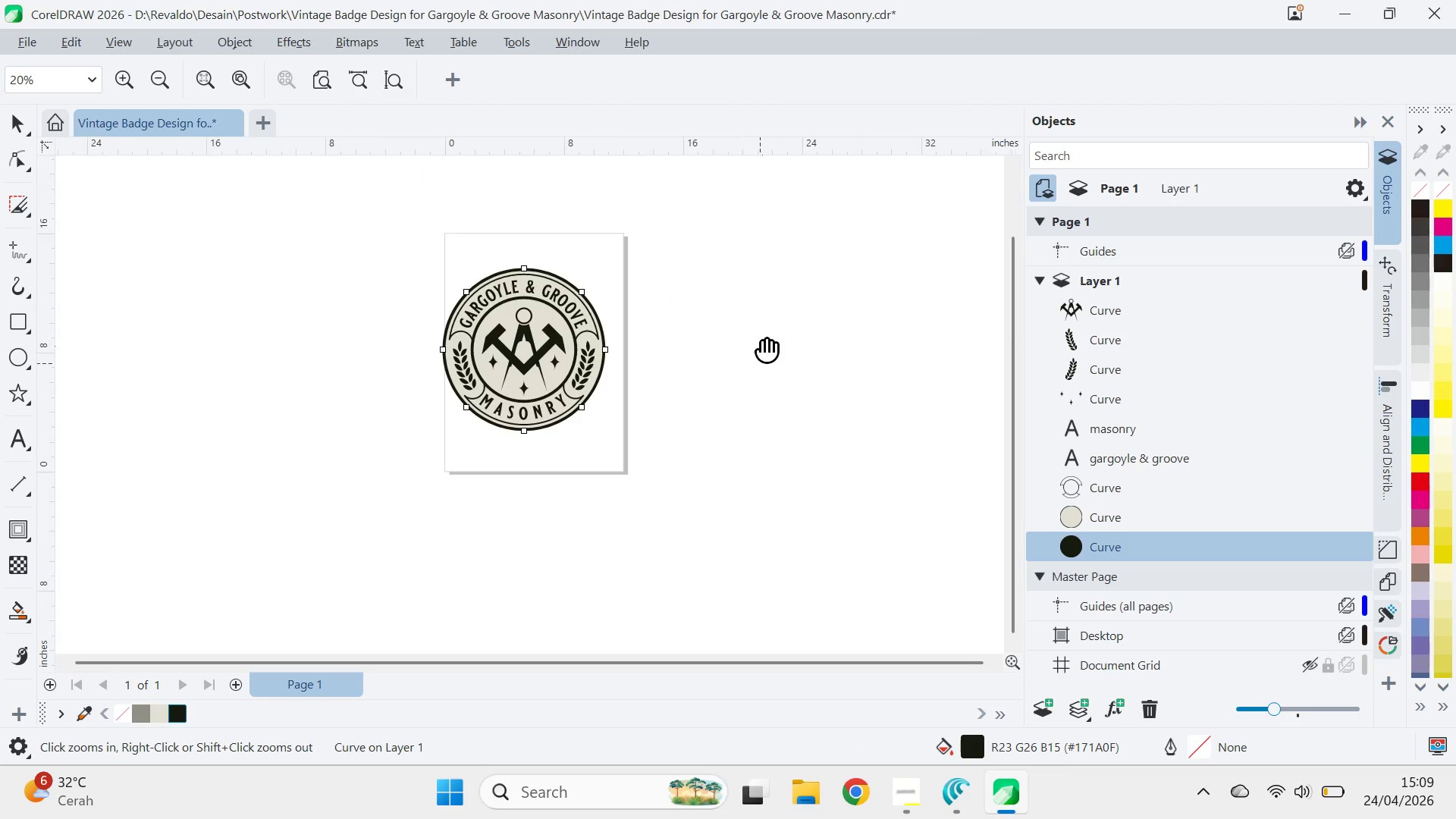 
type(qv)
 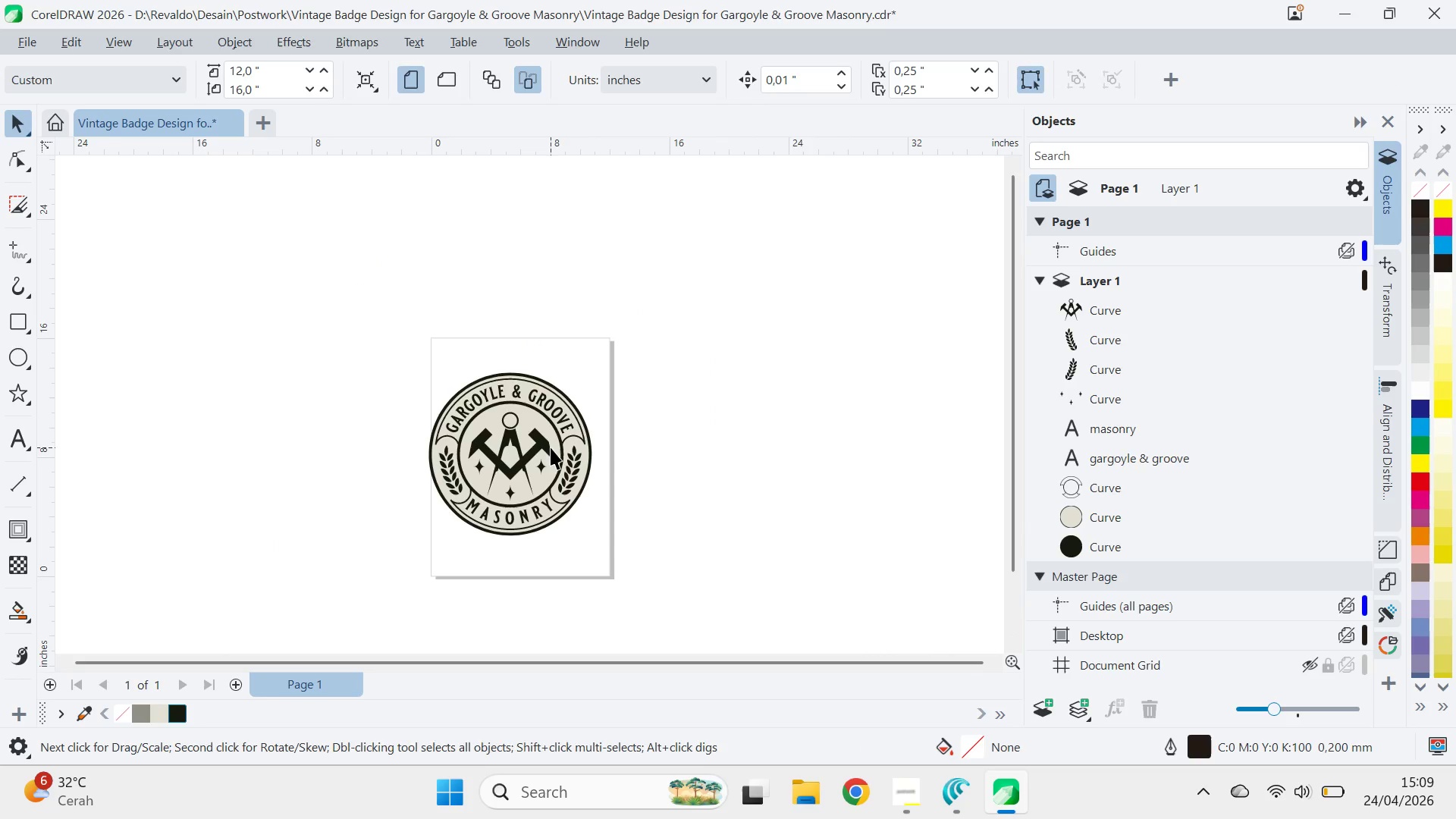 
left_click_drag(start_coordinate=[762, 340], to_coordinate=[748, 444])
 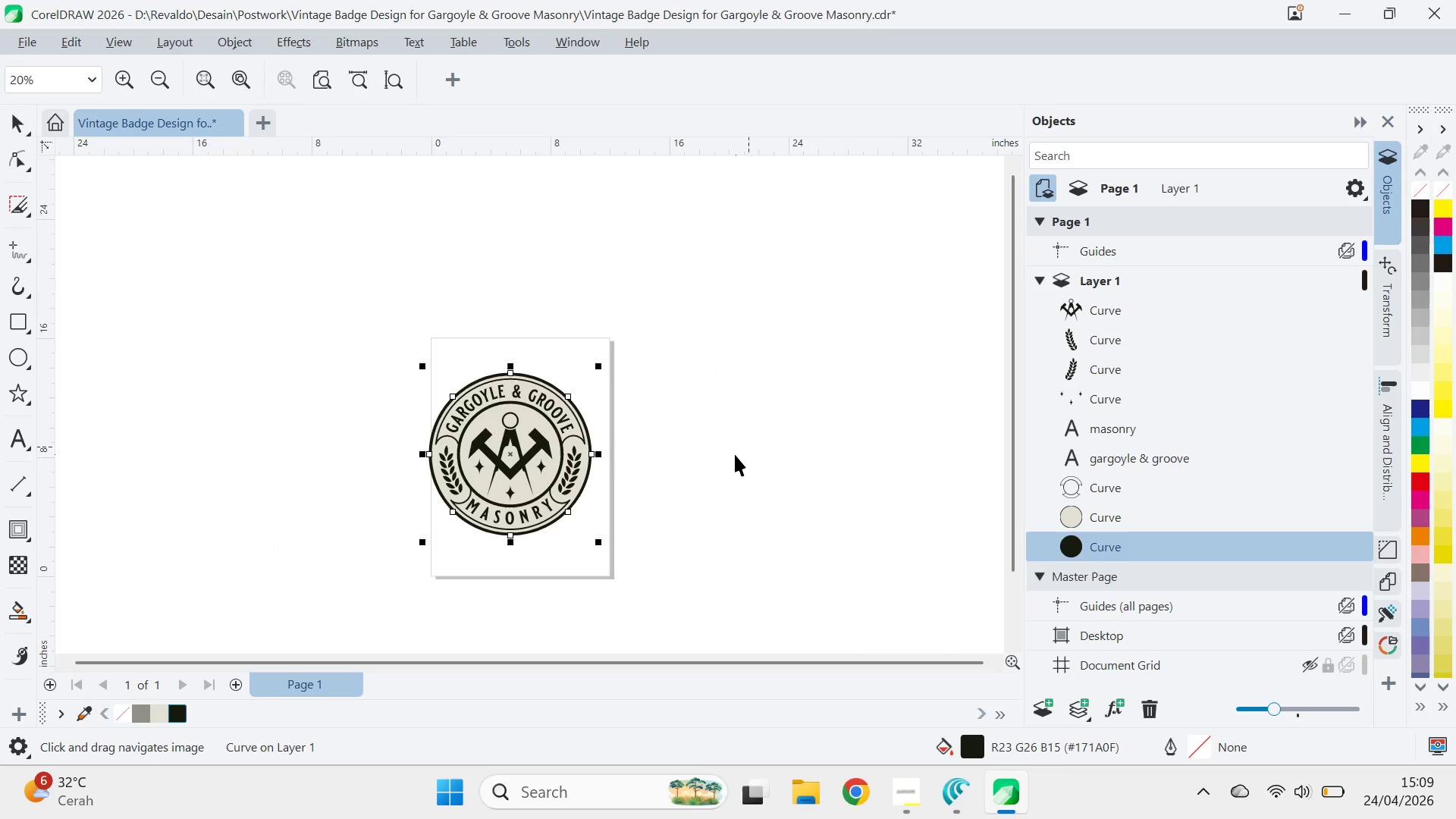 
left_click([733, 455])
 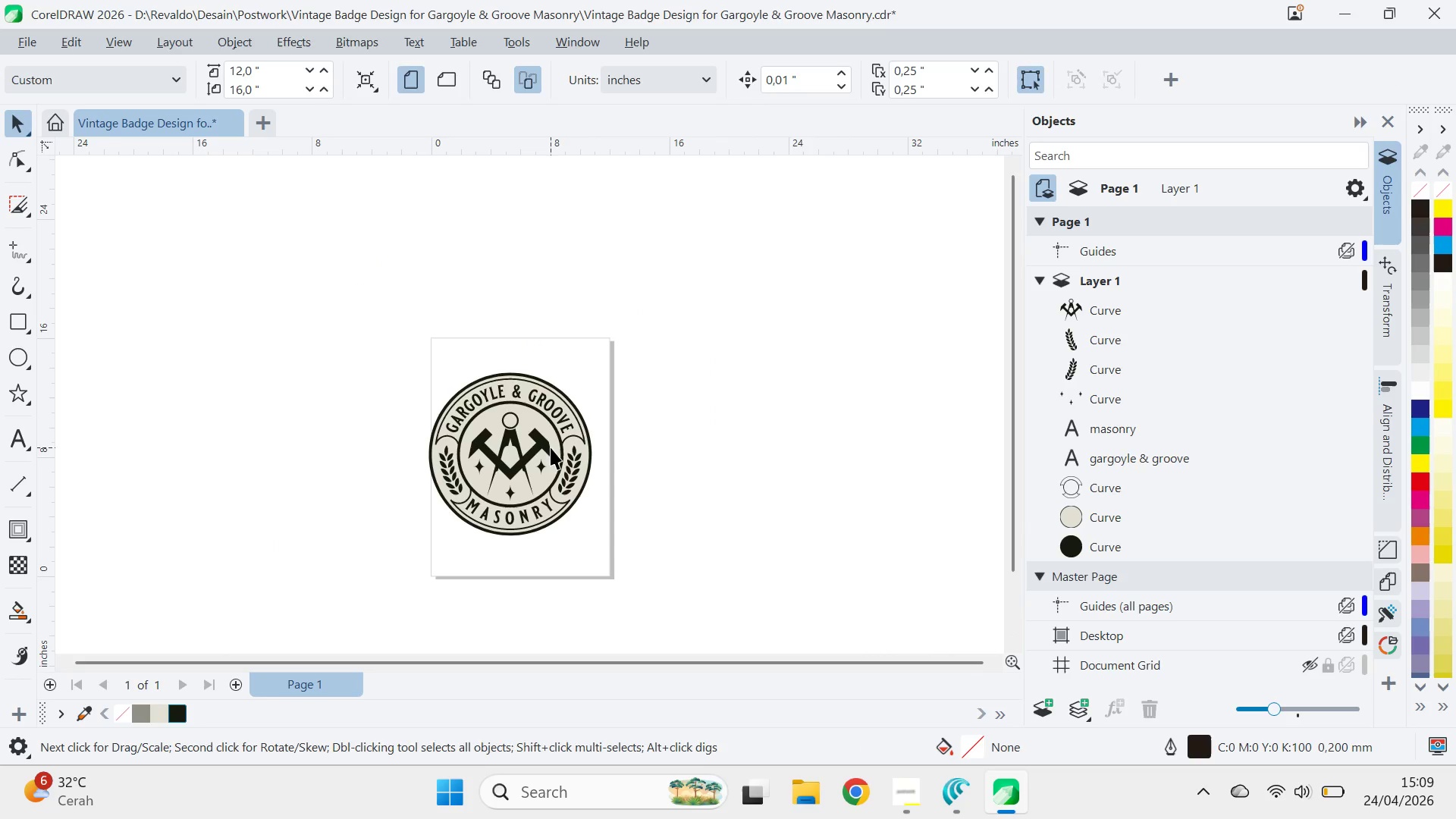 
type(zqv)
 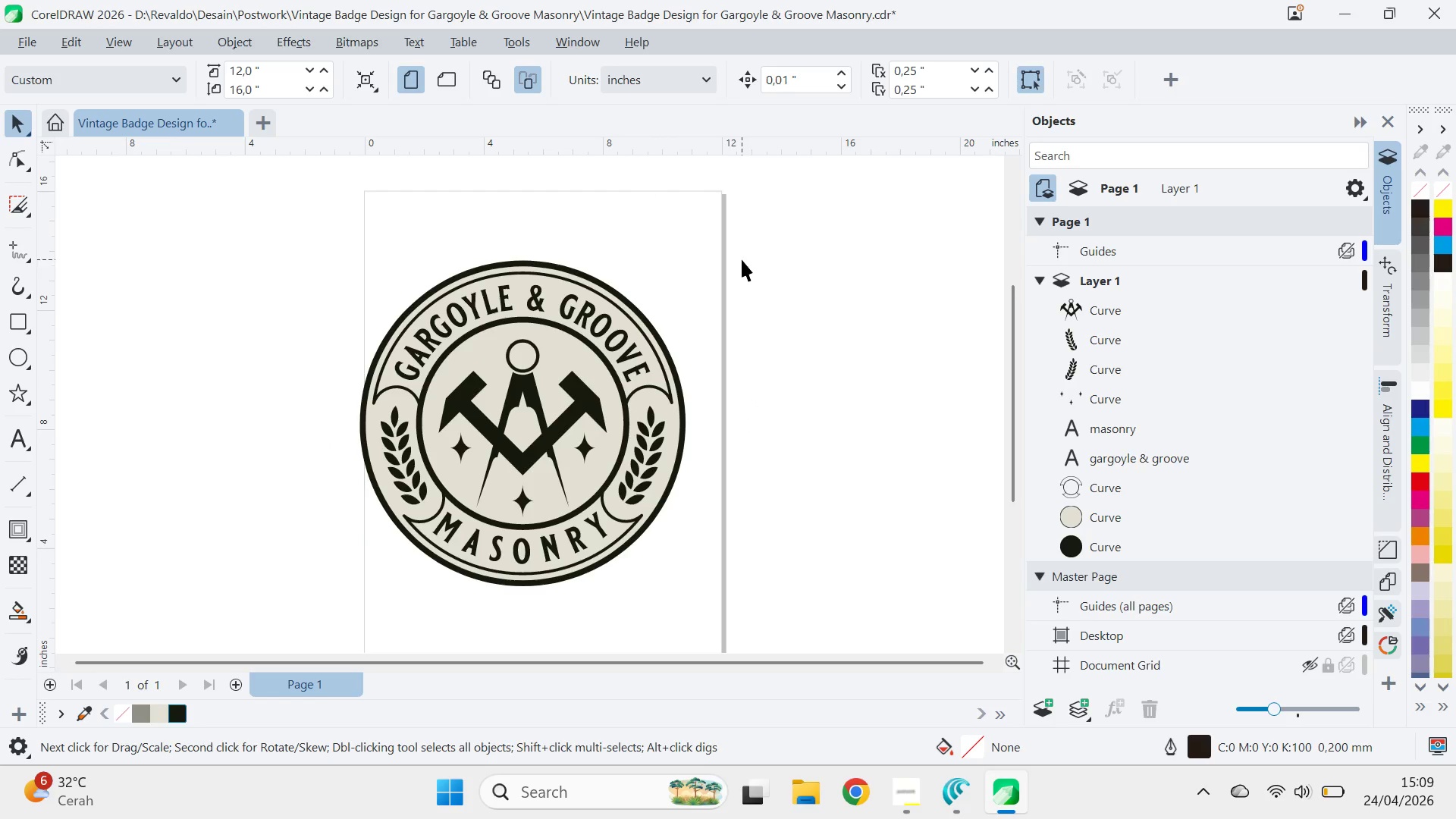 
left_click_drag(start_coordinate=[500, 457], to_coordinate=[572, 460])
 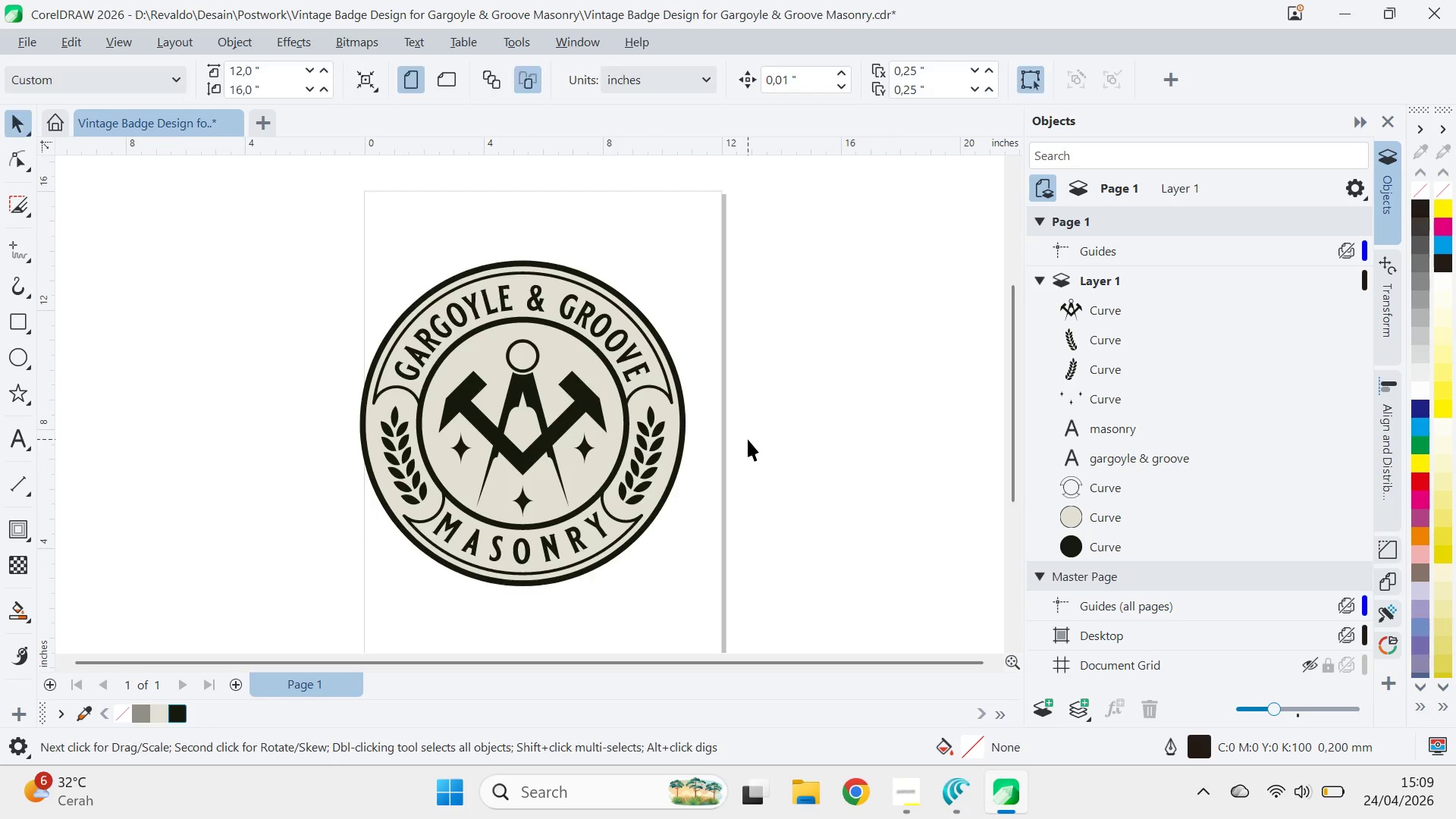 
left_click_drag(start_coordinate=[748, 440], to_coordinate=[748, 419])
 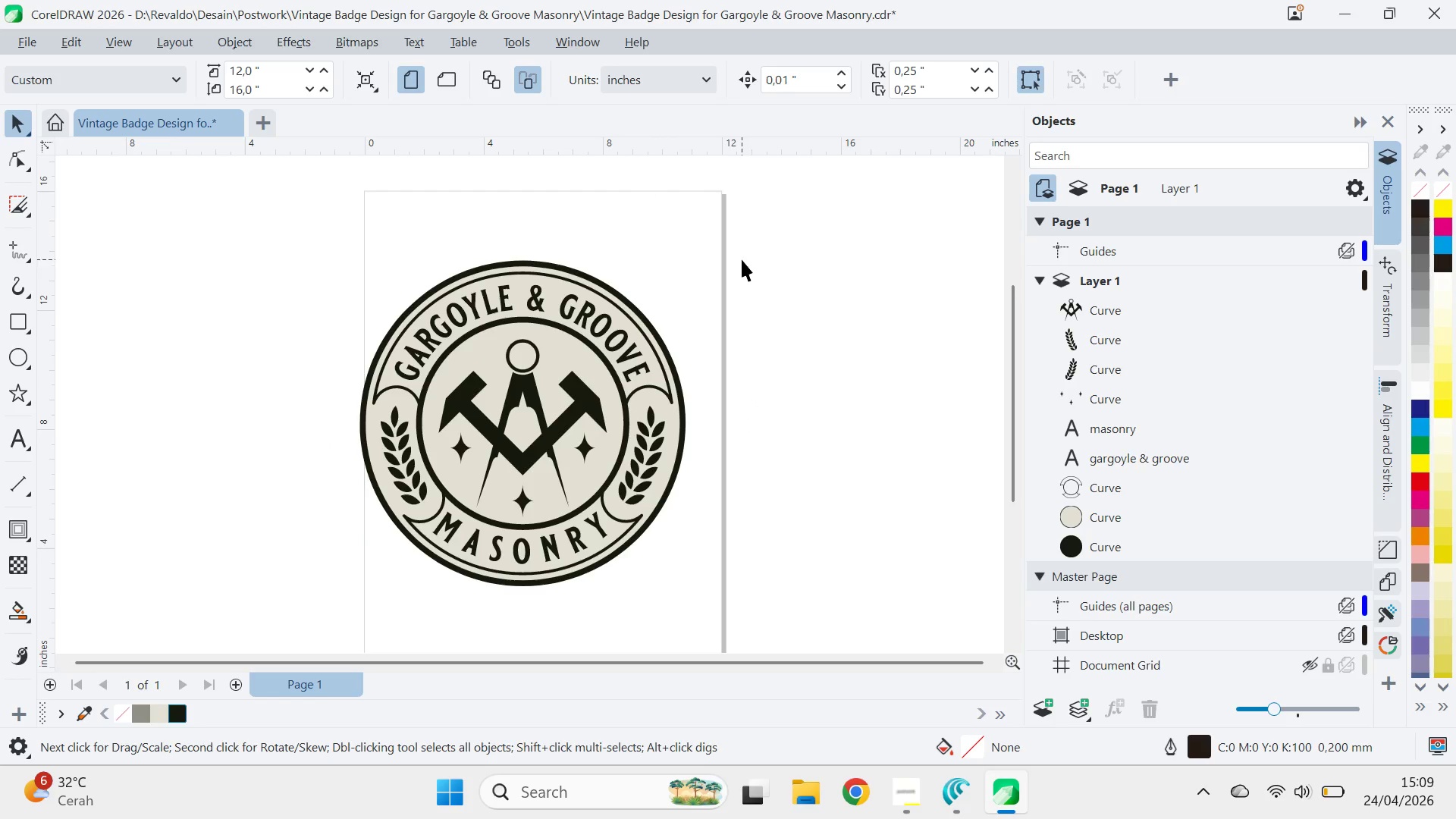 
left_click_drag(start_coordinate=[744, 262], to_coordinate=[739, 256])
 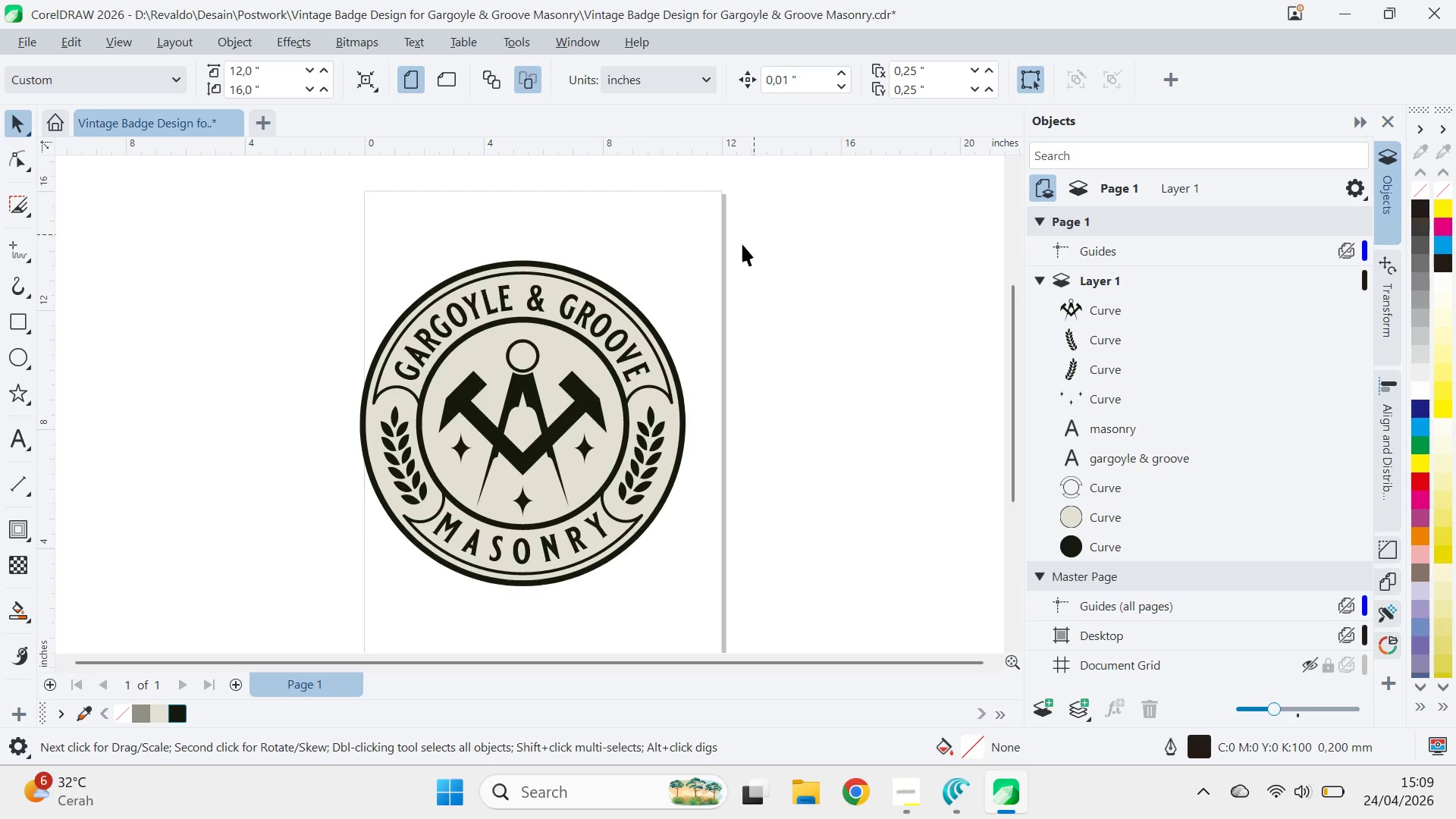 
left_click_drag(start_coordinate=[754, 234], to_coordinate=[276, 610])
 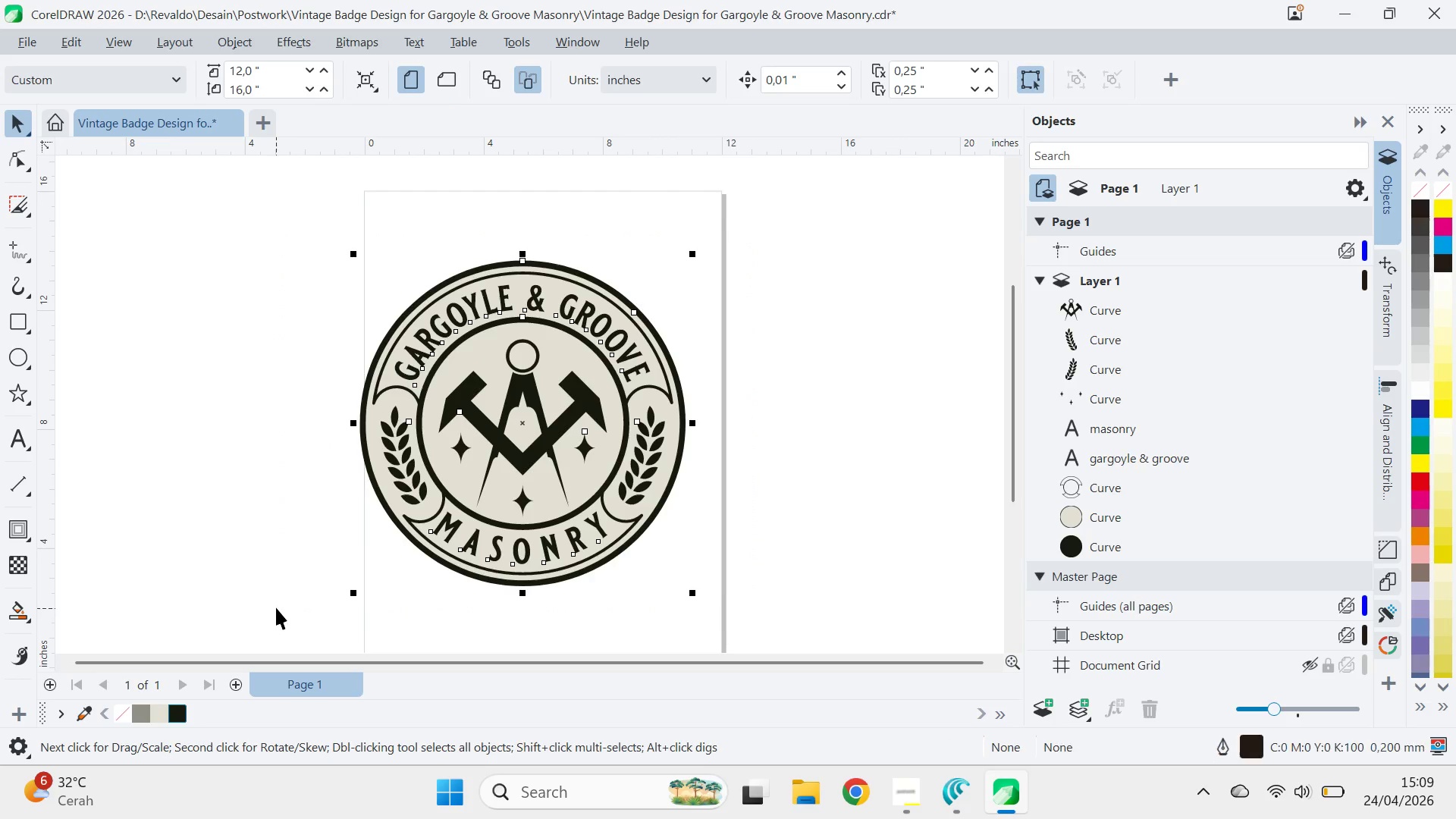 
key(Control+Q)
 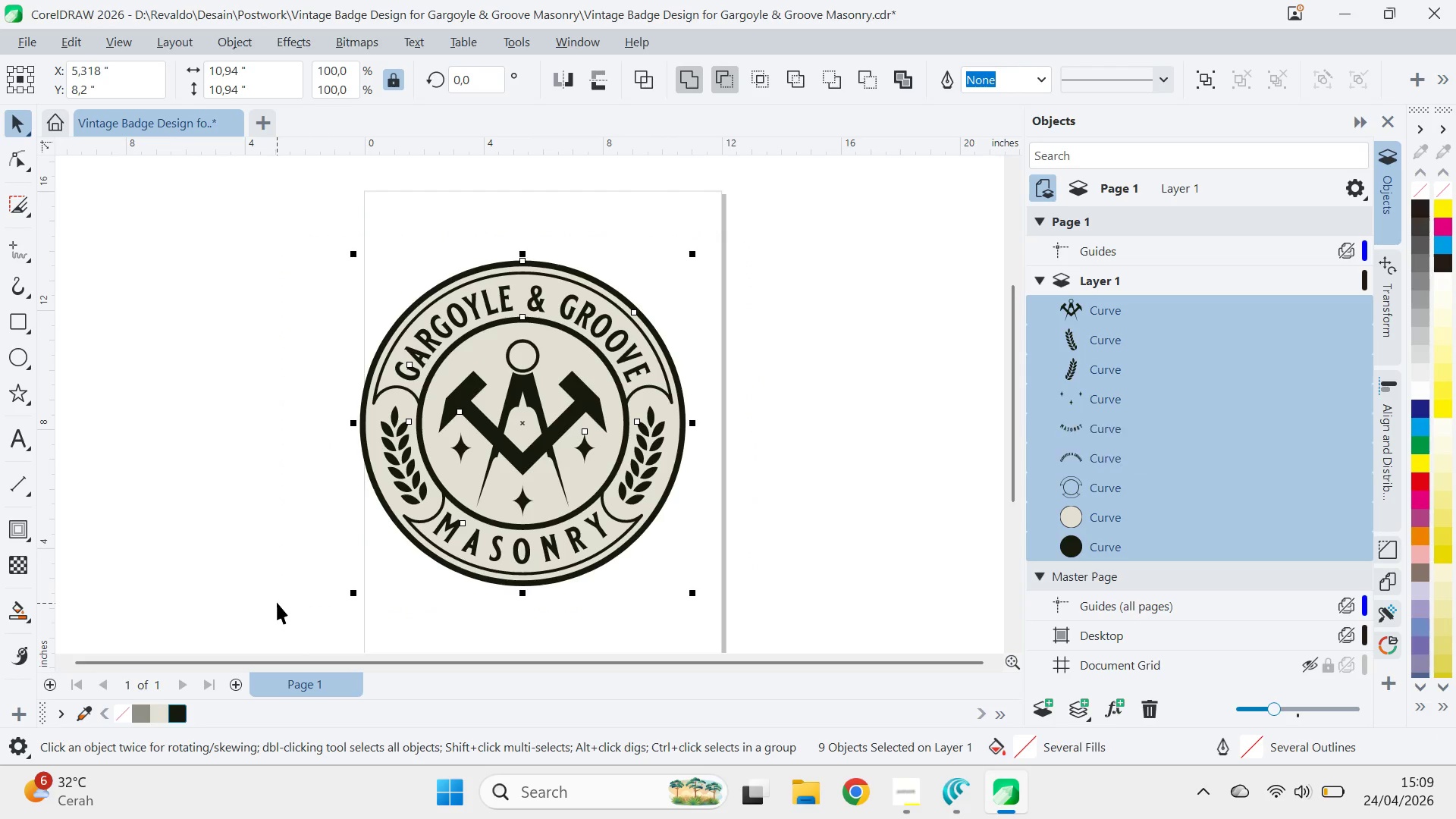 
key(Control+Q)
 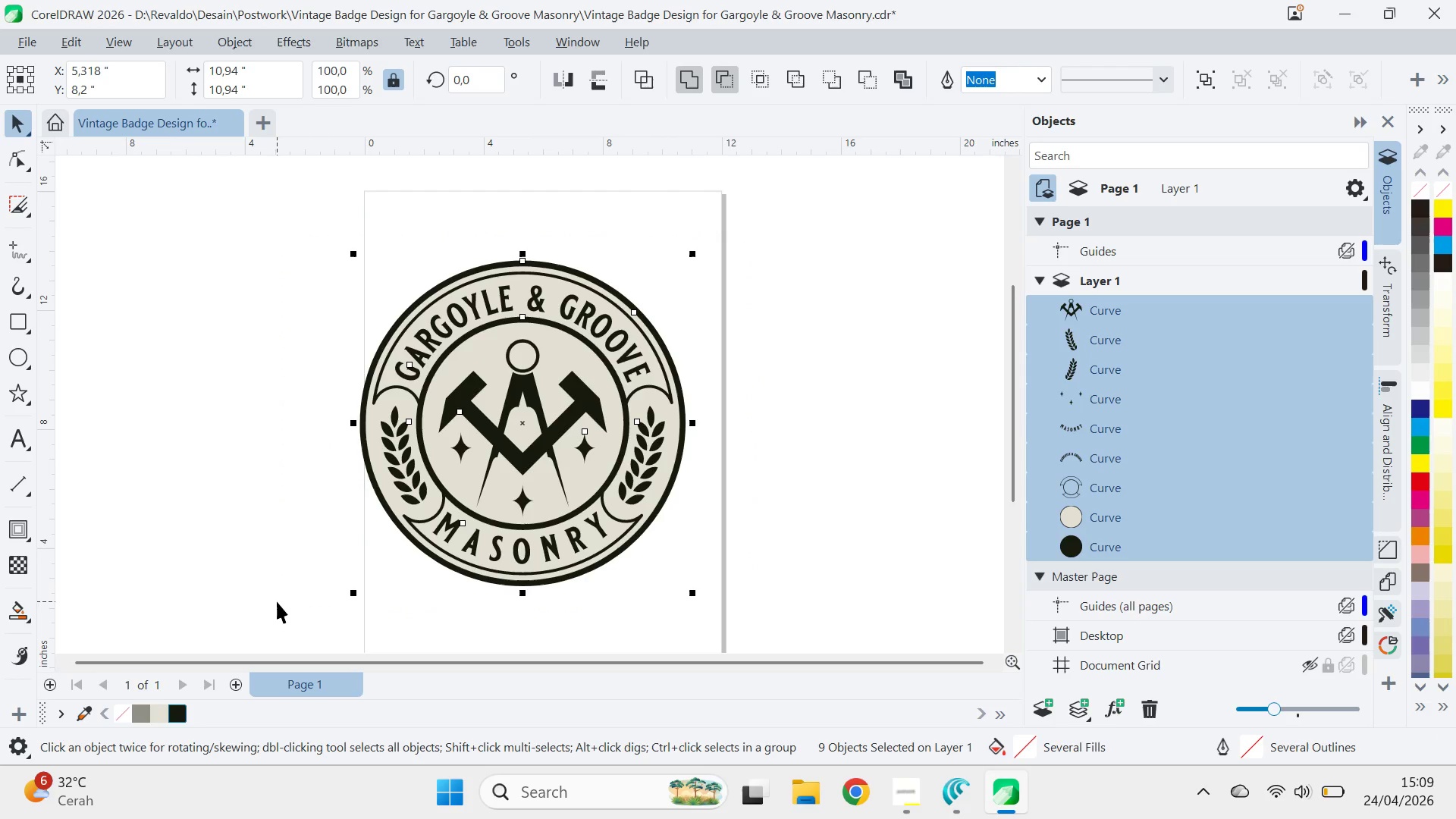 
key(Control+Q)
 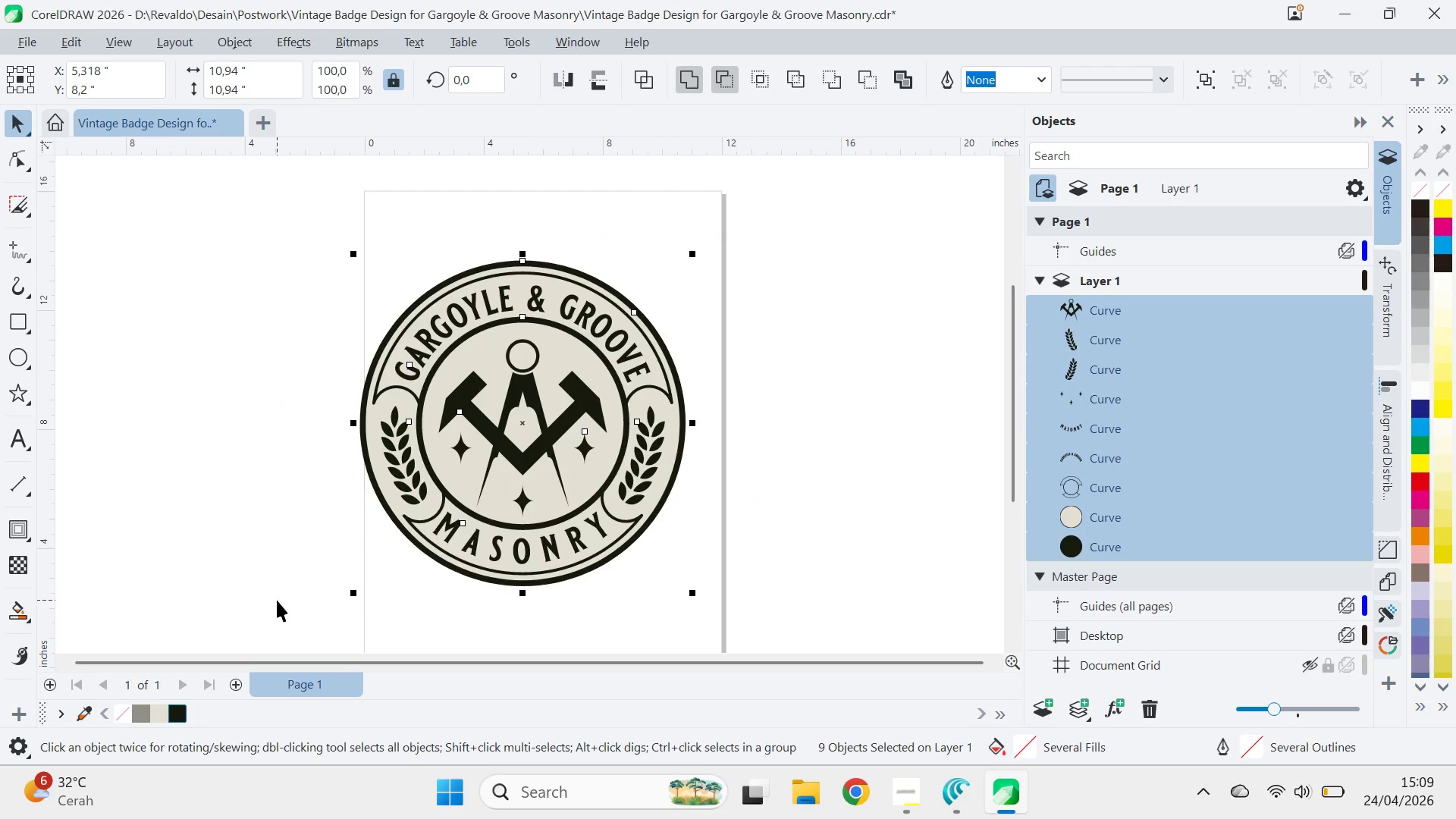 
key(Control+Q)
 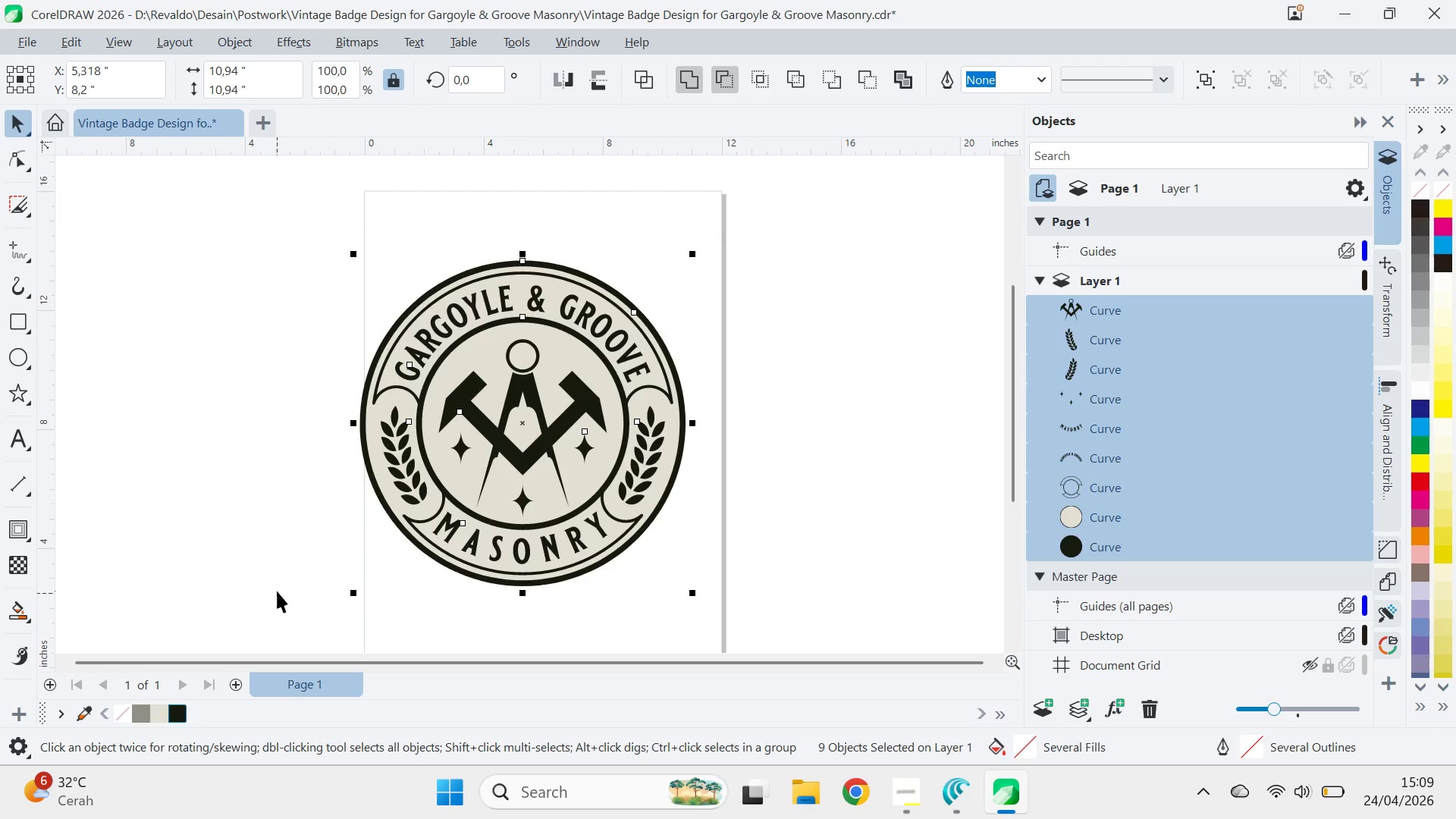 
key(Control+G)
 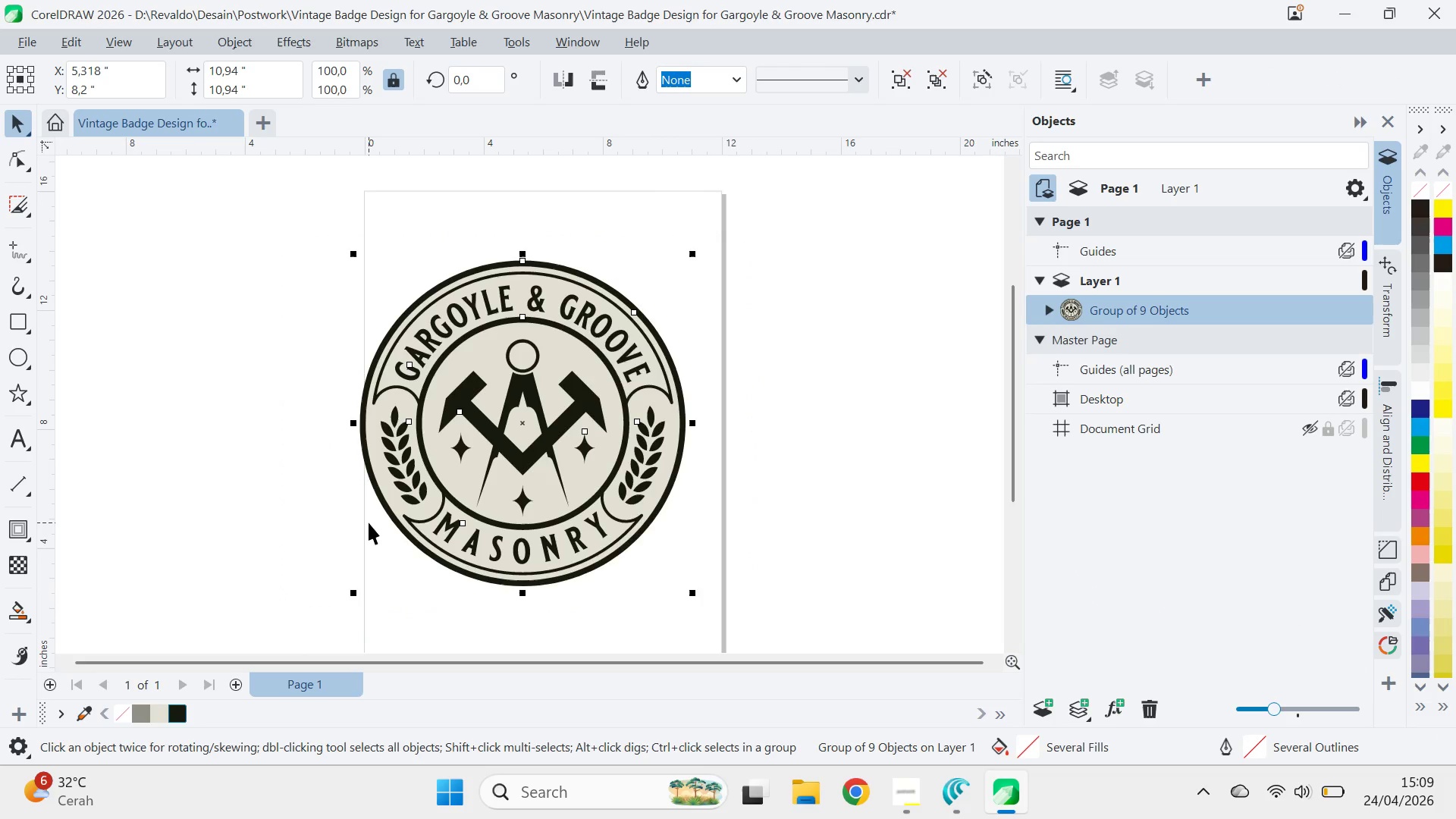 
key(P)
 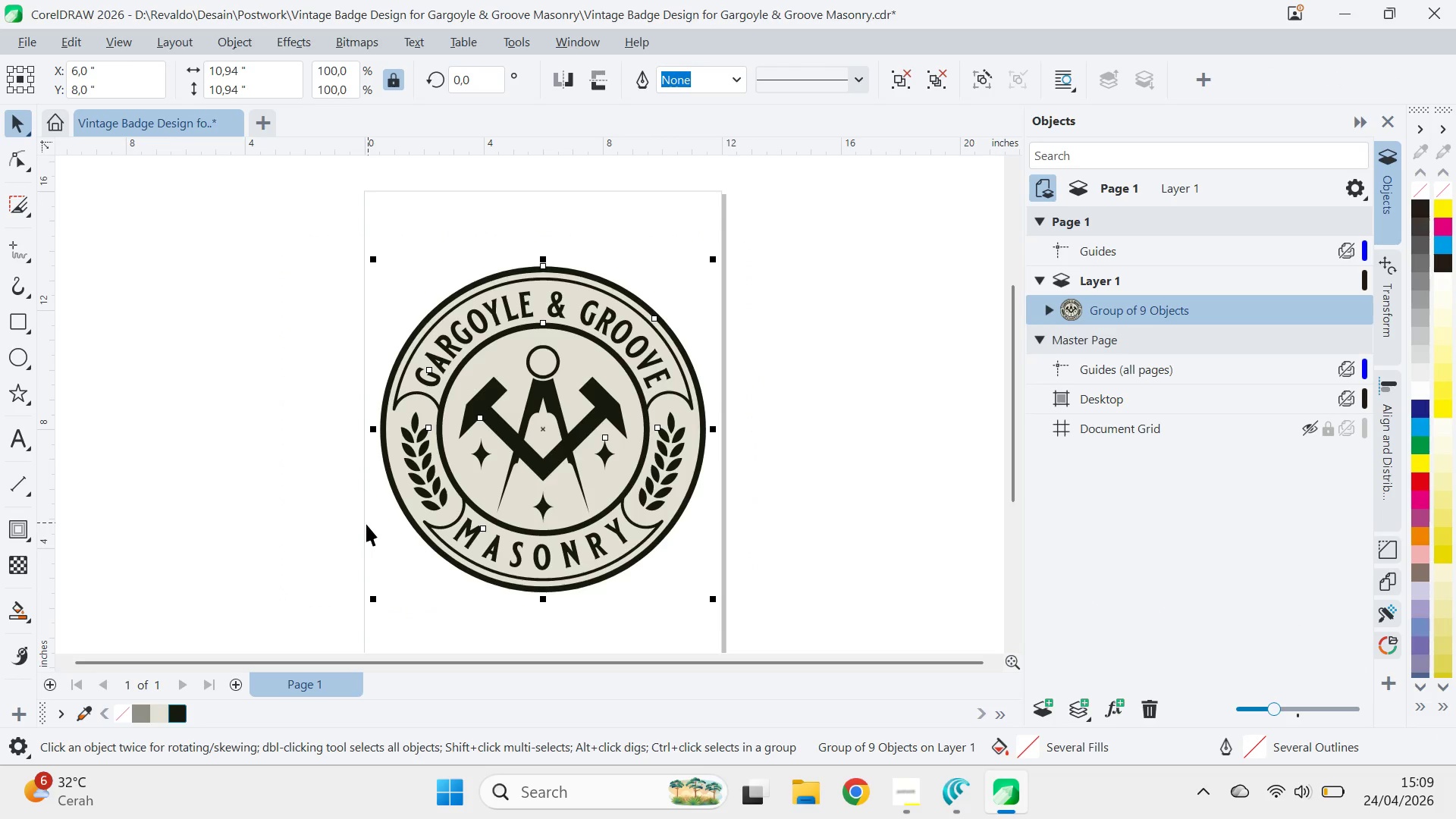 
key(V)
 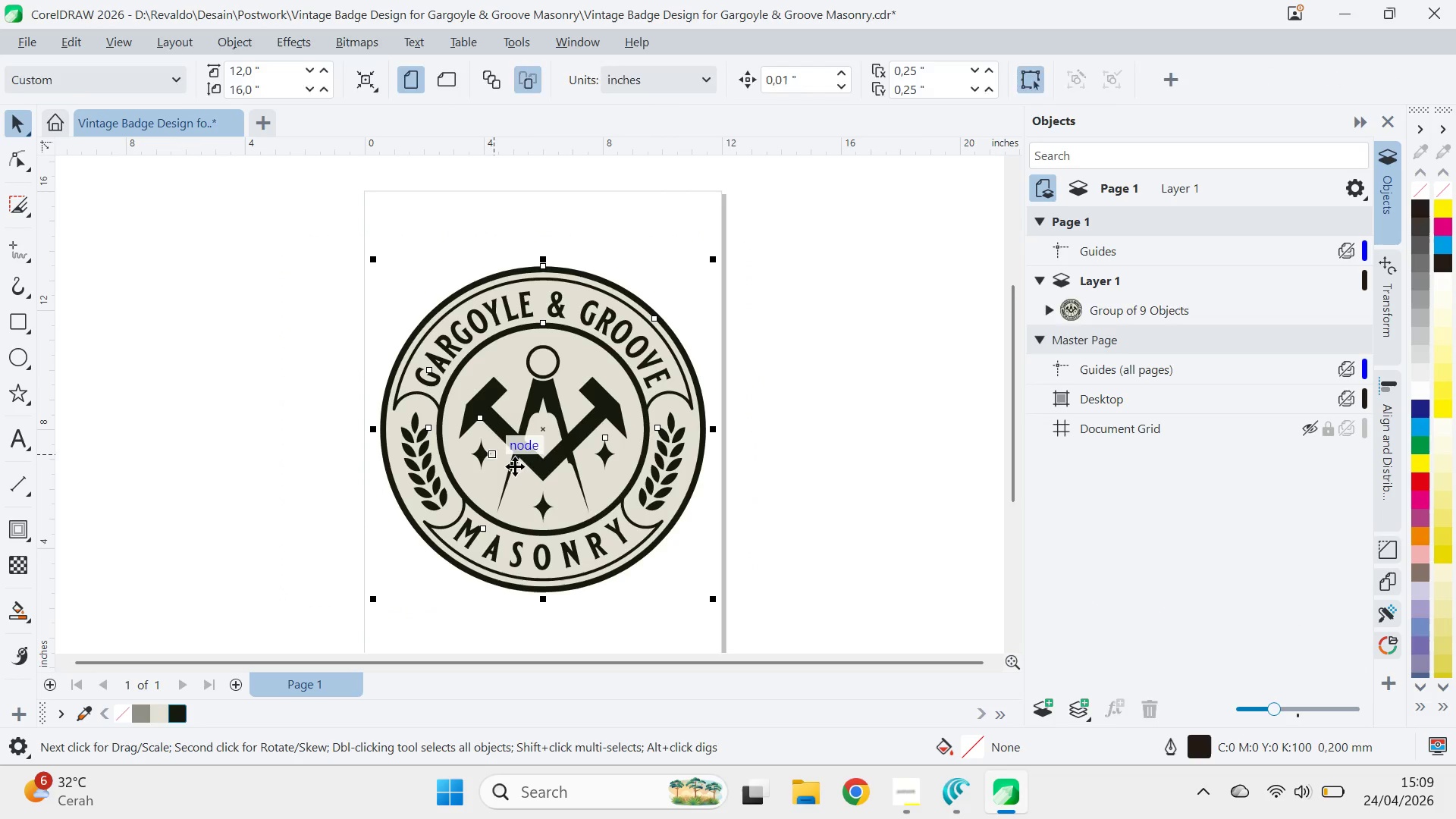 
hold_key(key=ShiftLeft, duration=5.36)
left_click_drag(start_coordinate=[716, 597], to_coordinate=[725, 619])
 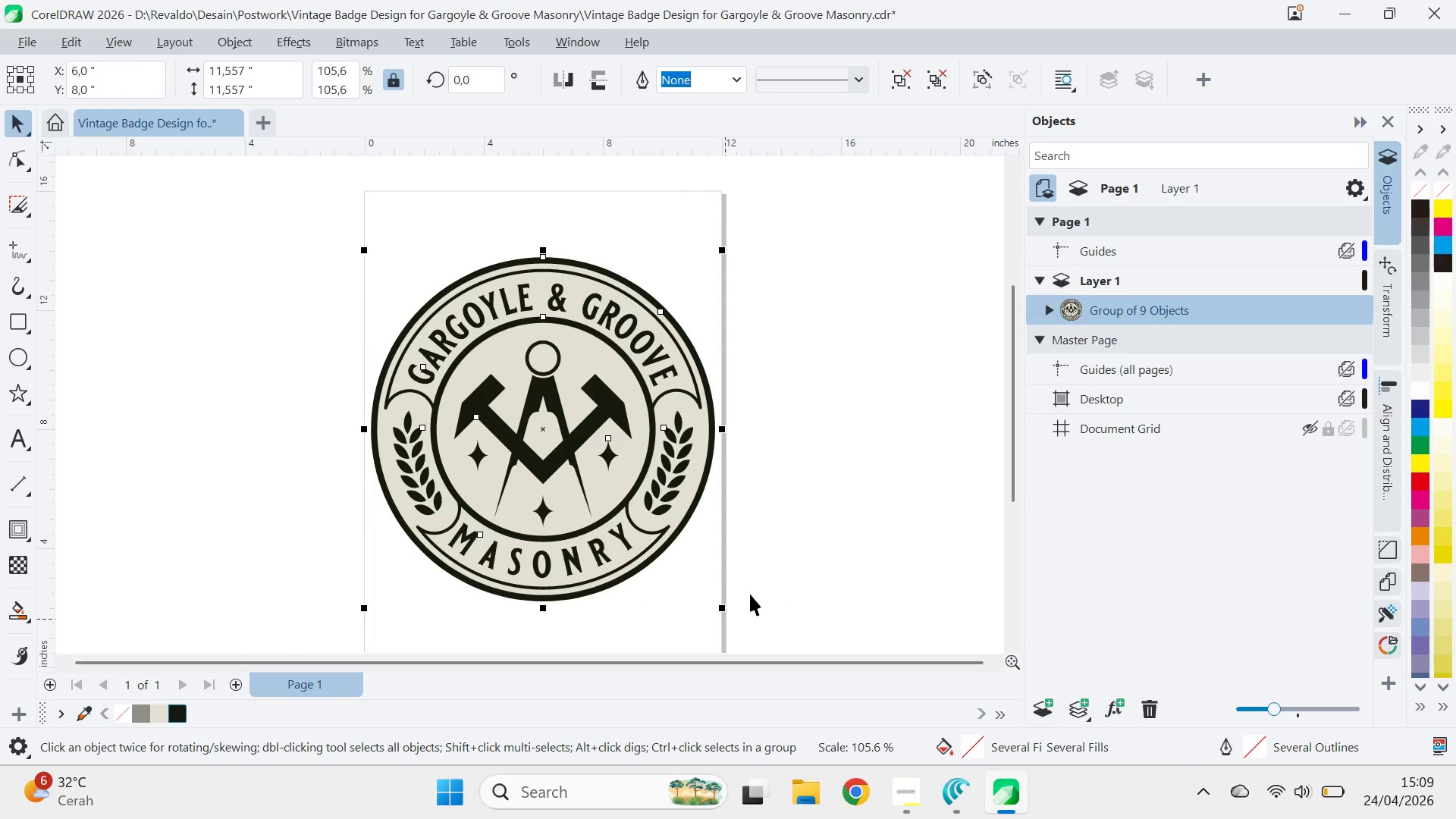 
left_click([750, 594])
 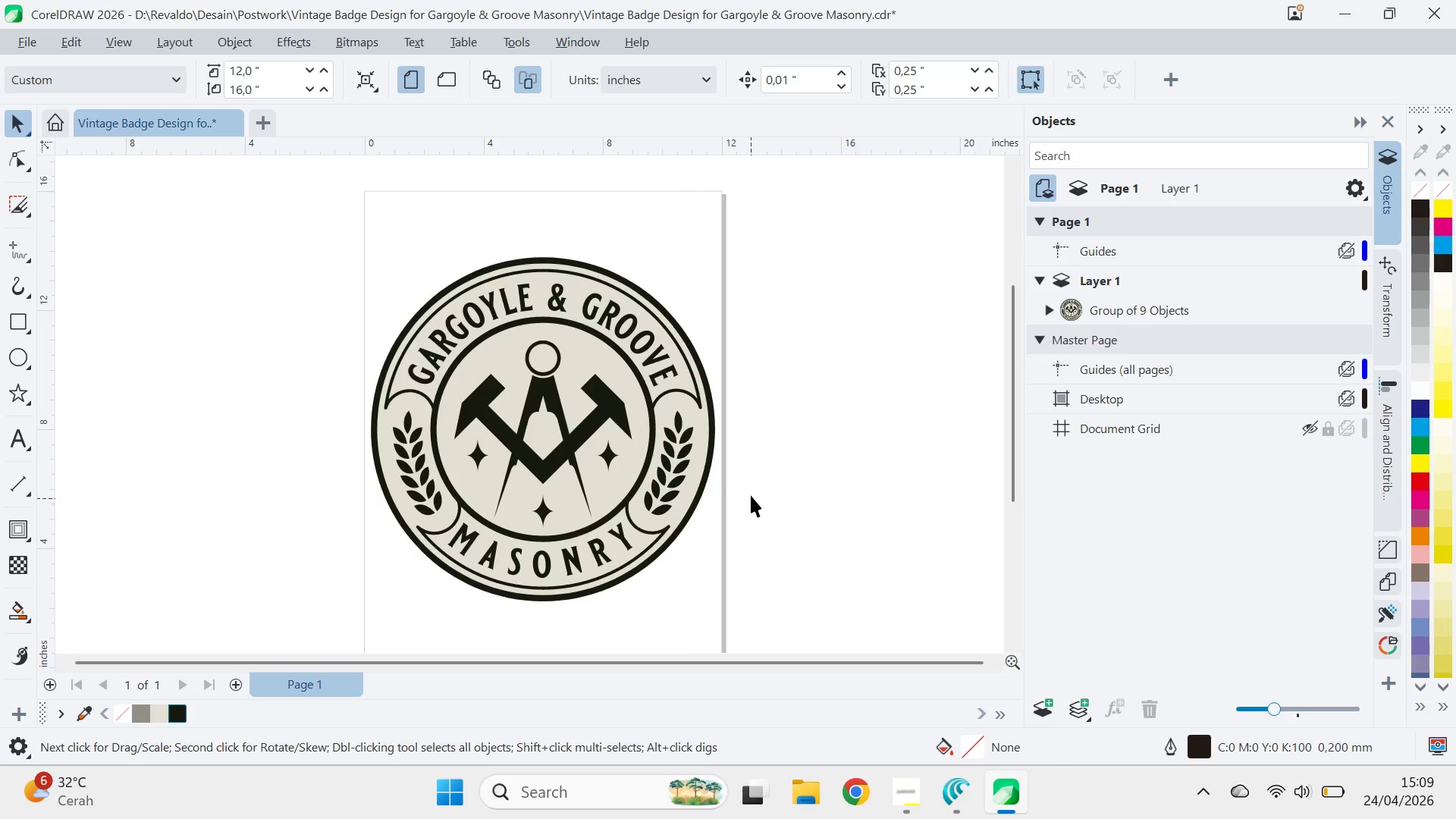 
key(Z)
 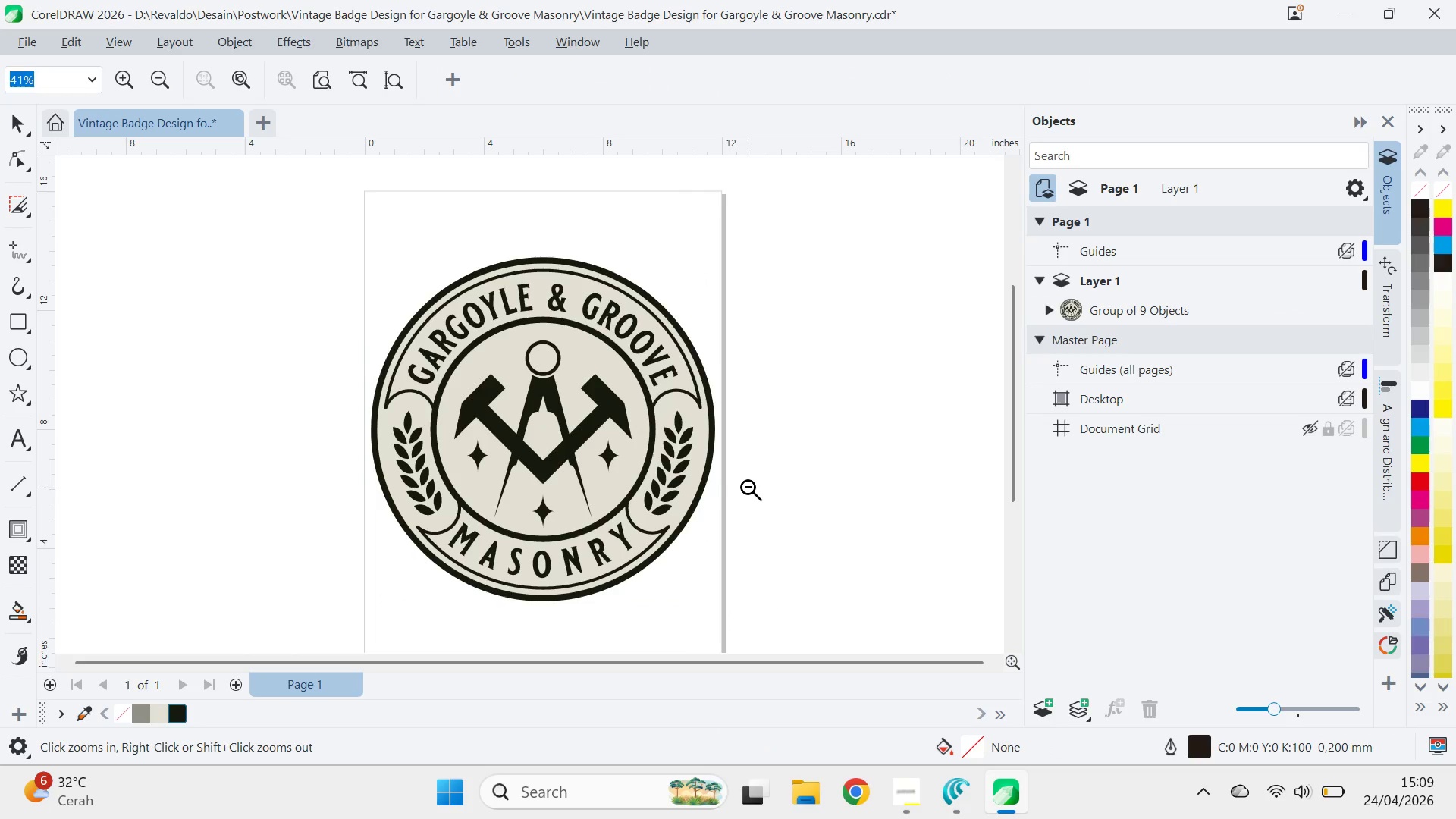 
right_click([748, 487])
 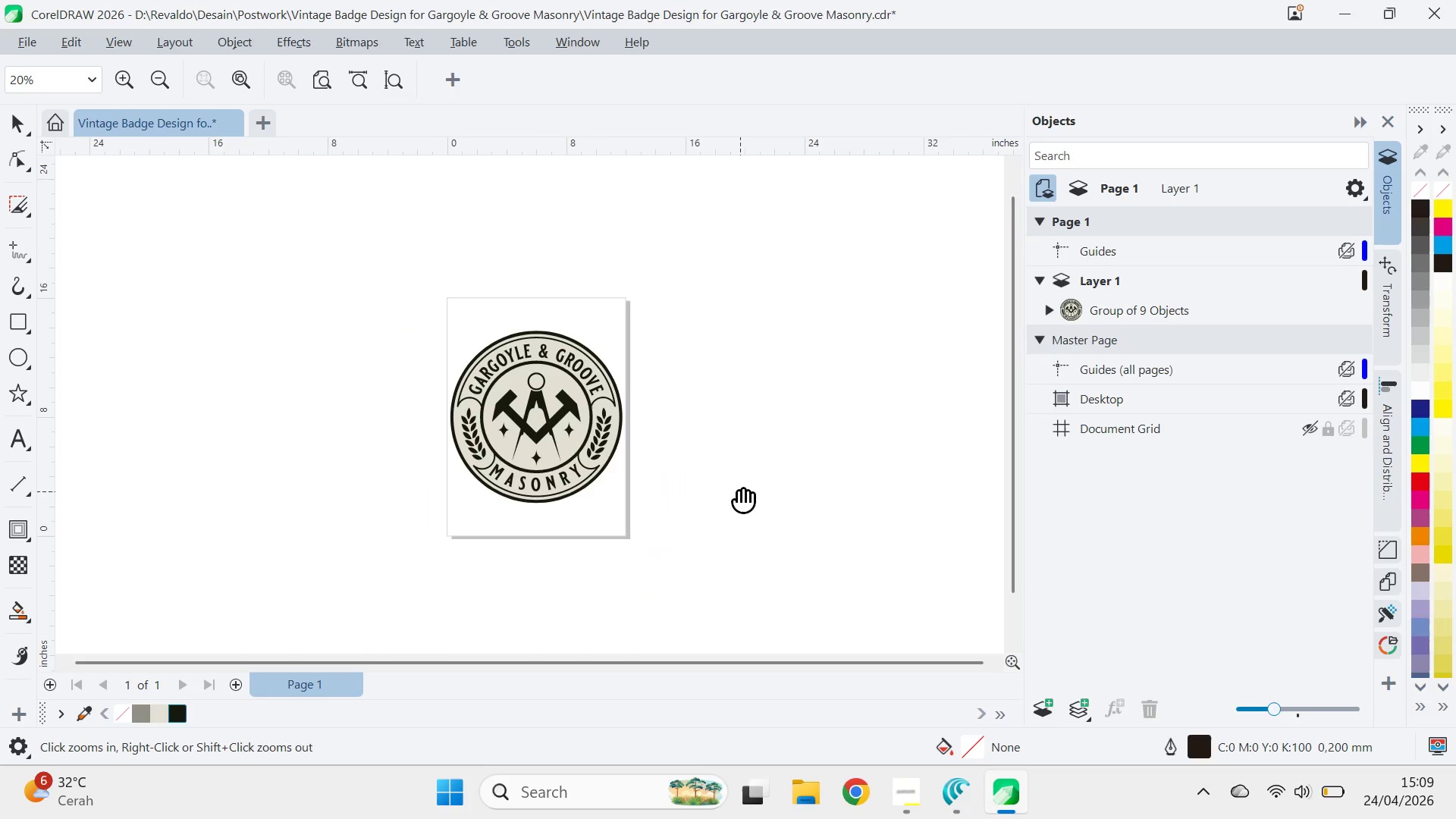 
type(qv)
 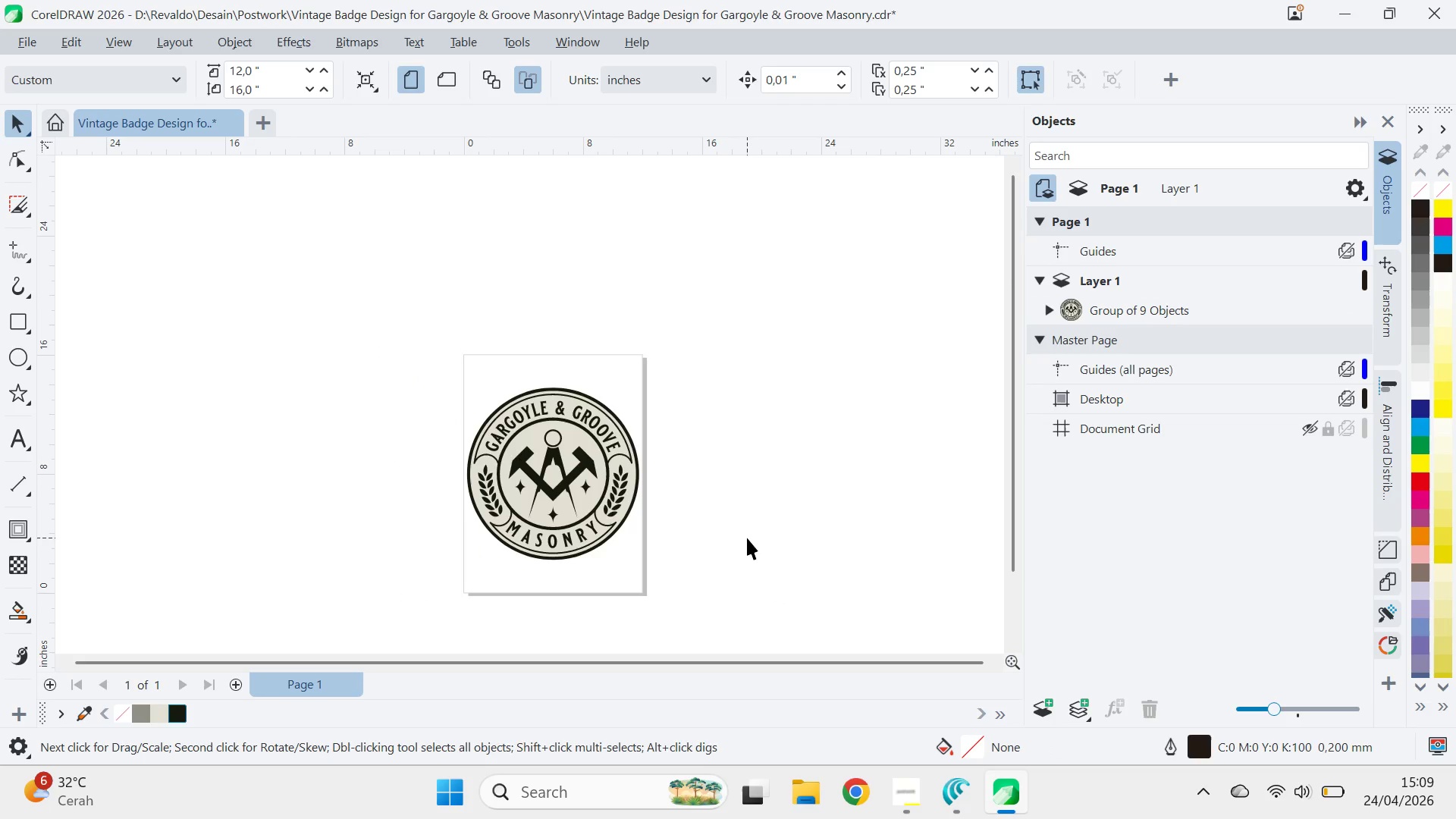 
left_click_drag(start_coordinate=[739, 492], to_coordinate=[755, 549])
 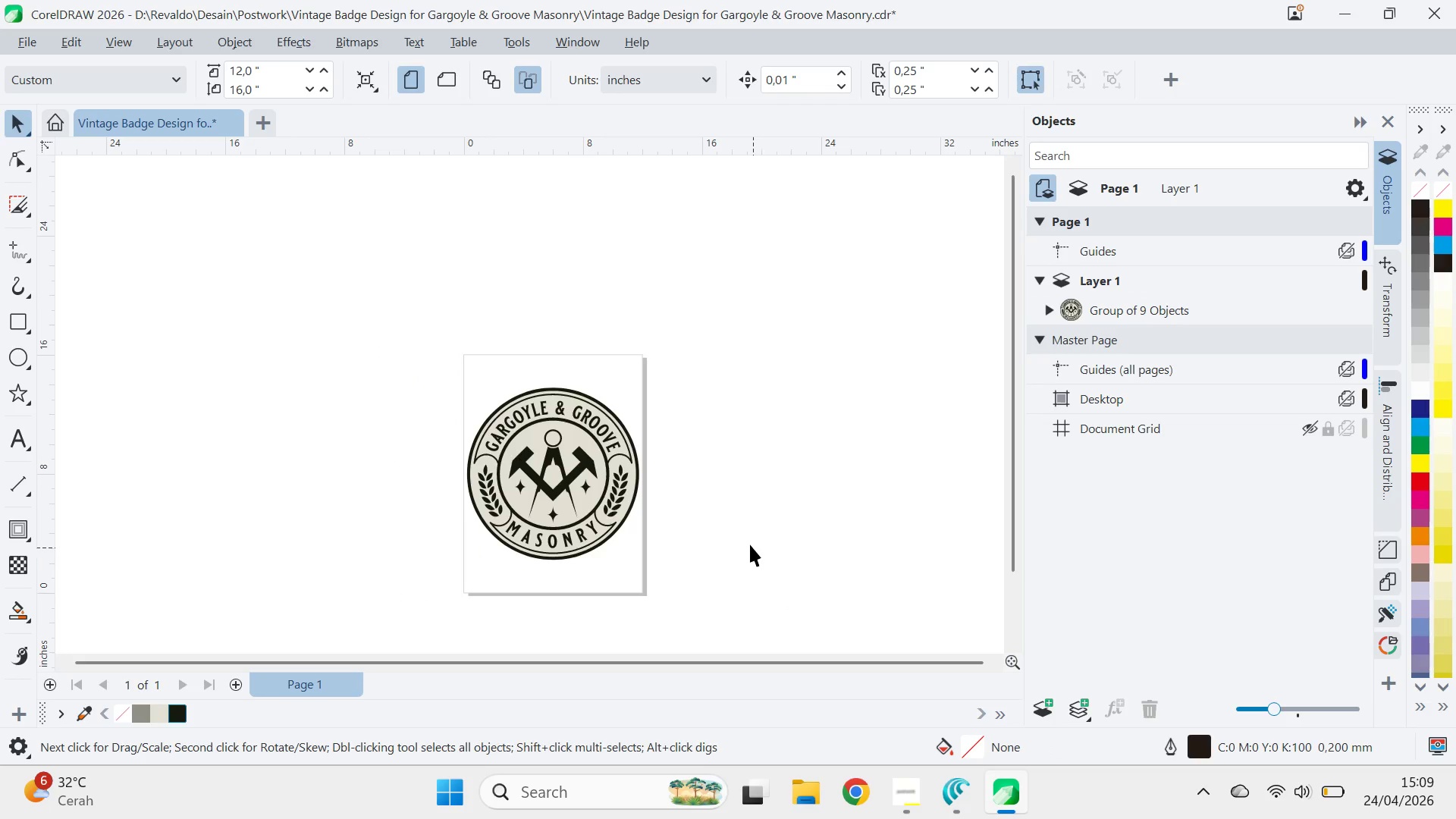 
key(Control+ControlLeft)
 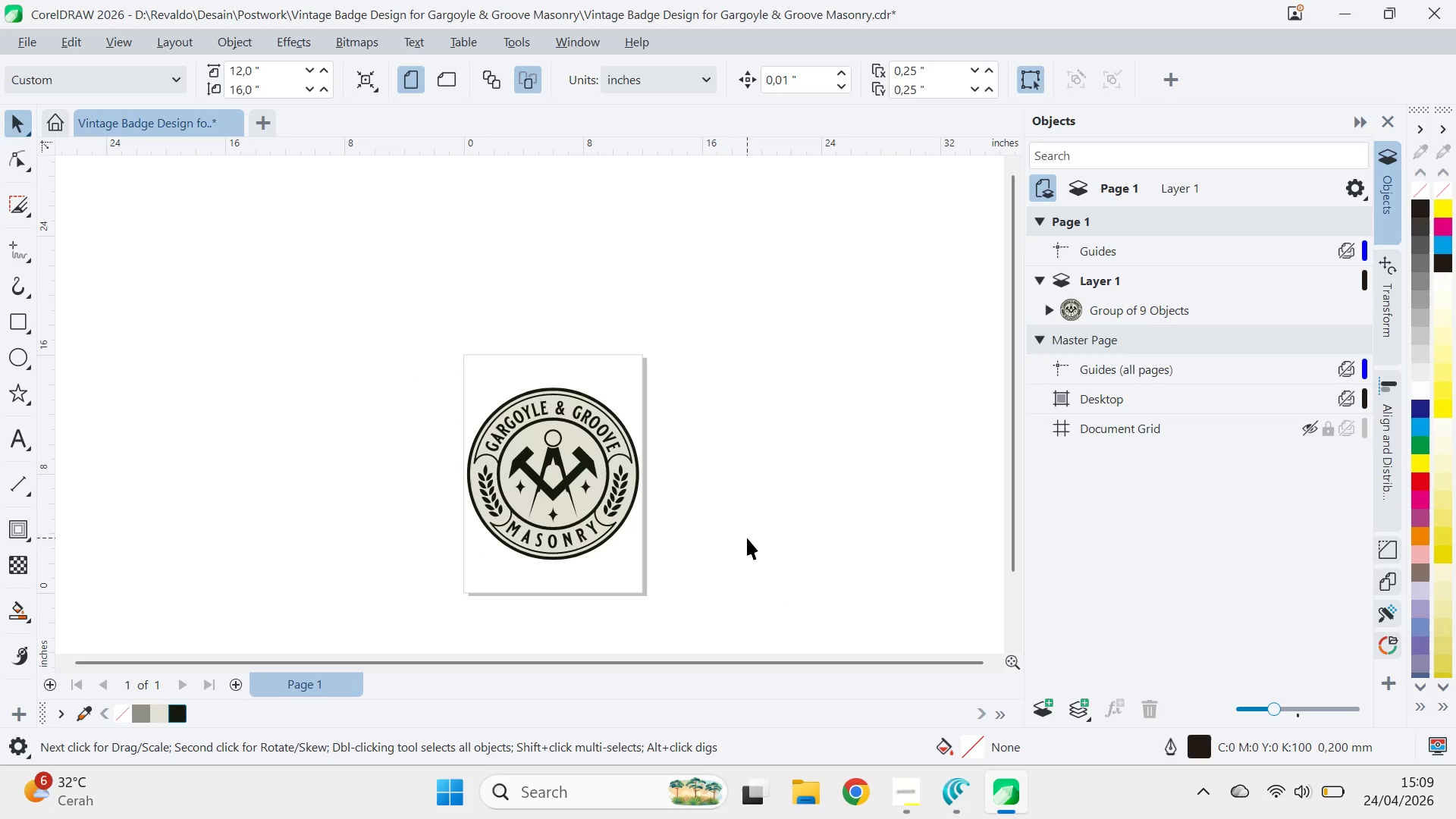 
key(Control+S)
 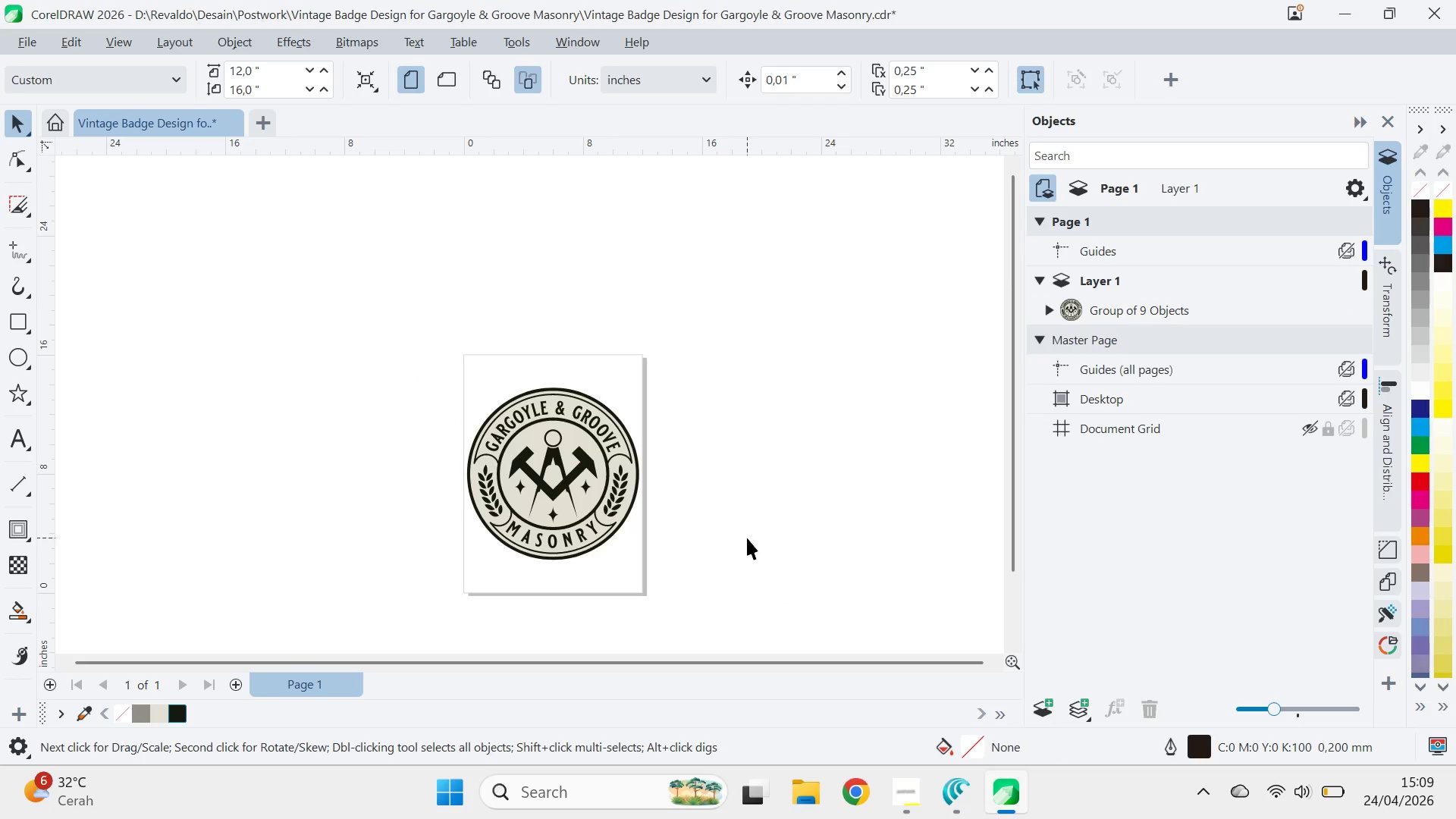 
key(Alt+AltLeft)
 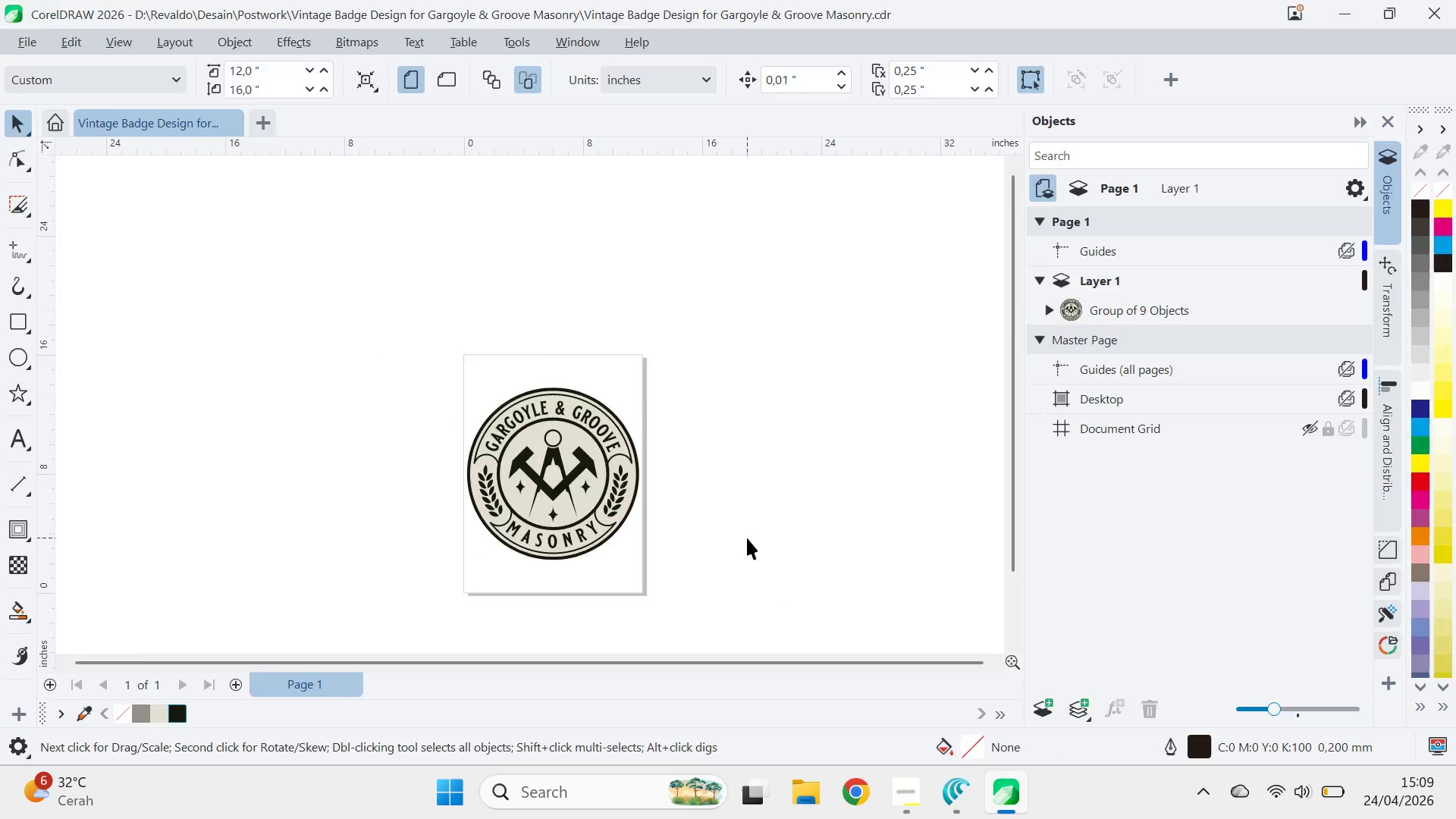 
key(Alt+Tab)